 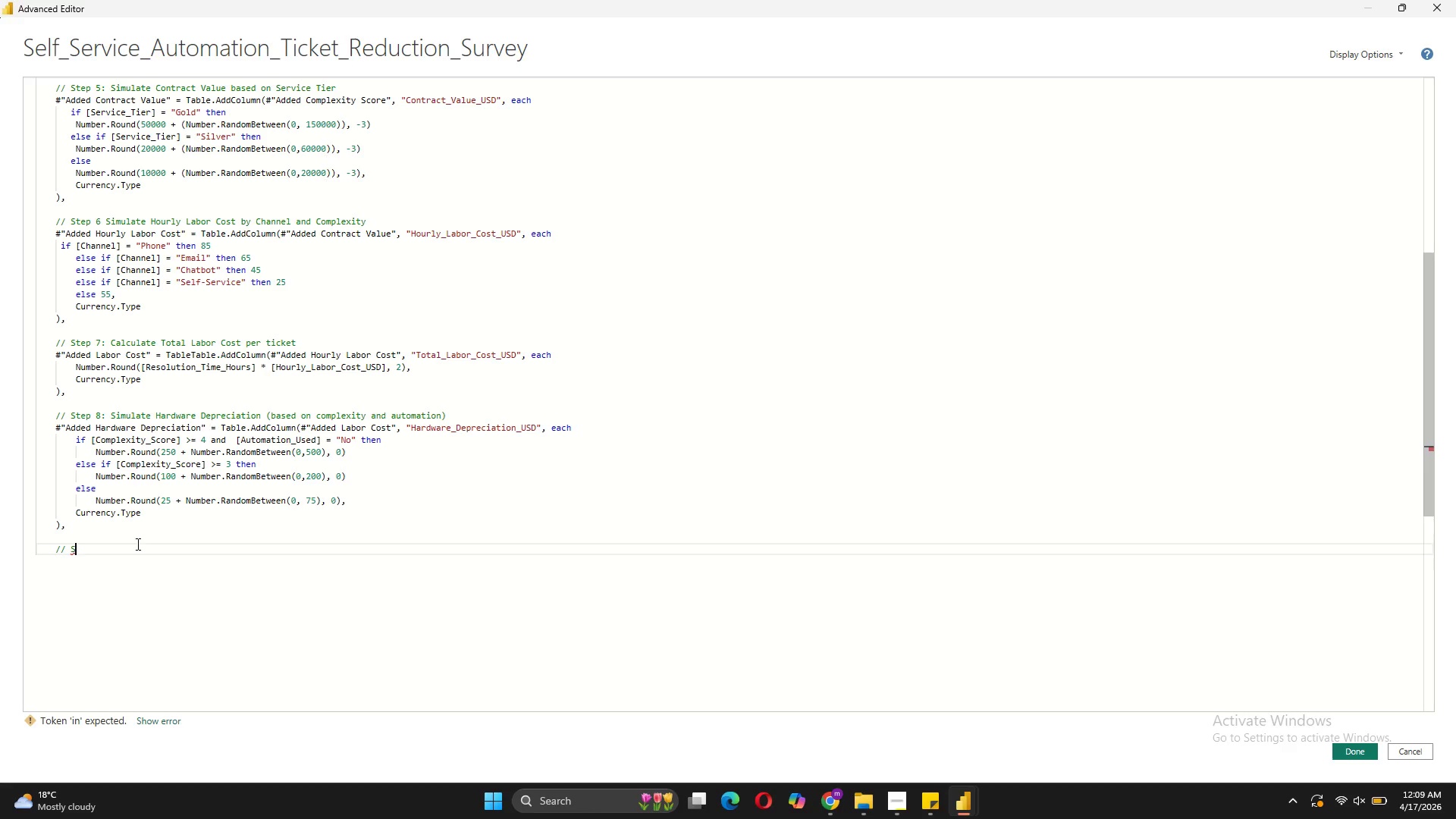 
hold_key(key=ShiftLeft, duration=0.72)
 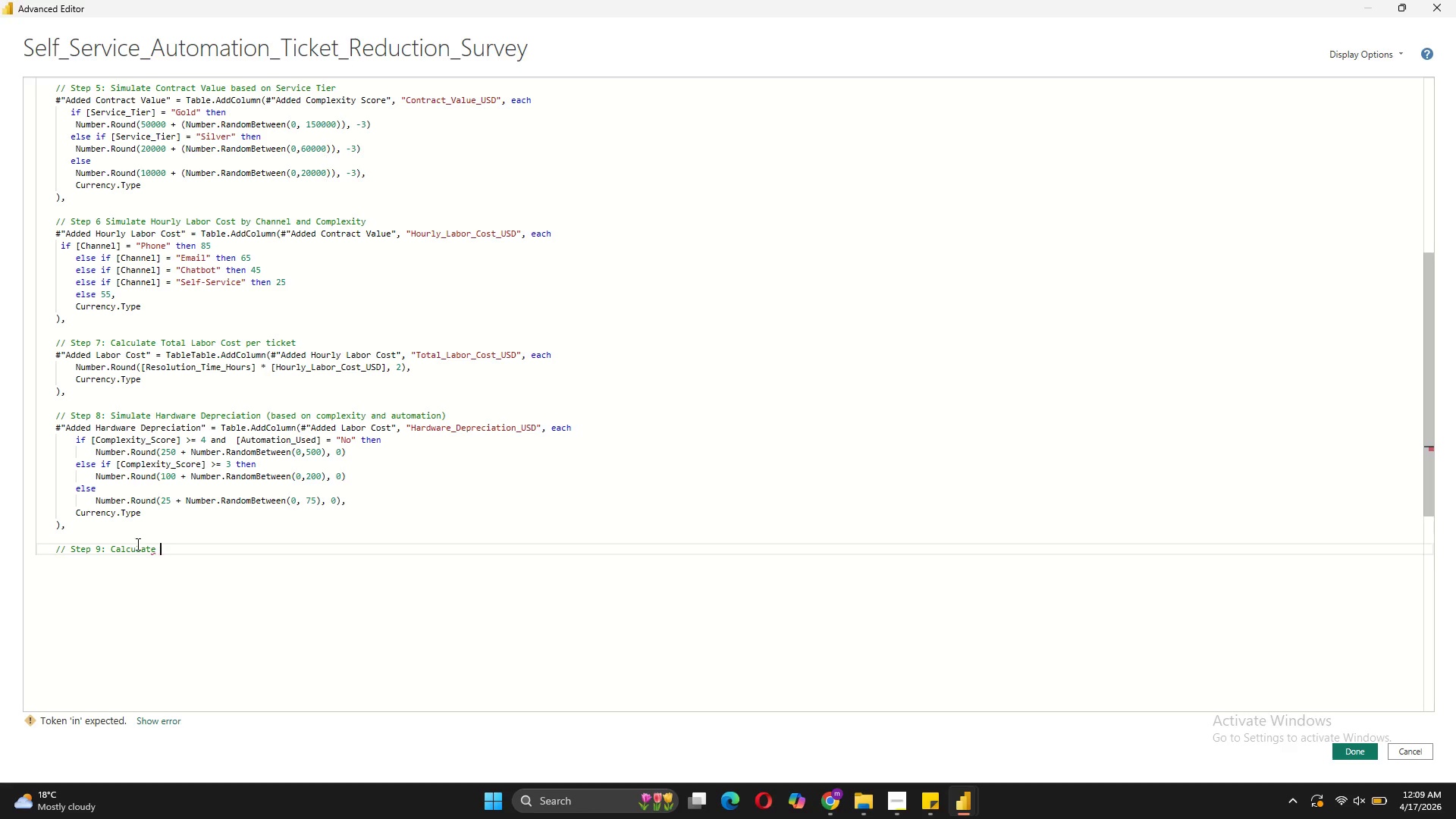 
wait(14.95)
 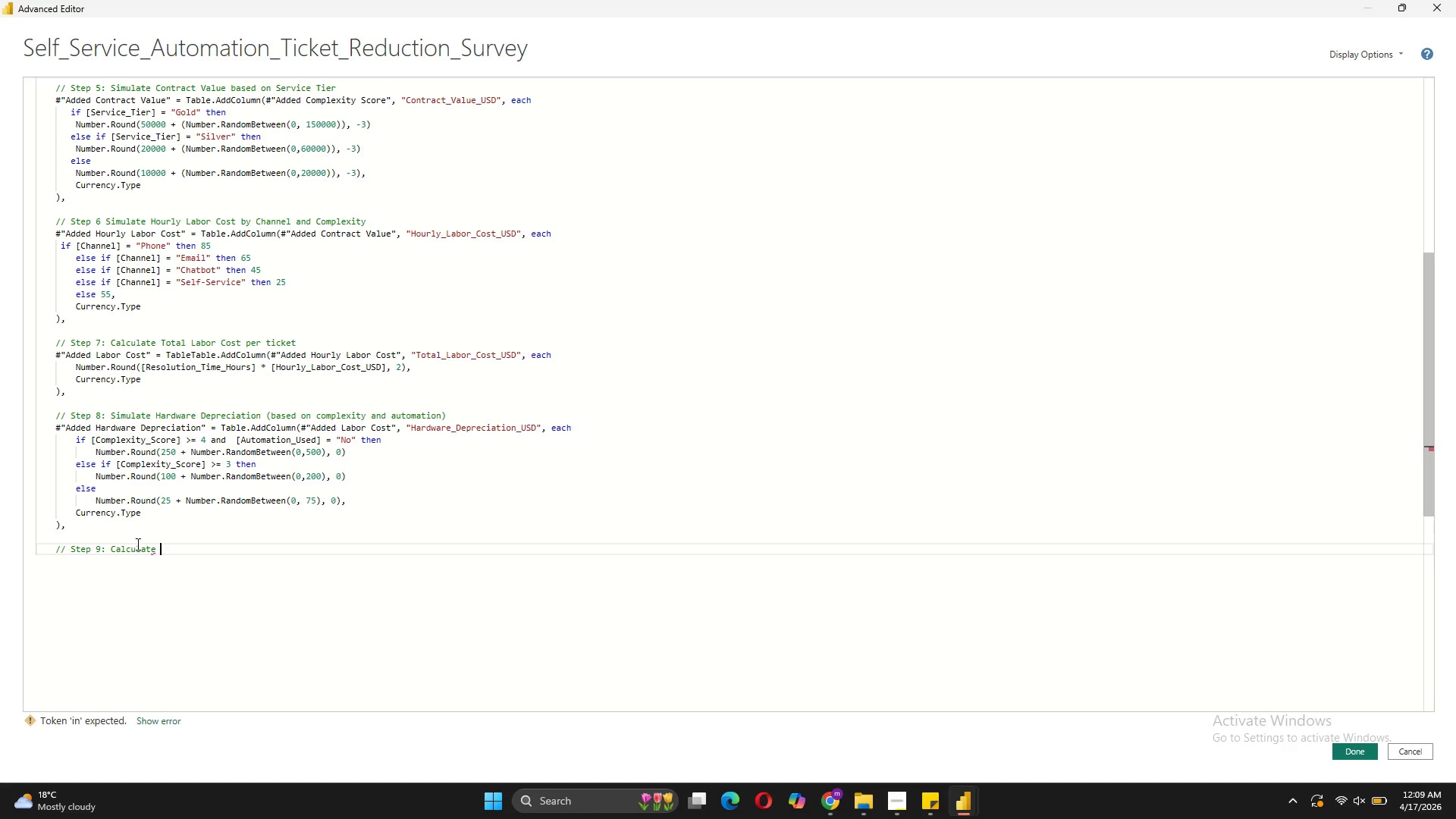 
key(ArrowLeft)
 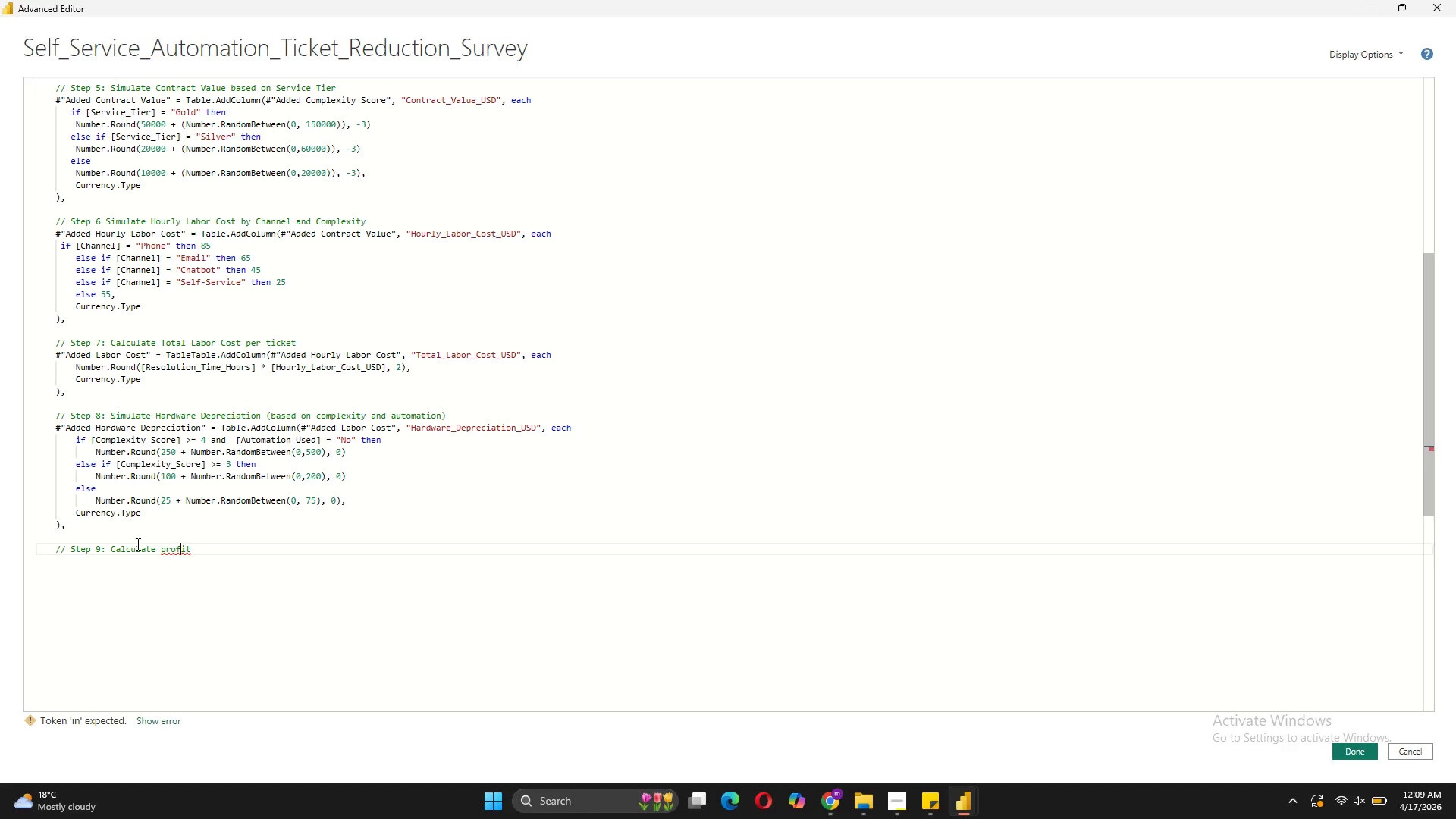 
key(ArrowLeft)
 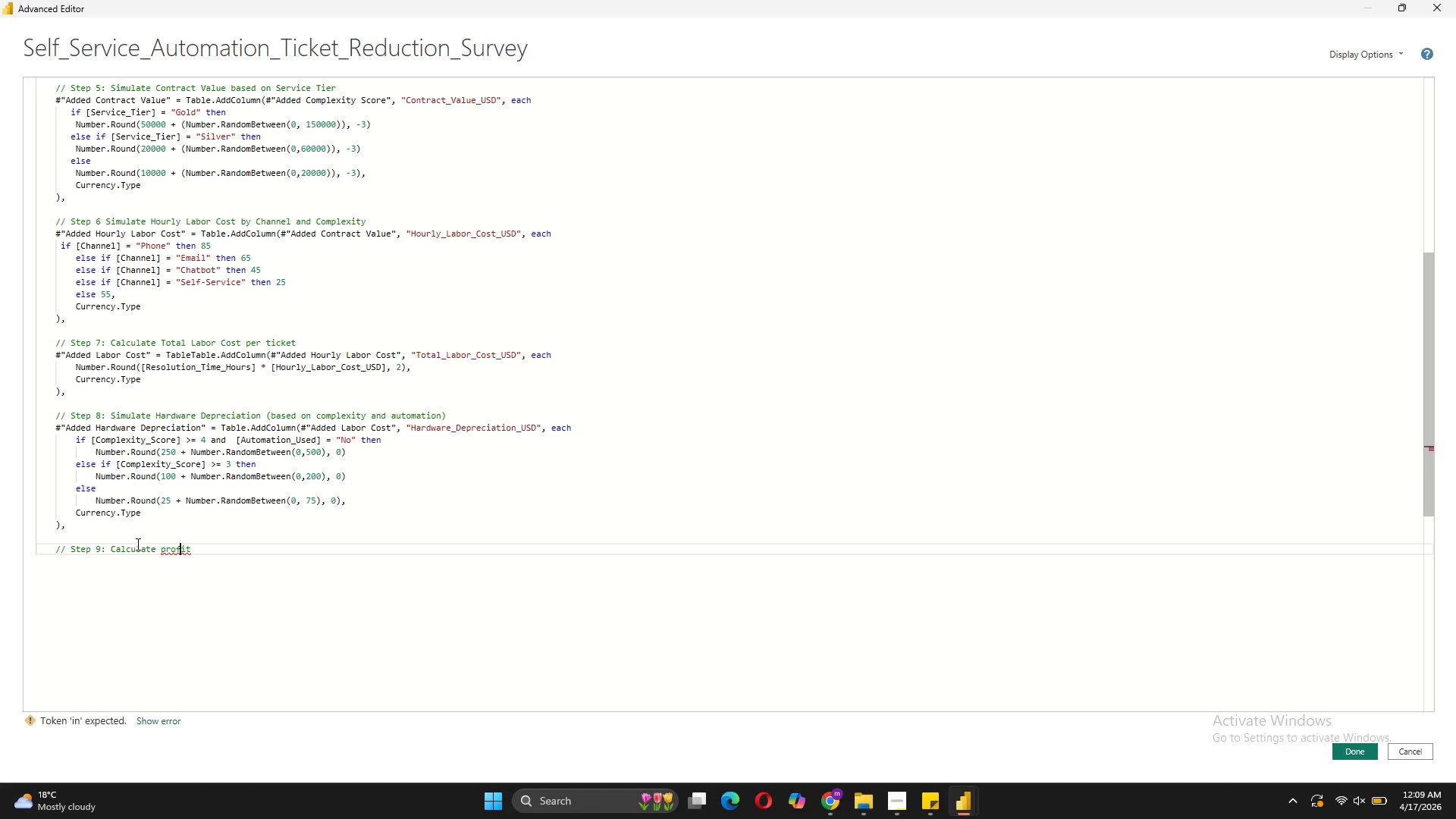 
key(ArrowLeft)
 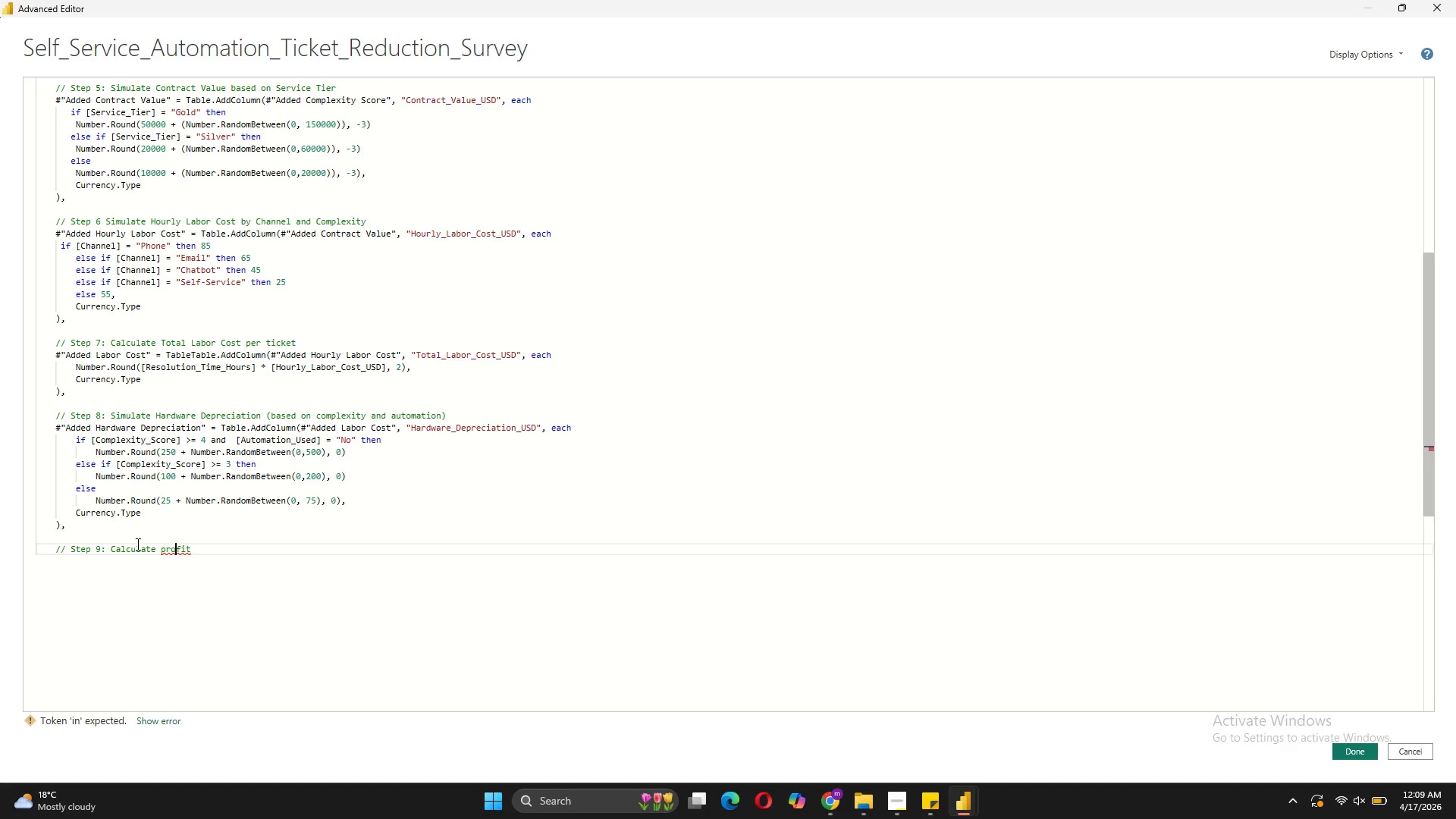 
key(ArrowLeft)
 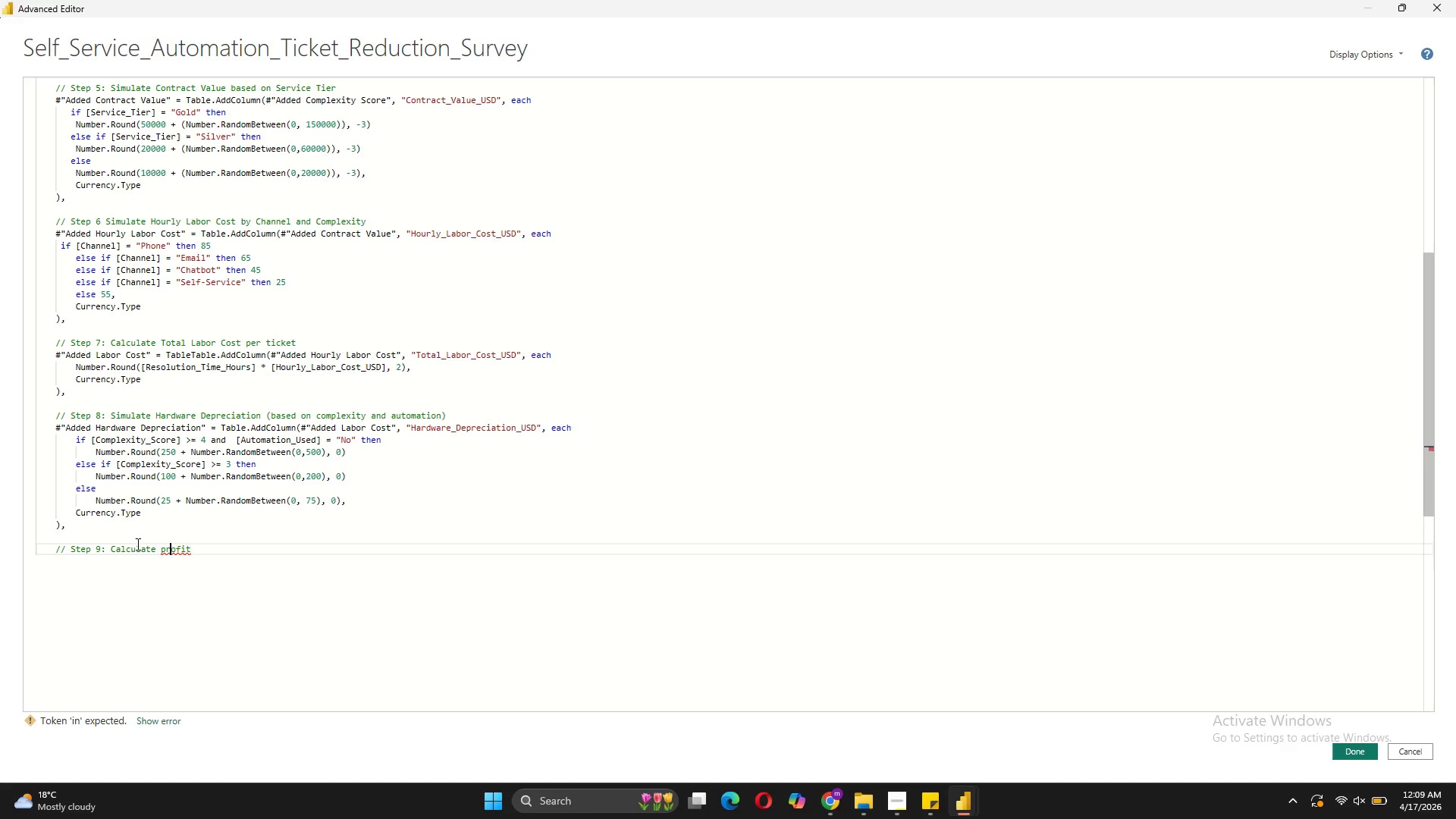 
key(ArrowLeft)
 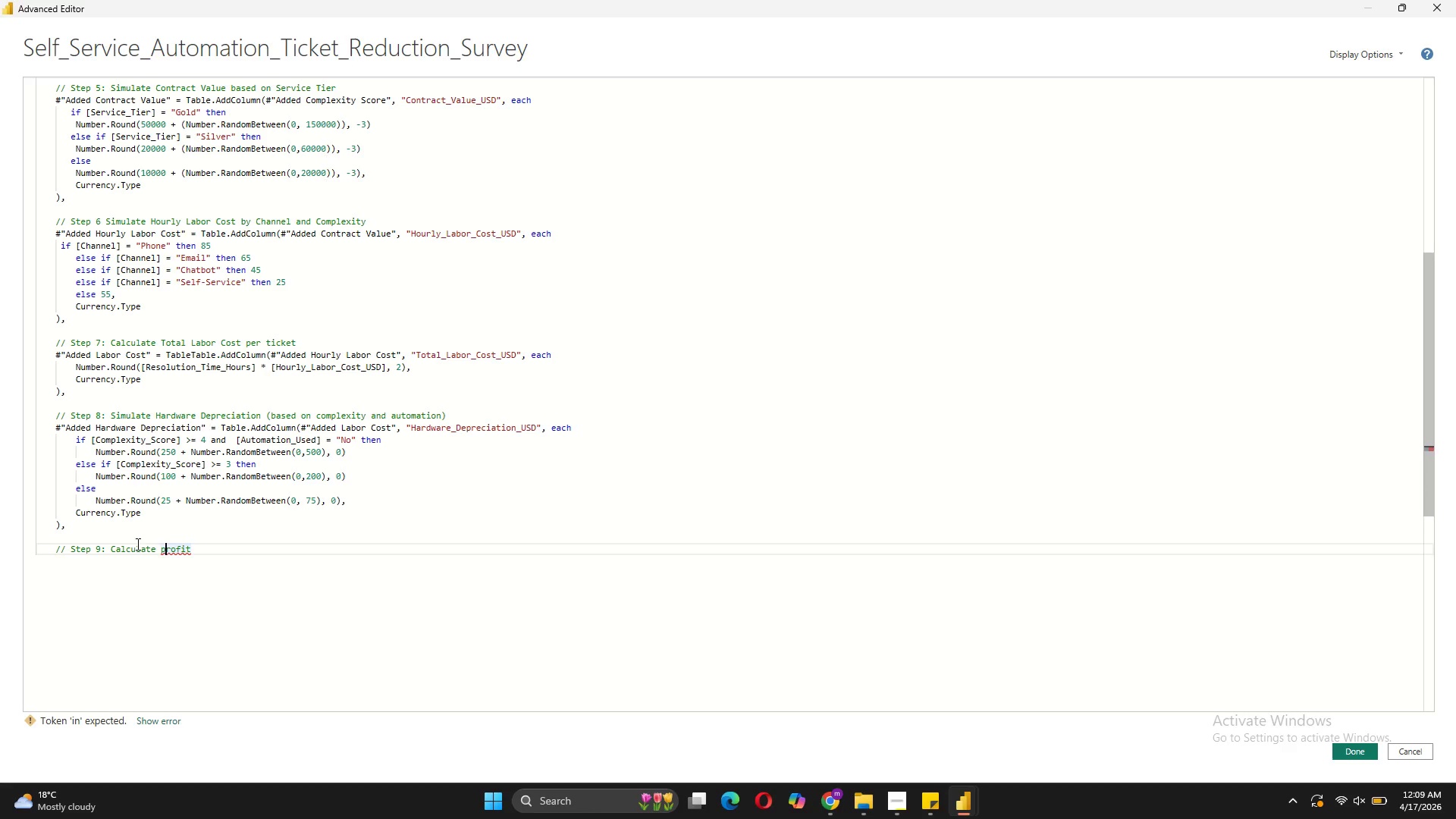 
key(Backspace)
 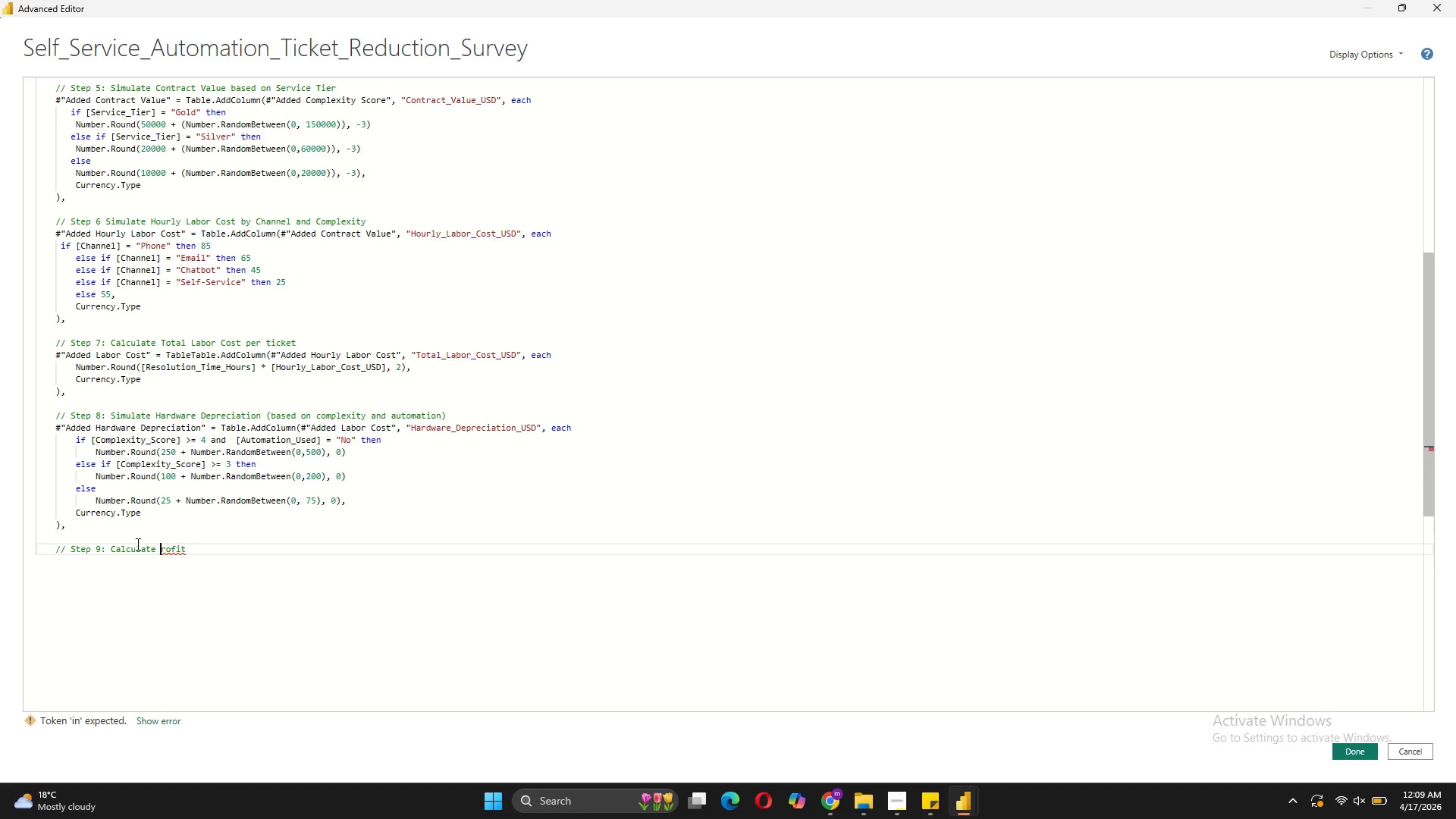 
key(CapsLock)
 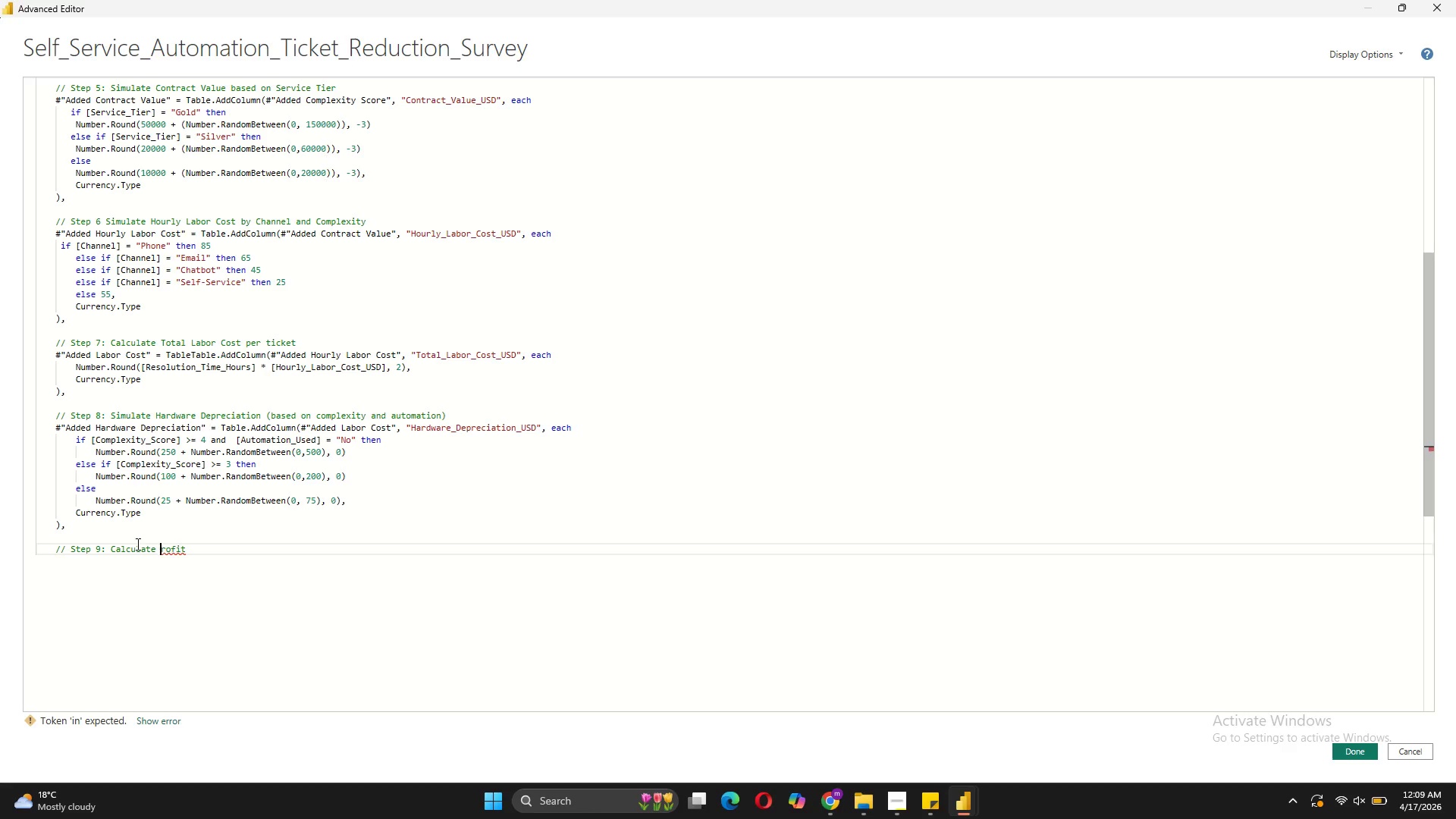 
key(P)
 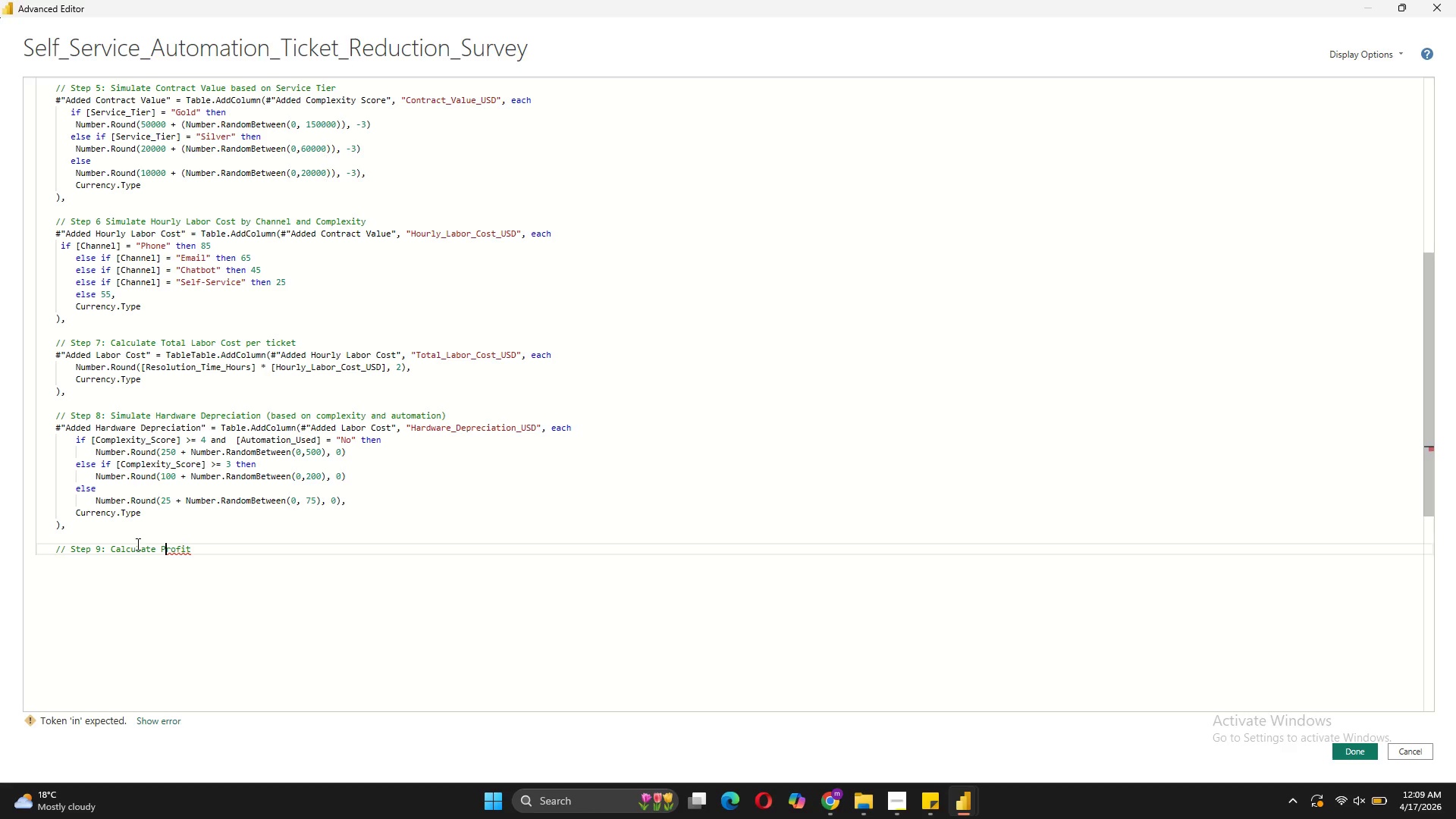 
key(CapsLock)
 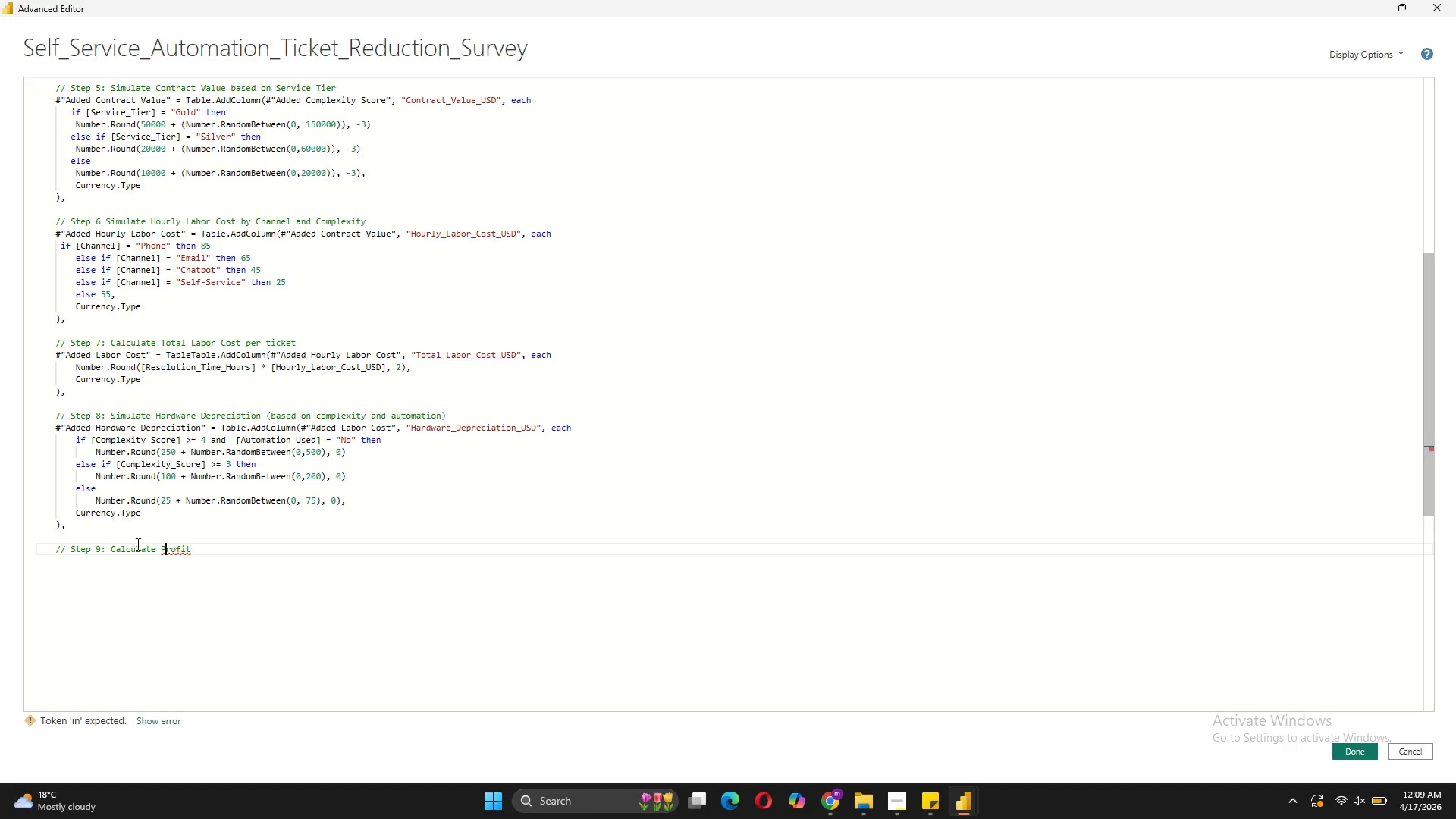 
key(ArrowRight)
 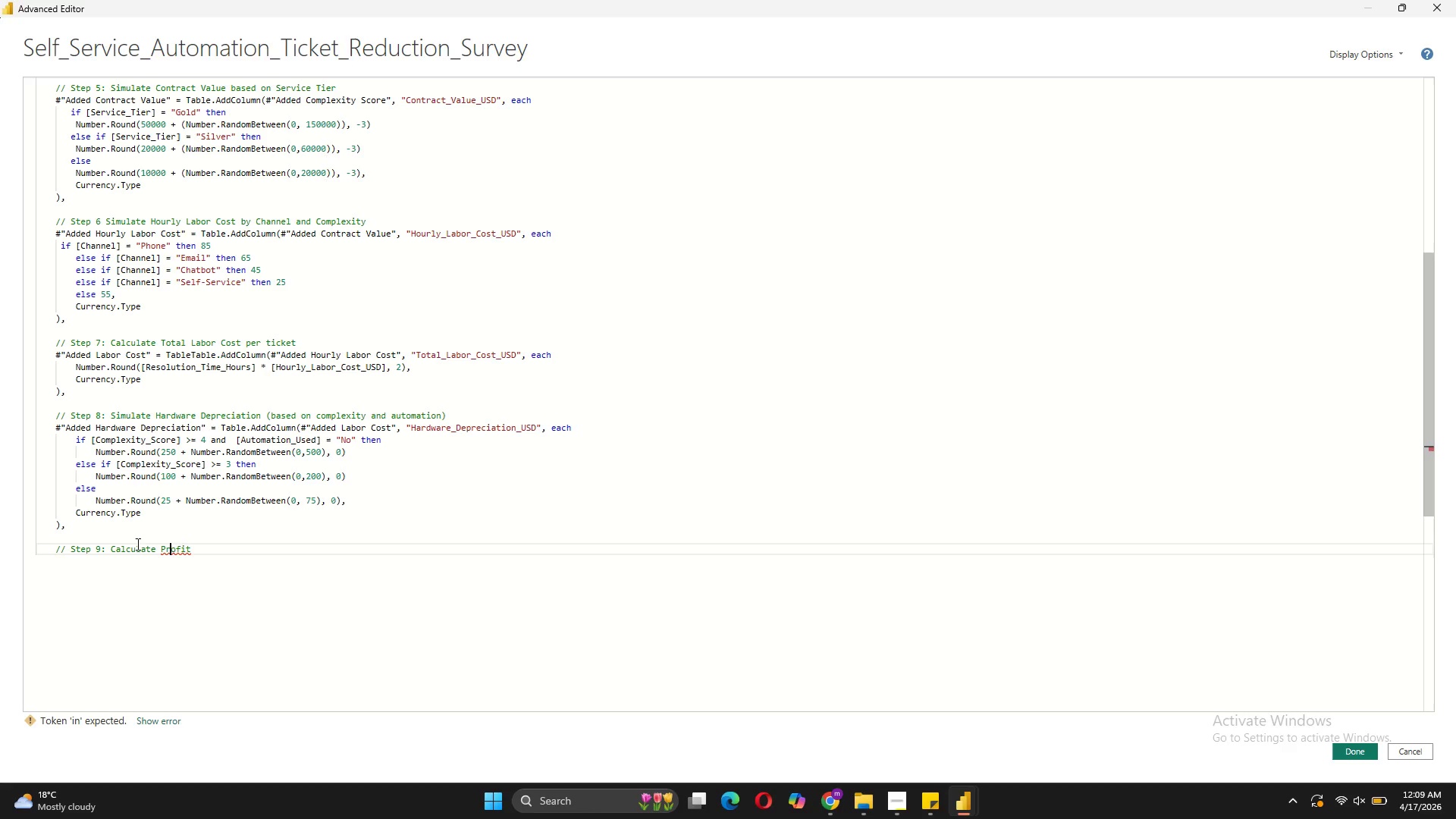 
key(ArrowRight)
 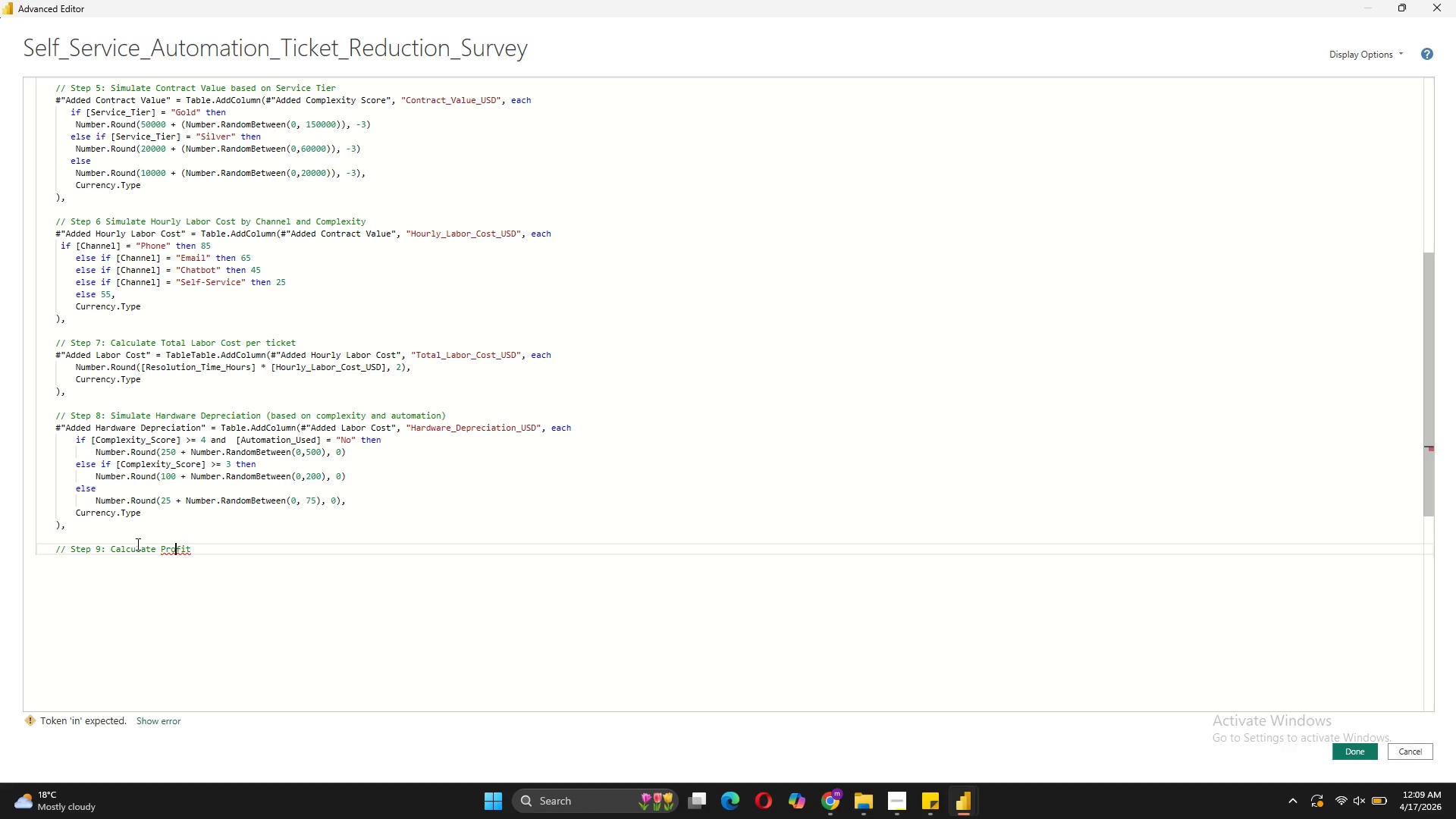 
key(ArrowRight)
 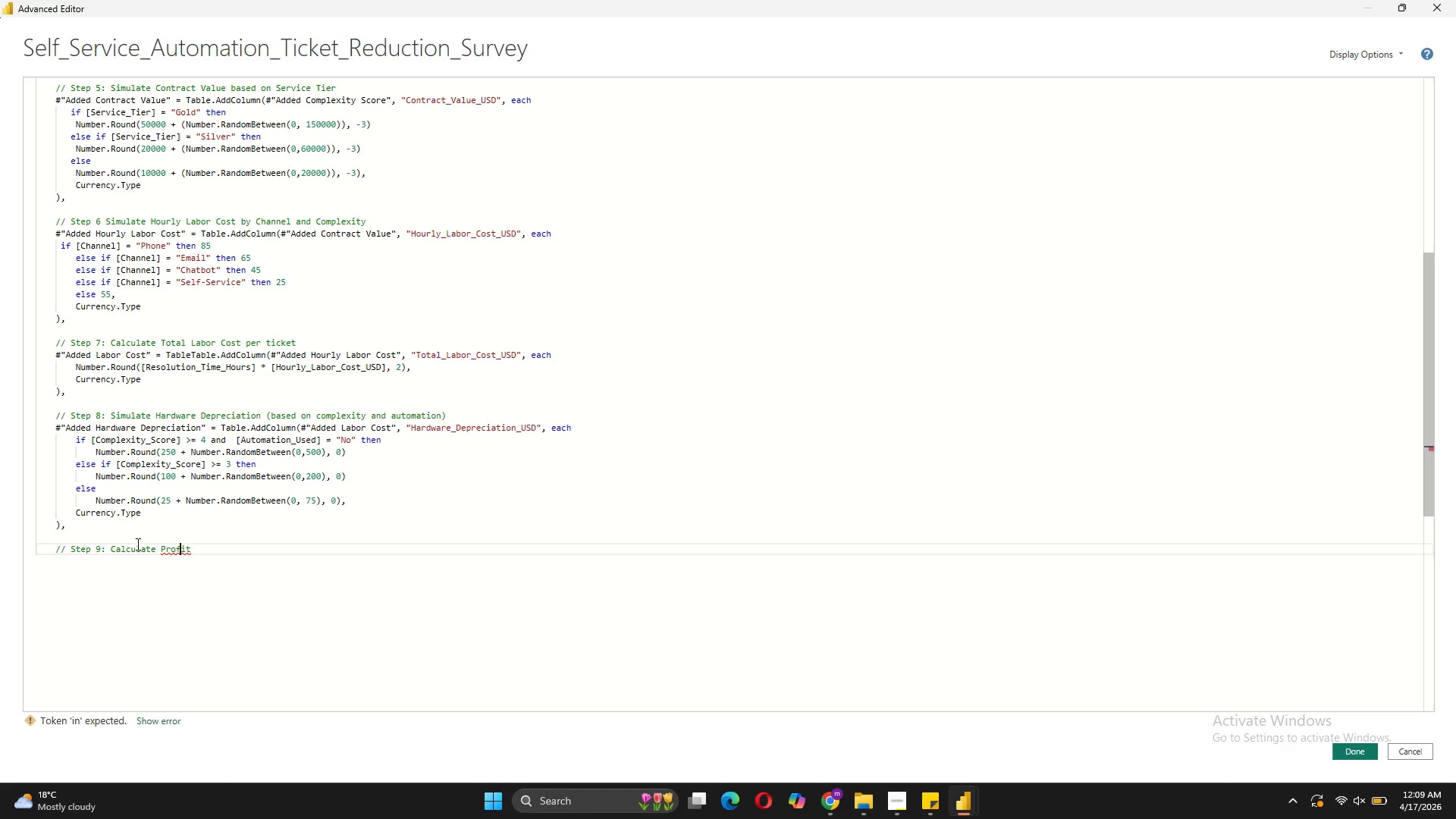 
key(ArrowRight)
 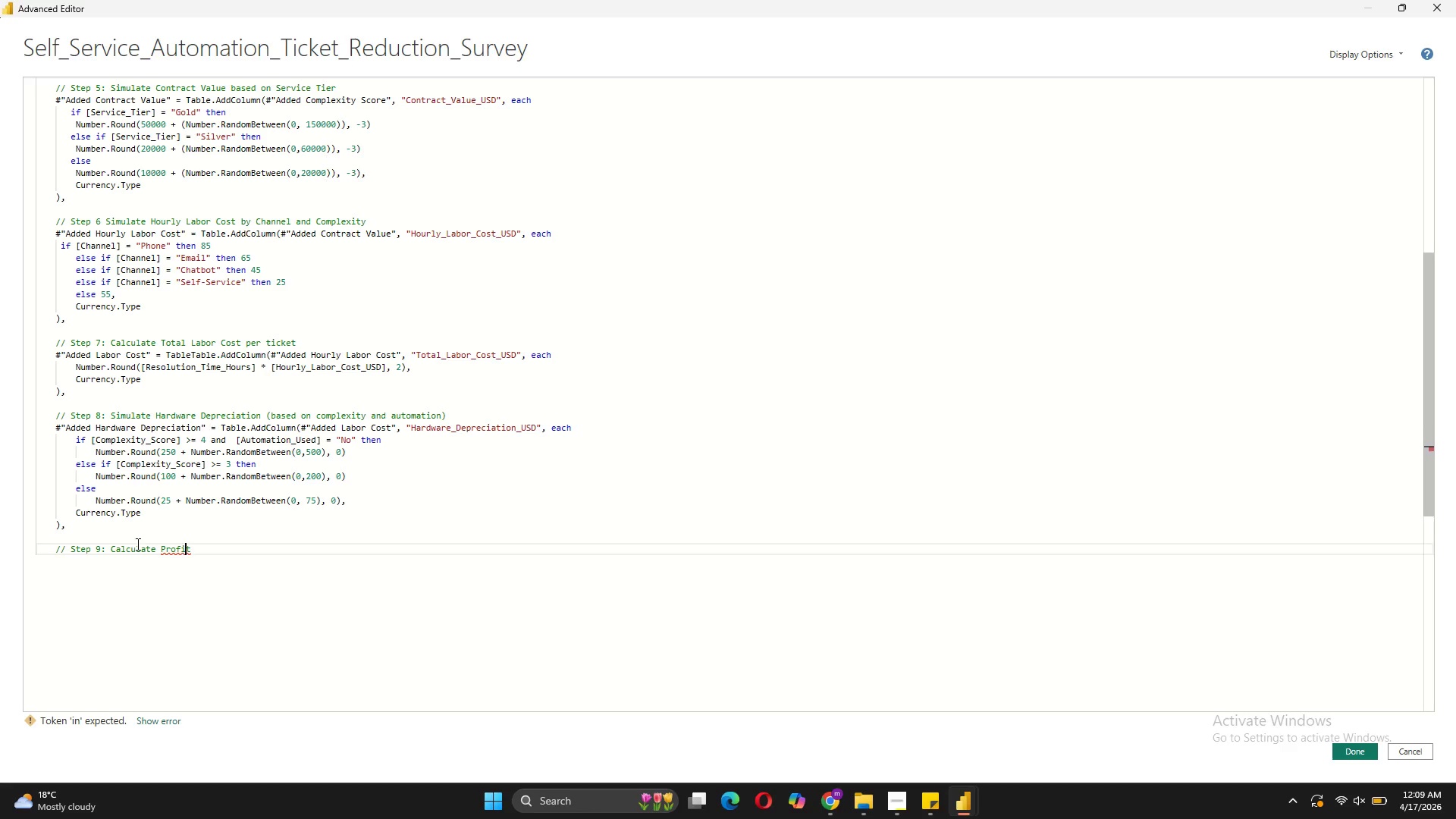 
key(ArrowRight)
 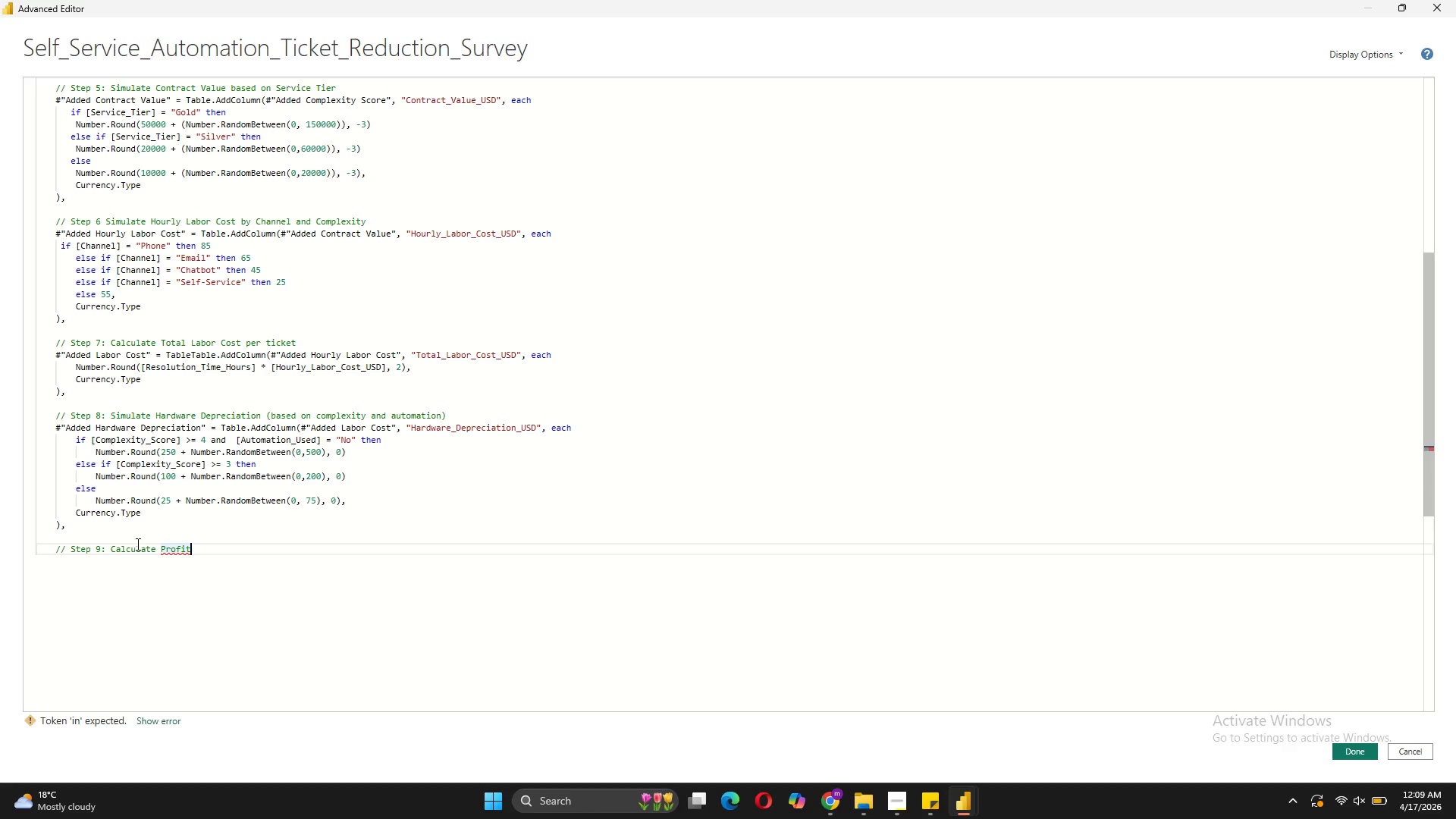 
type( Margin (%))
 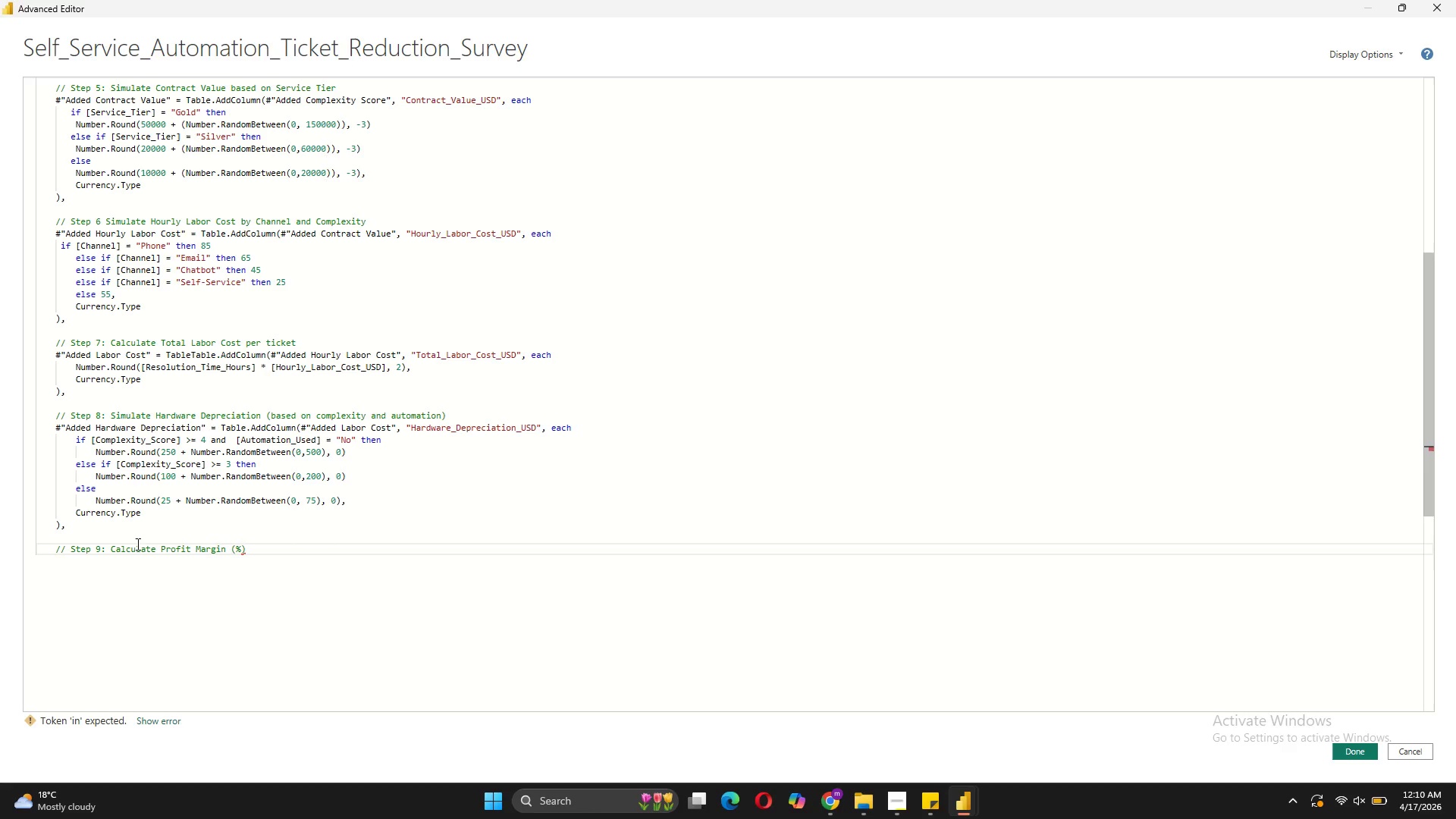 
key(Shift+Enter)
 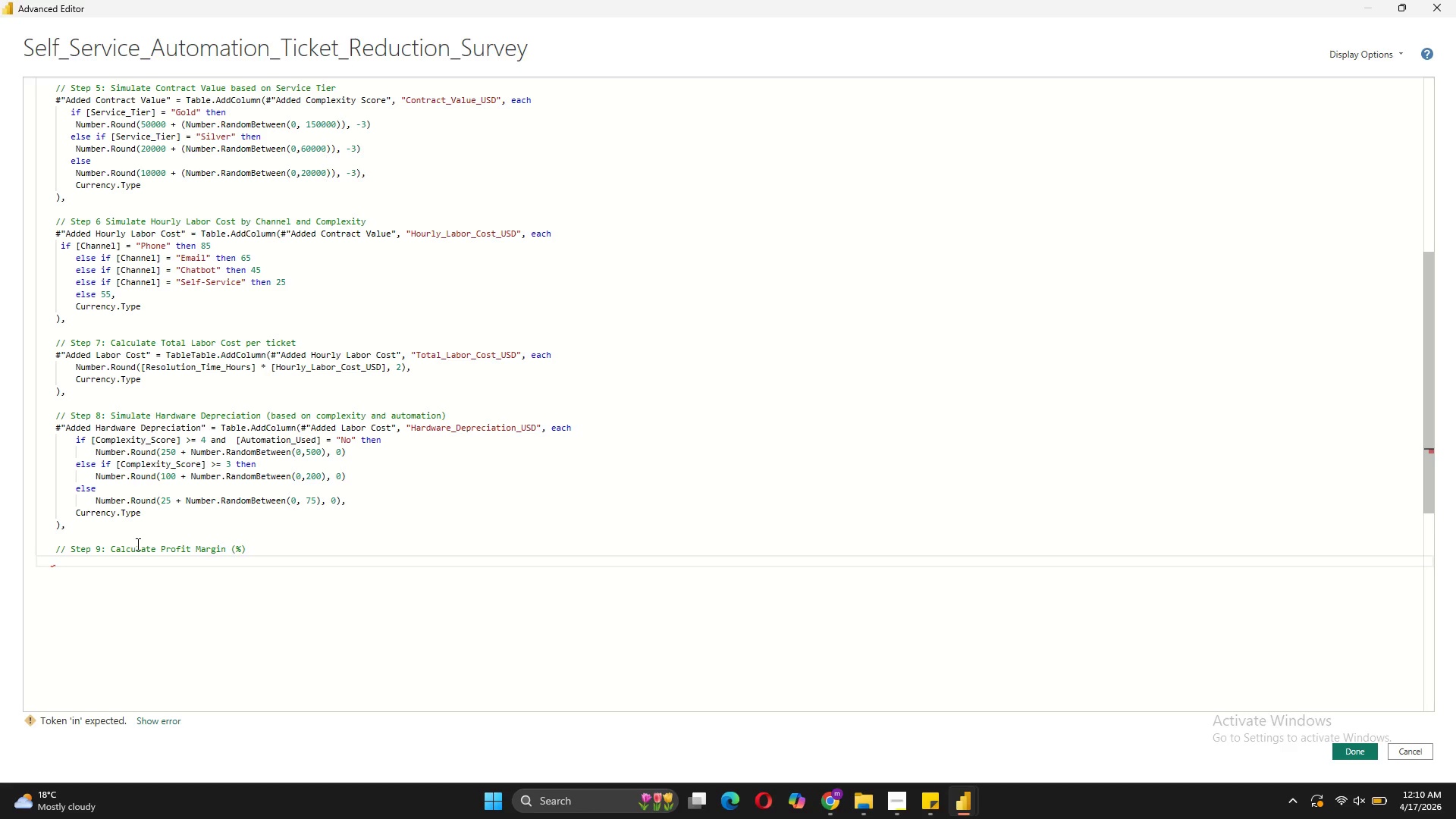 
type(#"Added)
 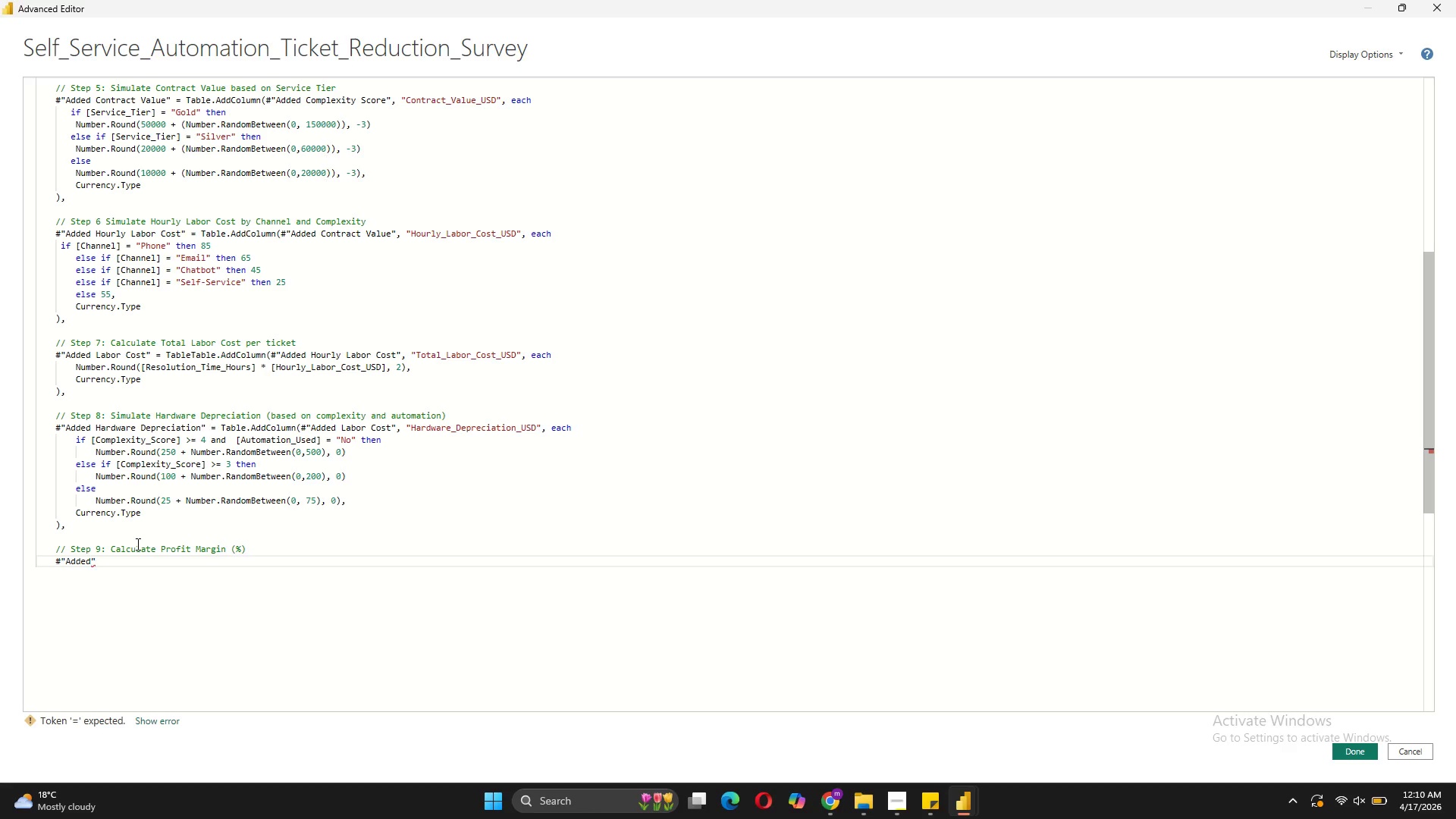 
wait(5.61)
 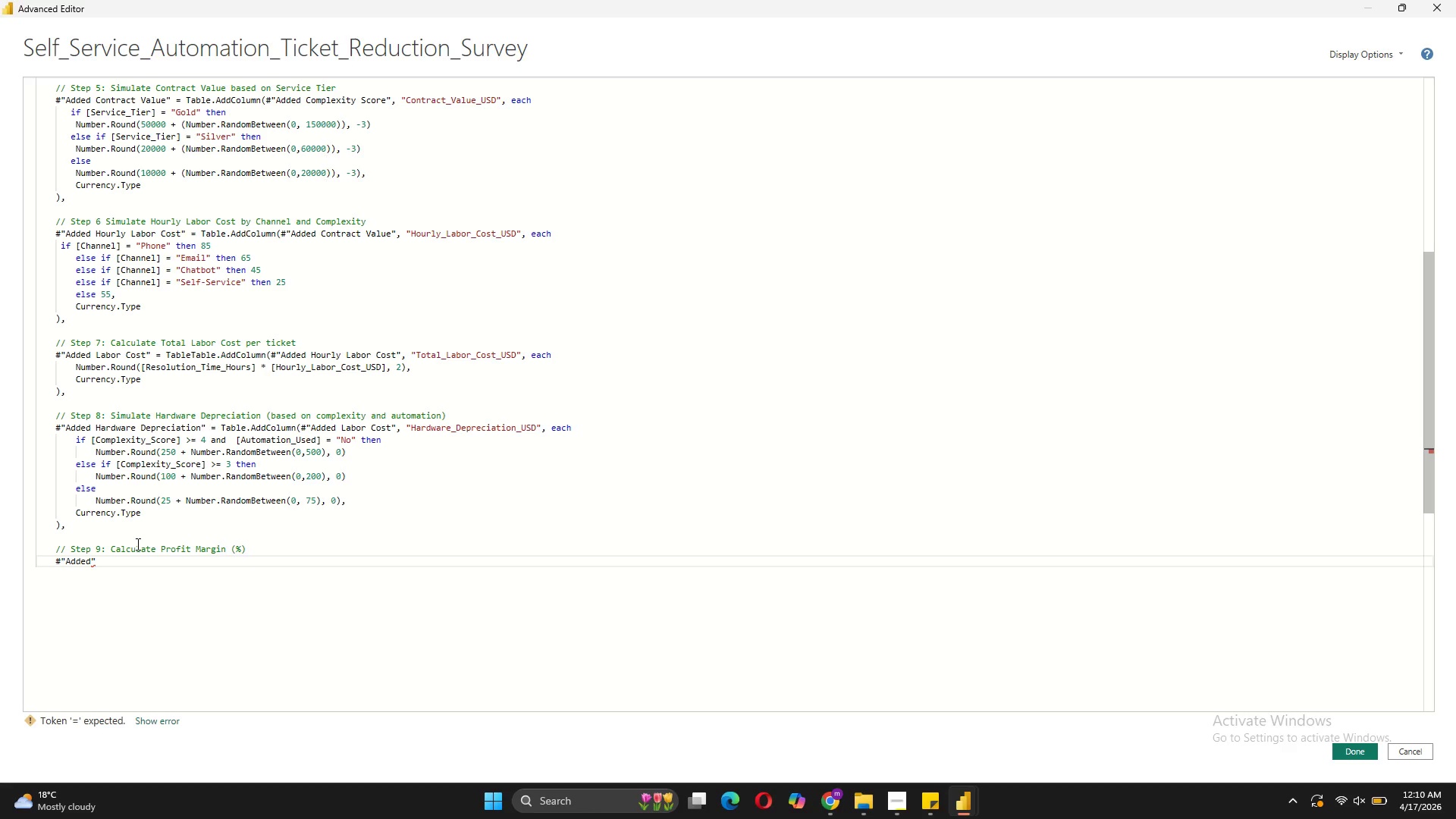 
type( profit Margin Pct)
 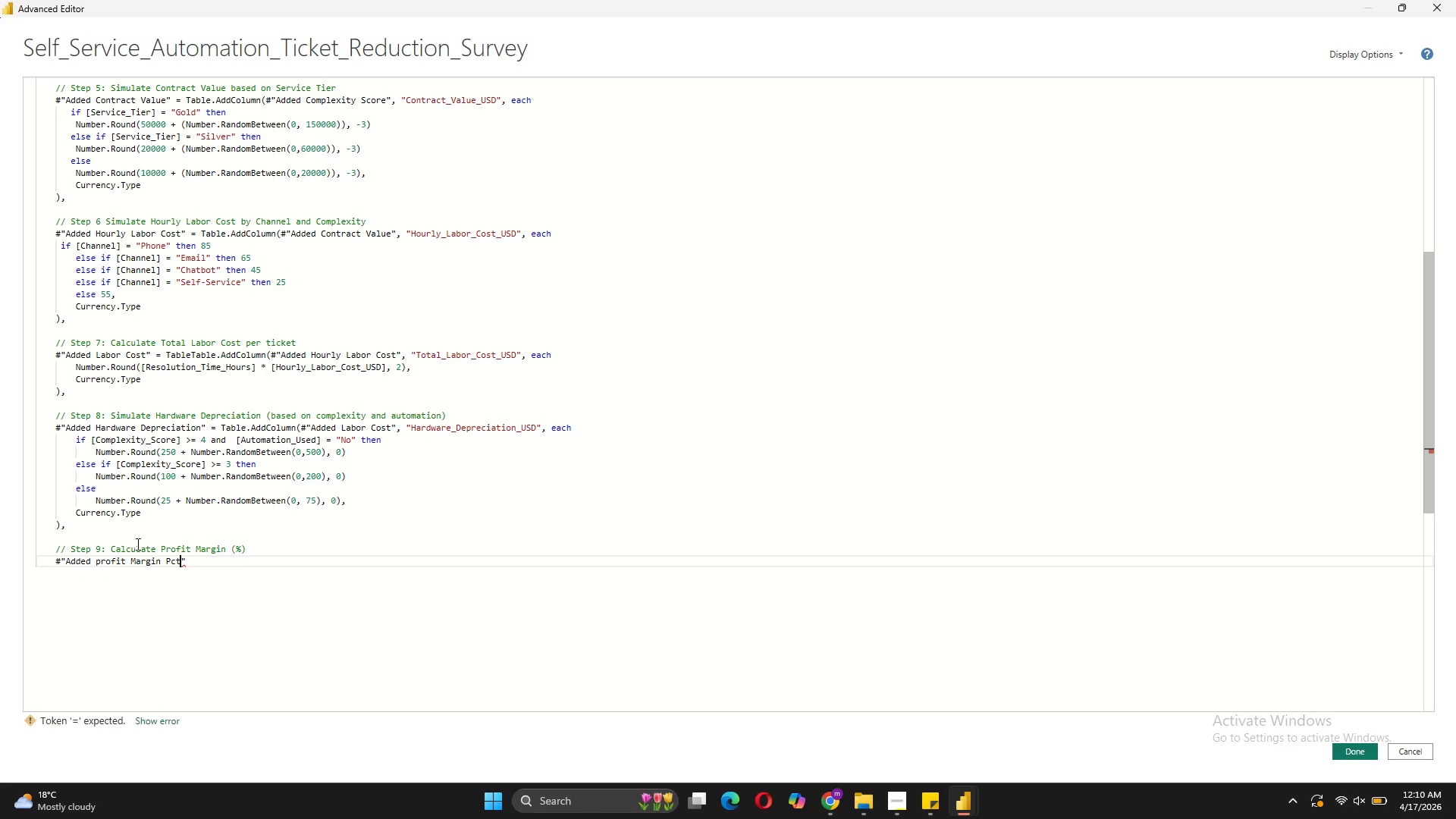 
key(ArrowRight)
 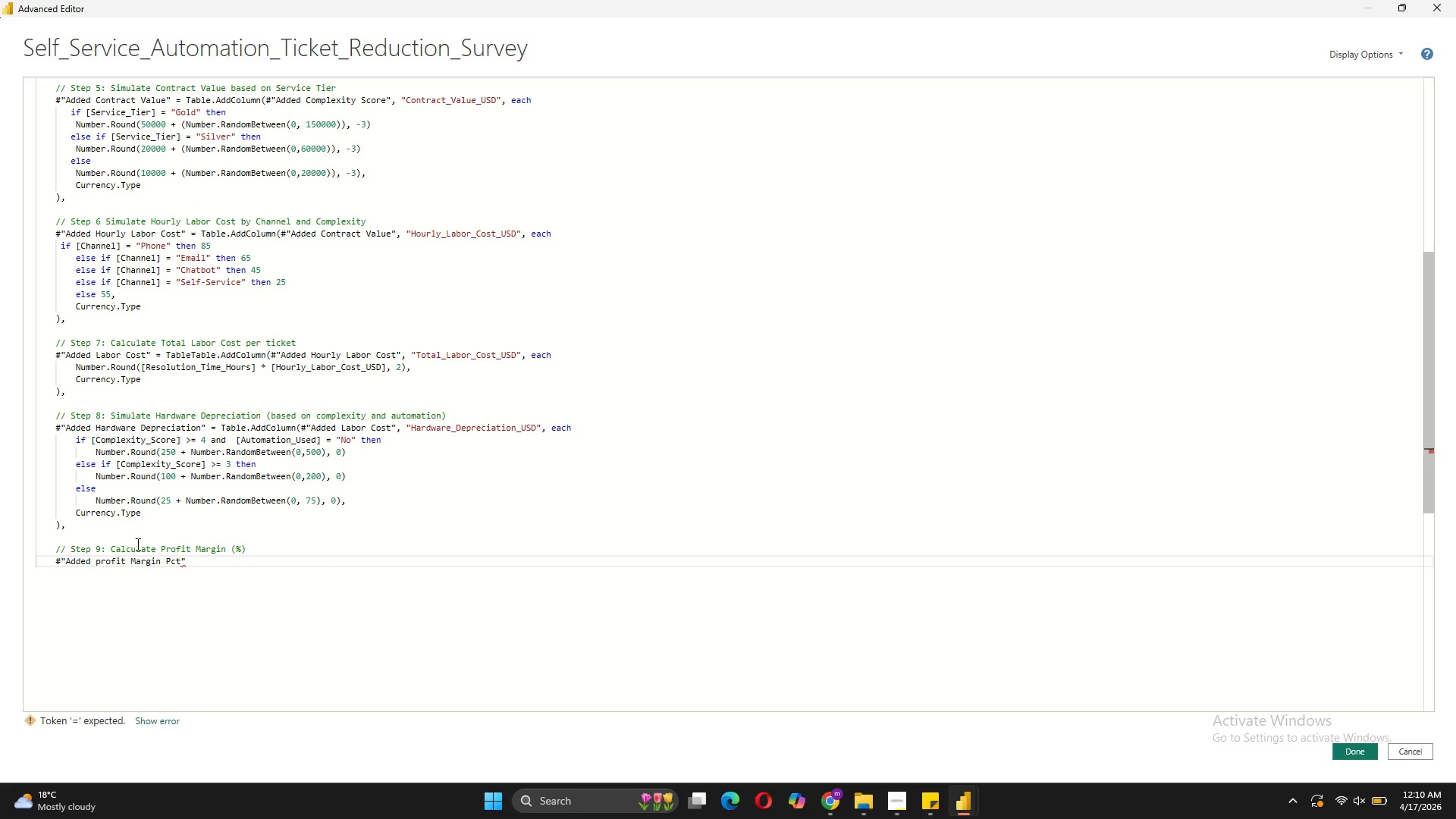 
type( = Table.AddColumn(#Added Hardware Depreciation",)
 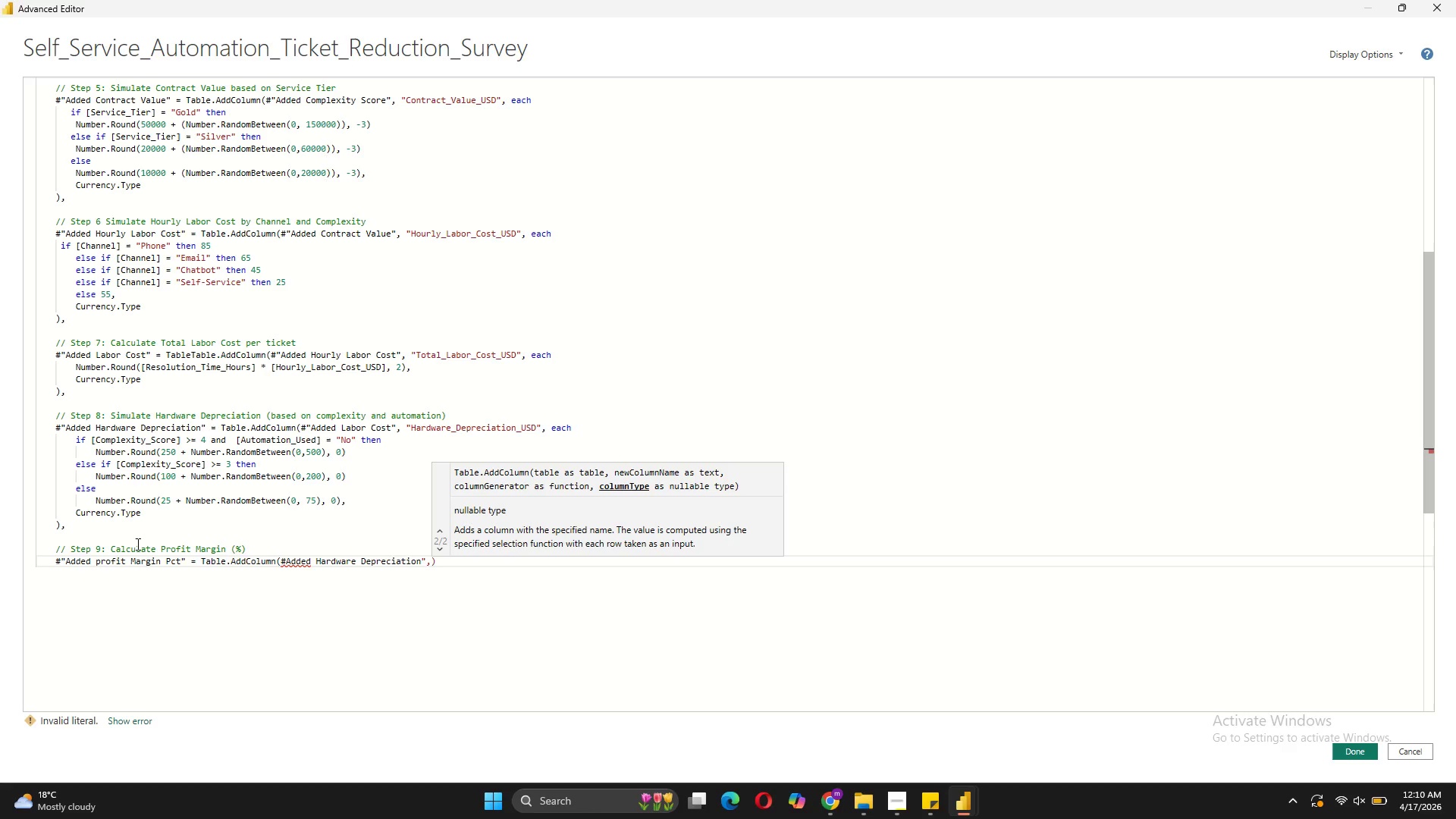 
left_click([287, 565])
 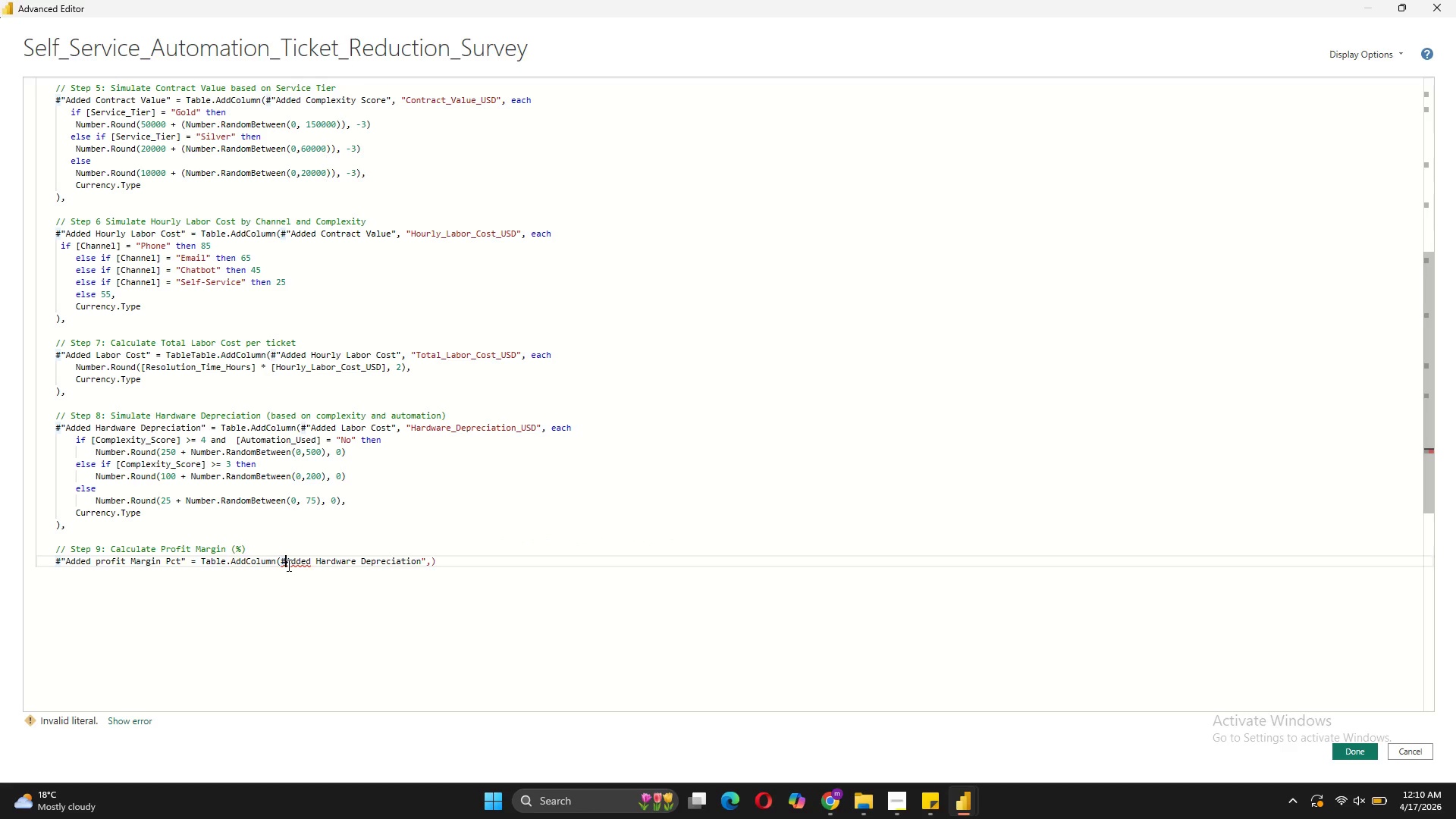 
key(Shift+Quote)
 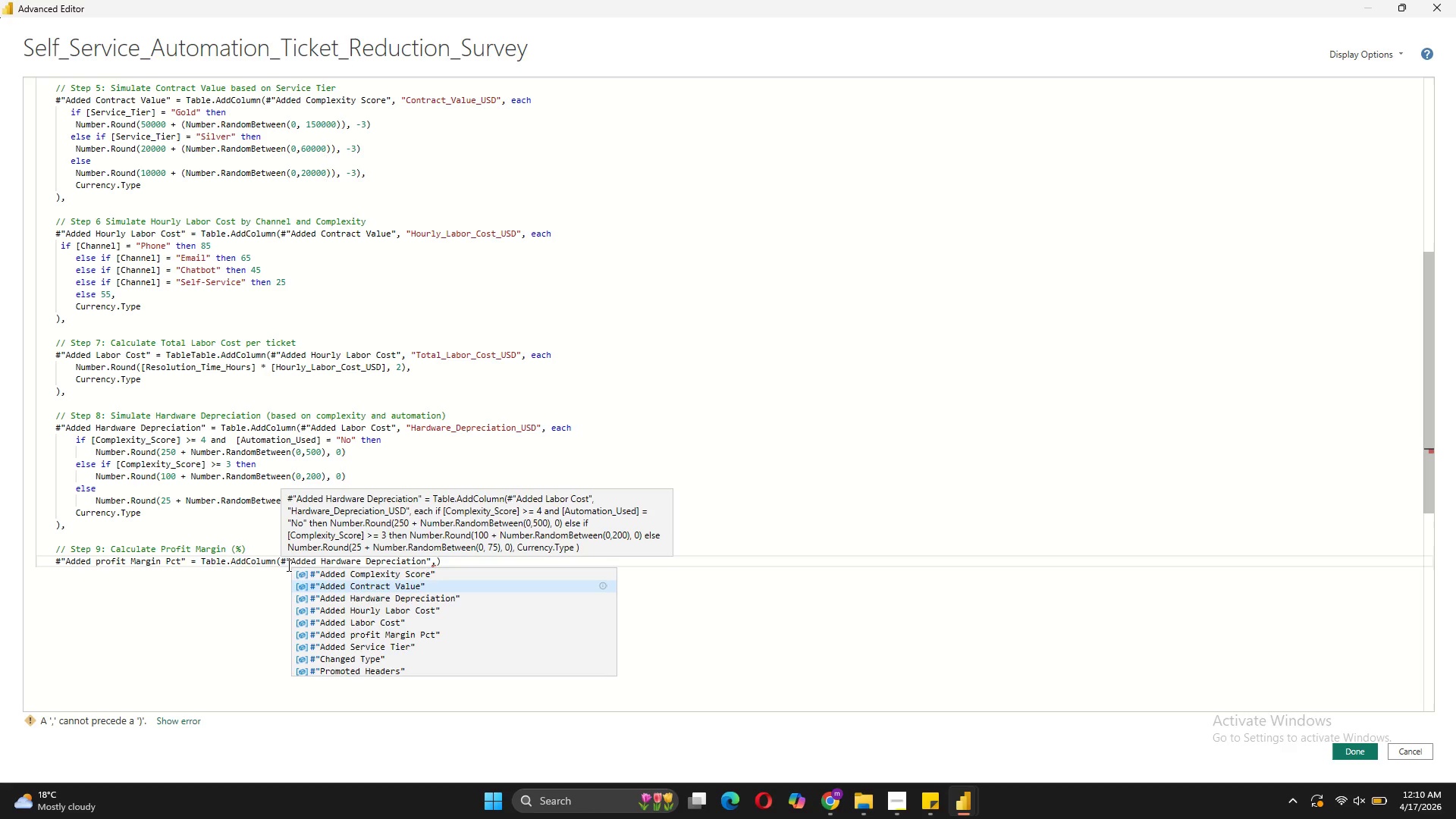 
mouse_move([264, 546])
 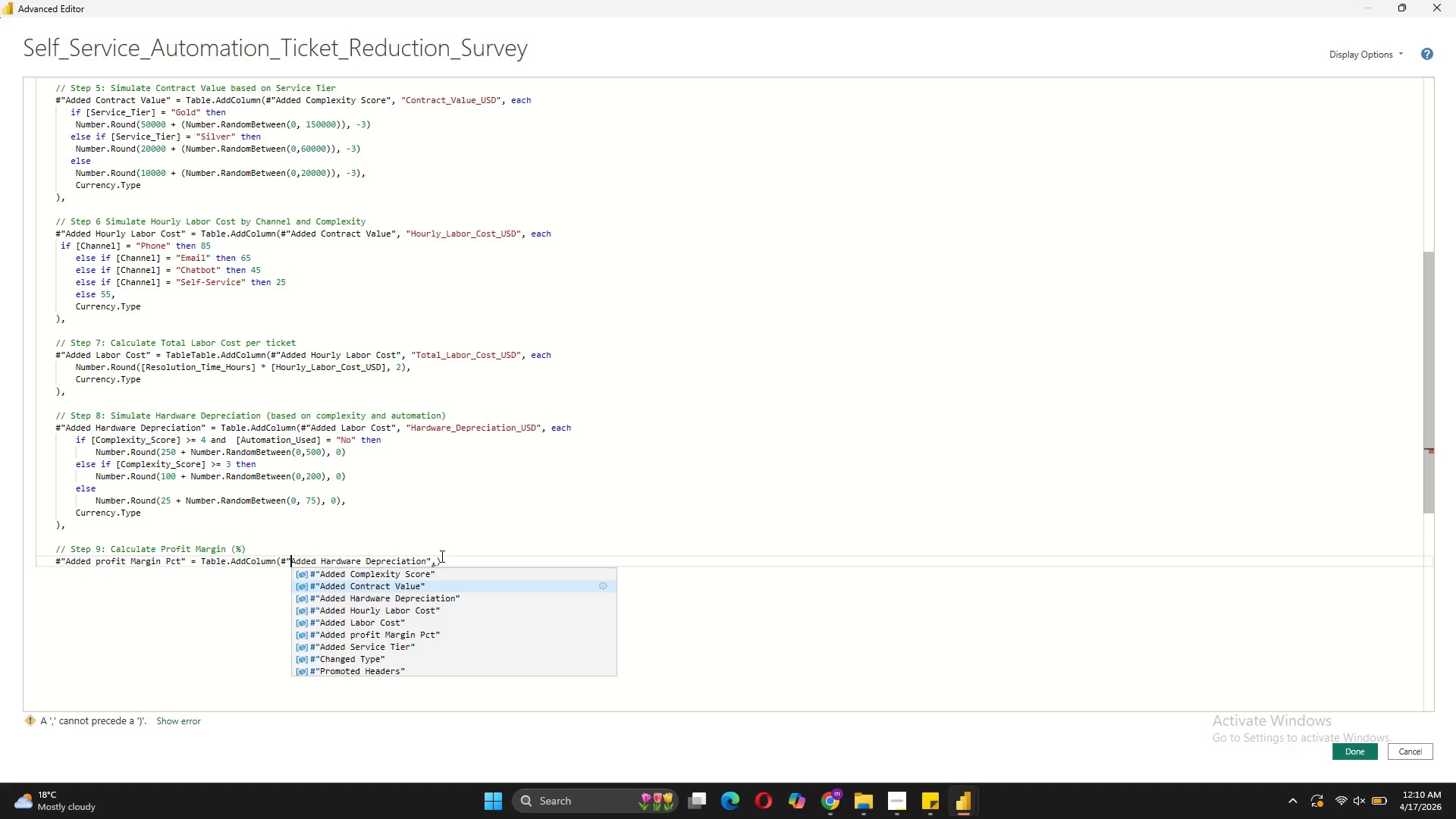 
left_click([436, 558])
 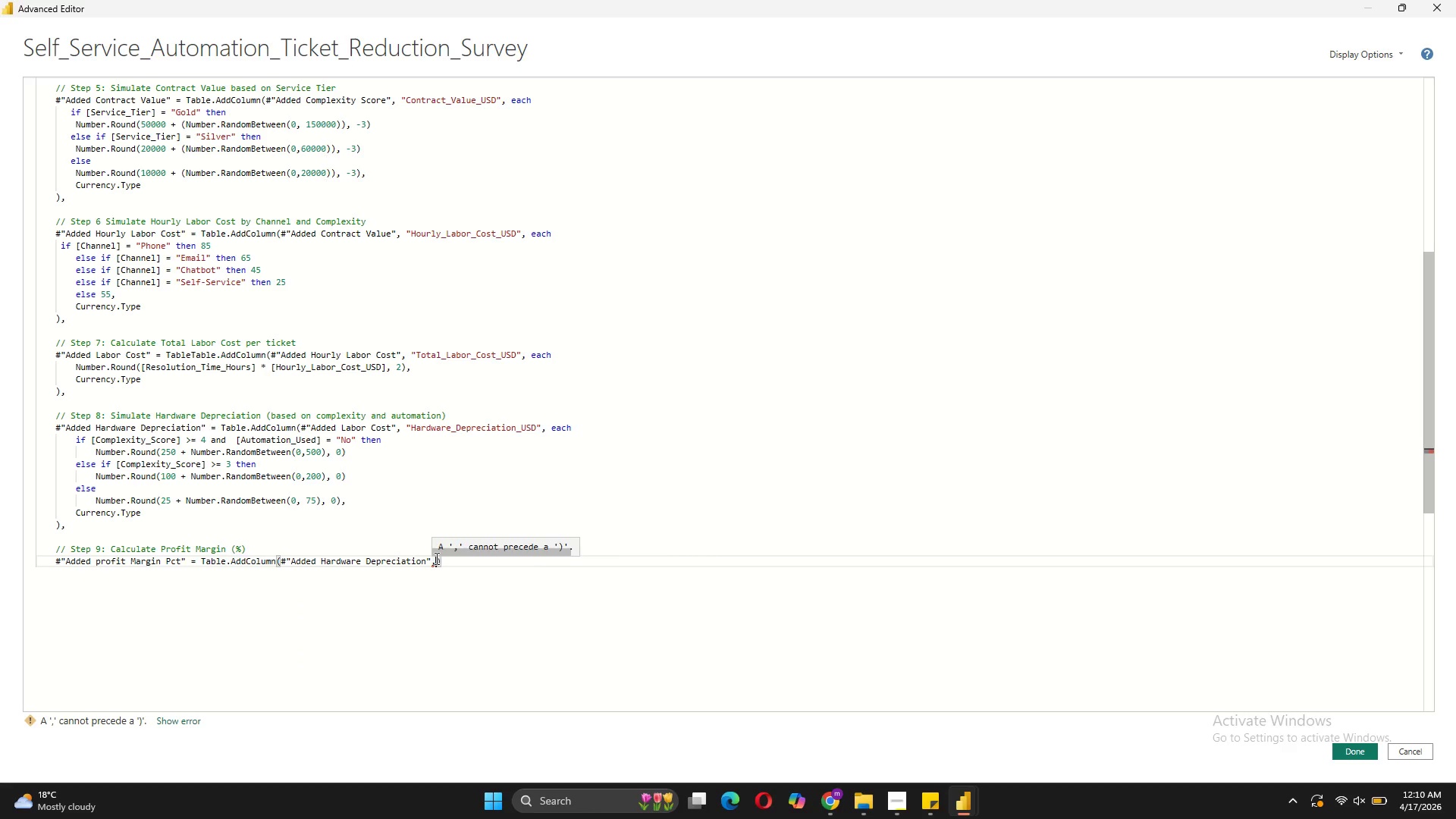 
type( "Prog)
key(Backspace)
type(fit_Margim)
key(Backspace)
type(n_Pct)
 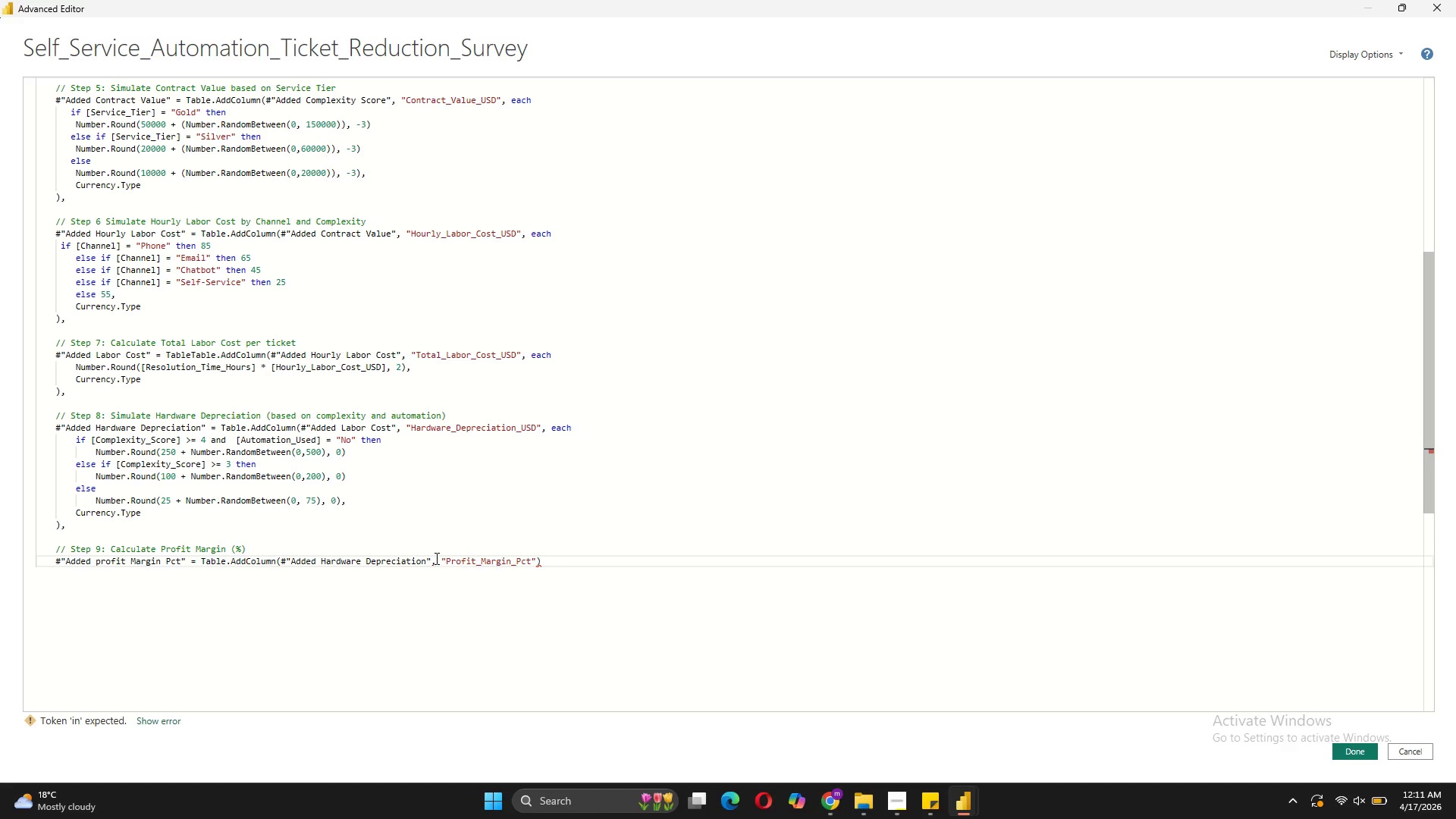 
key(ArrowRight)
 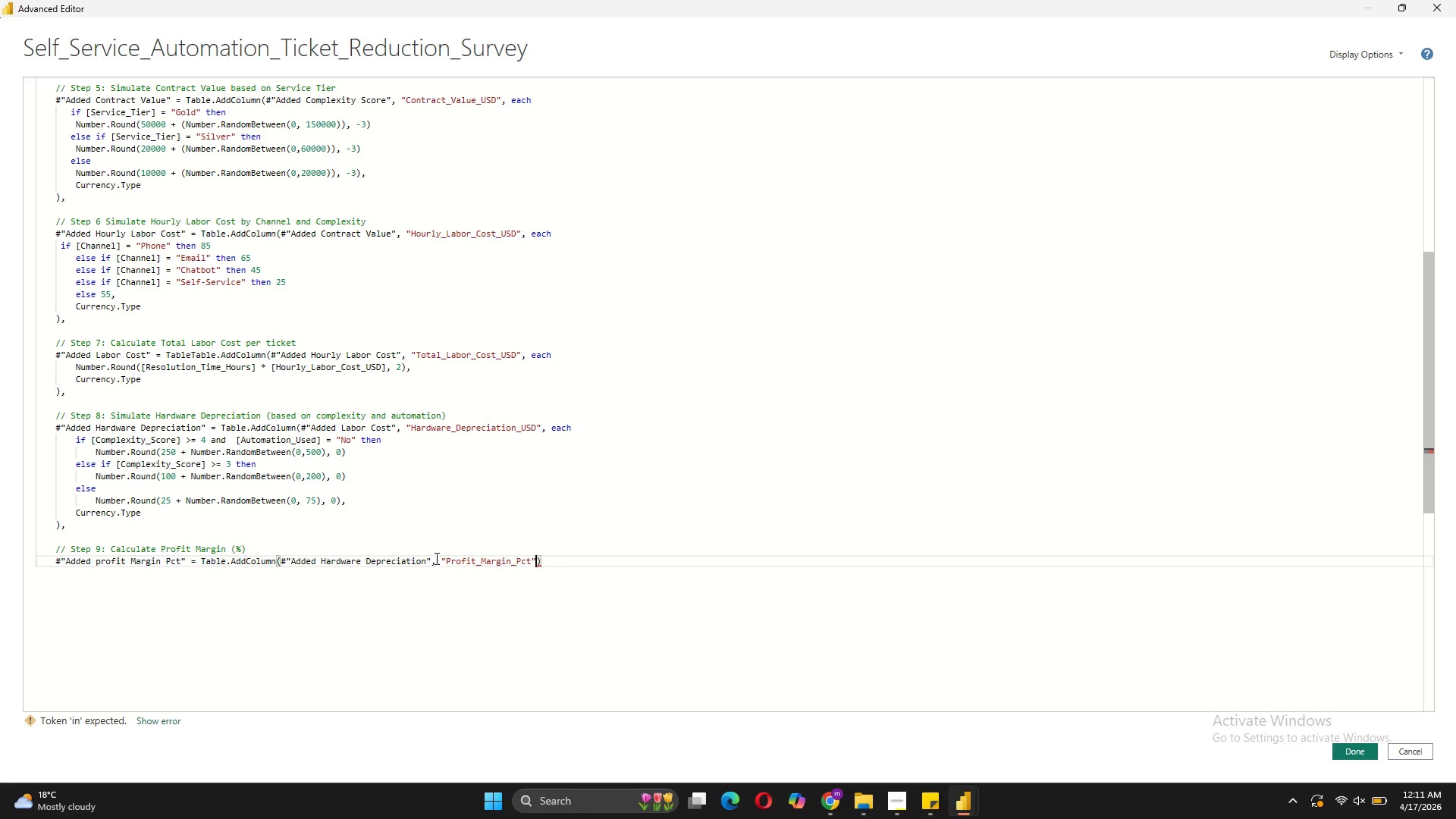 
type(, each)
 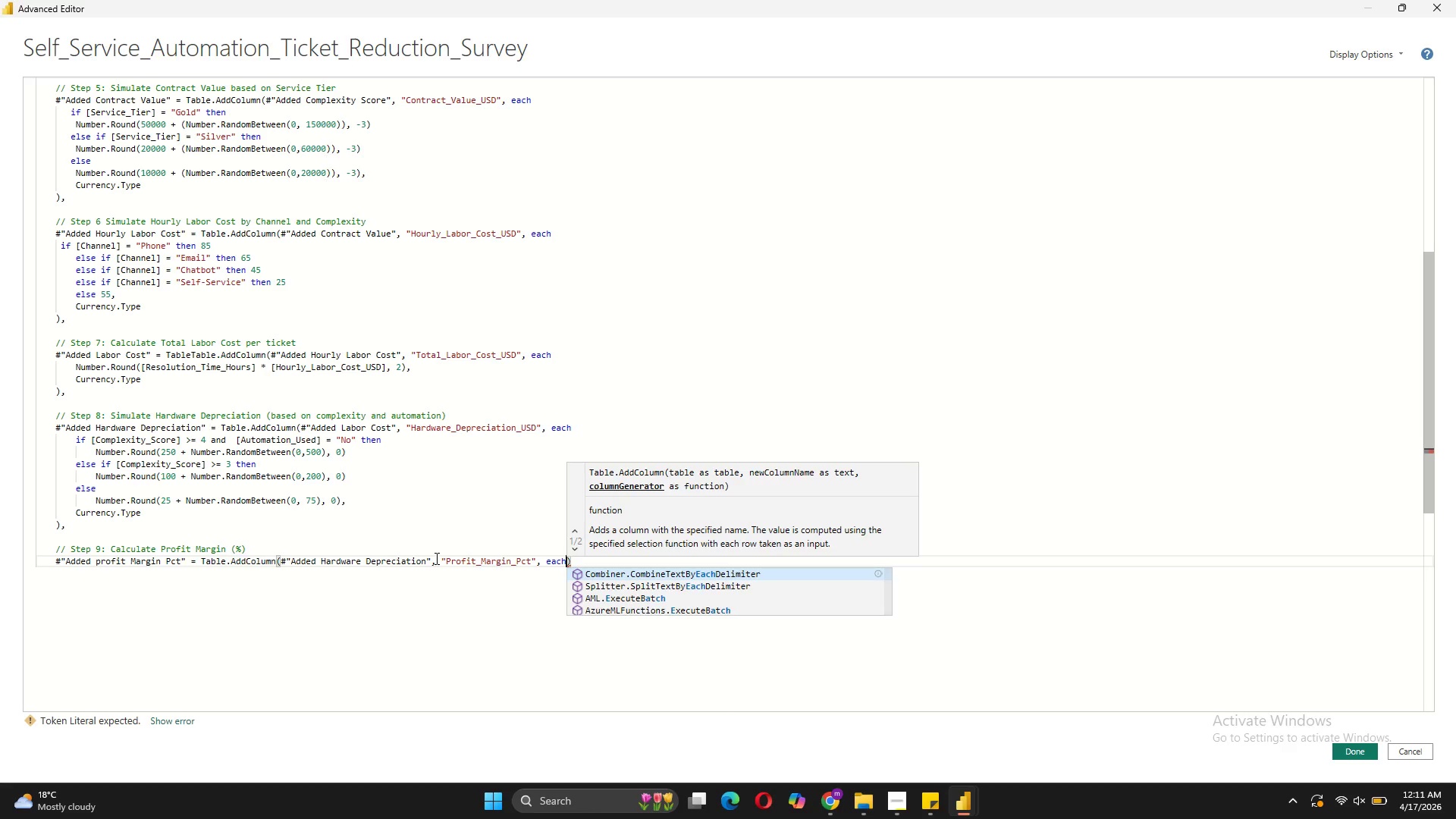 
key(ArrowRight)
 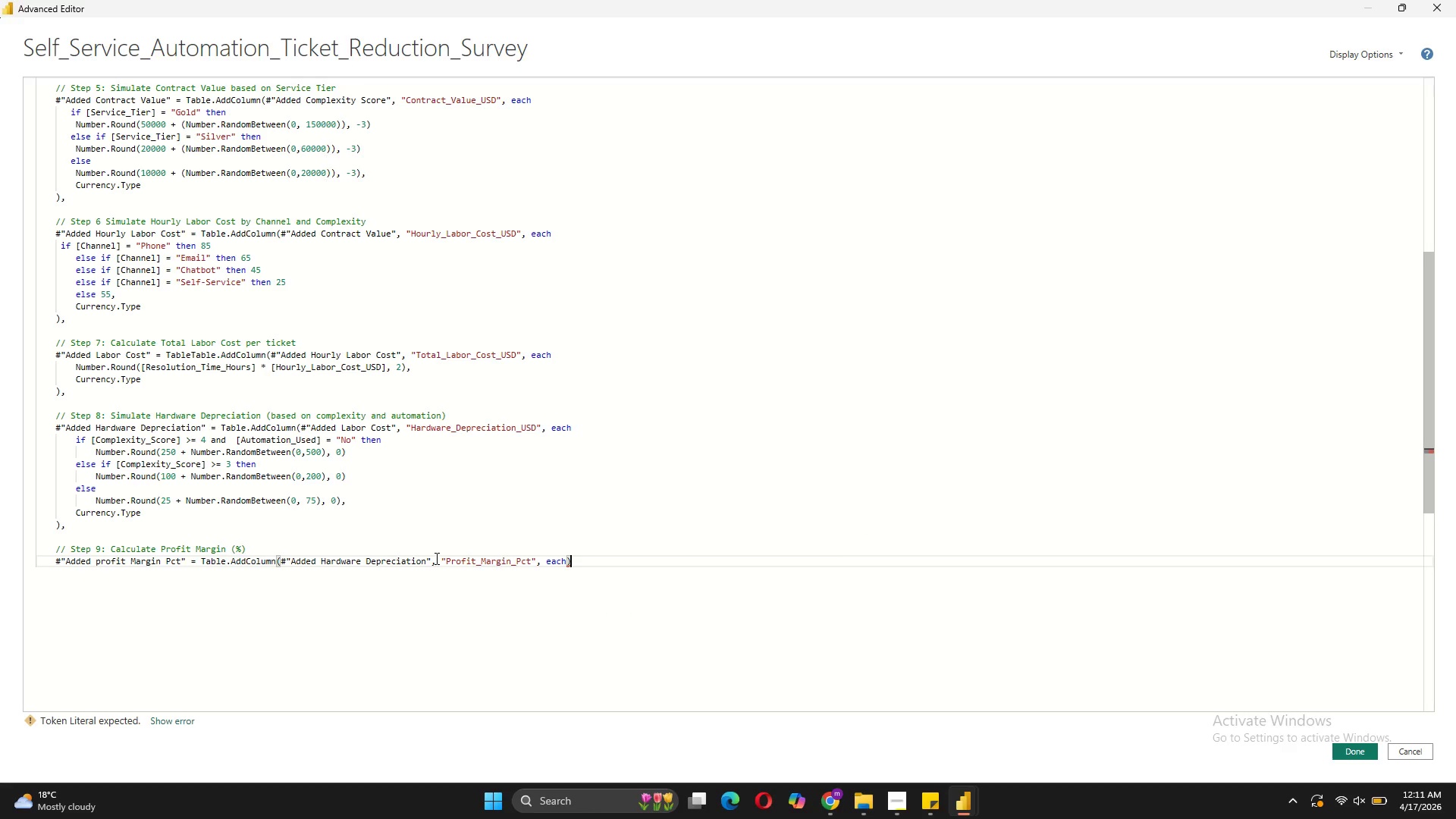 
key(Backspace)
 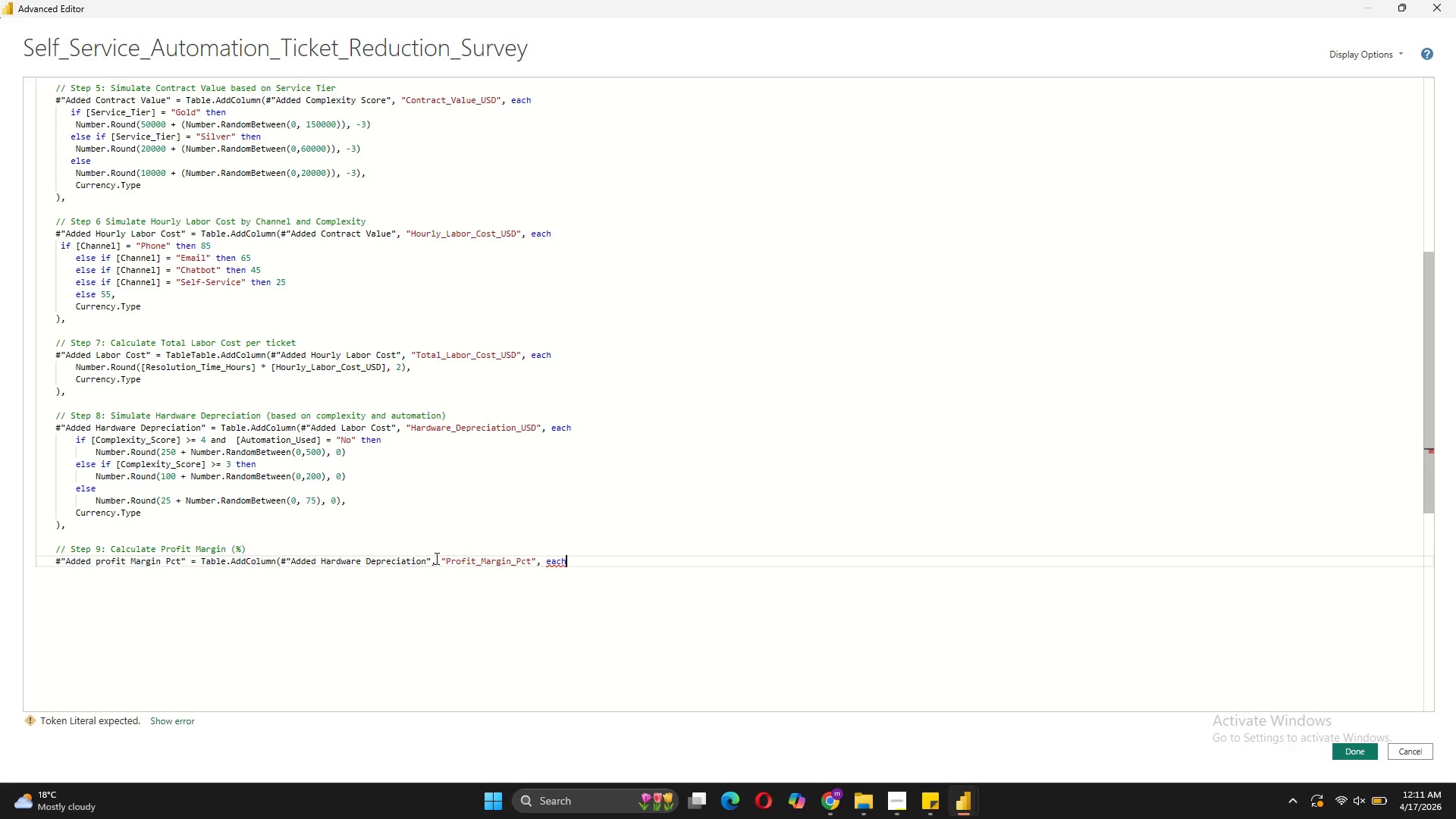 
key(Shift+ShiftRight)
 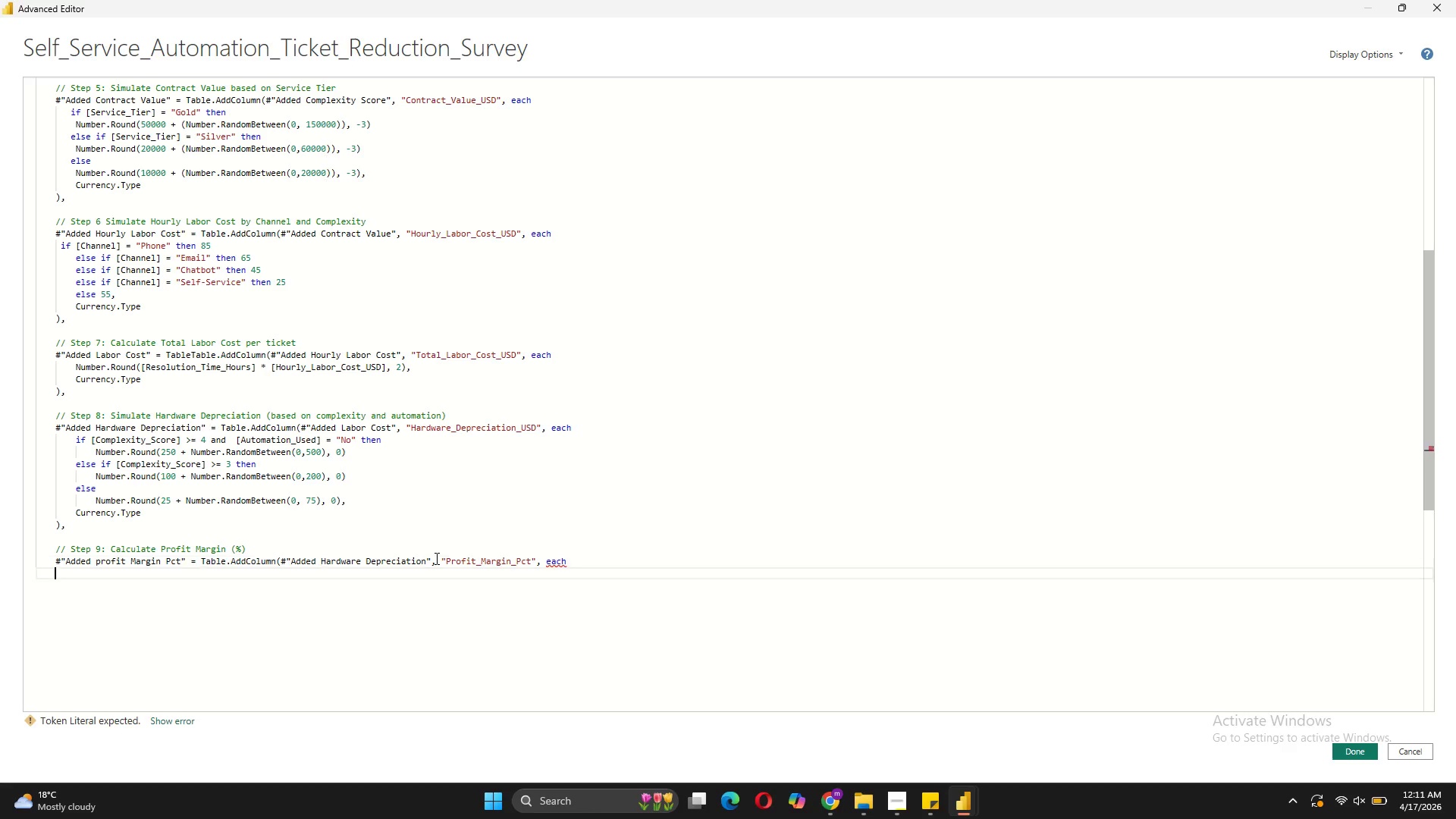 
key(Shift+Enter)
 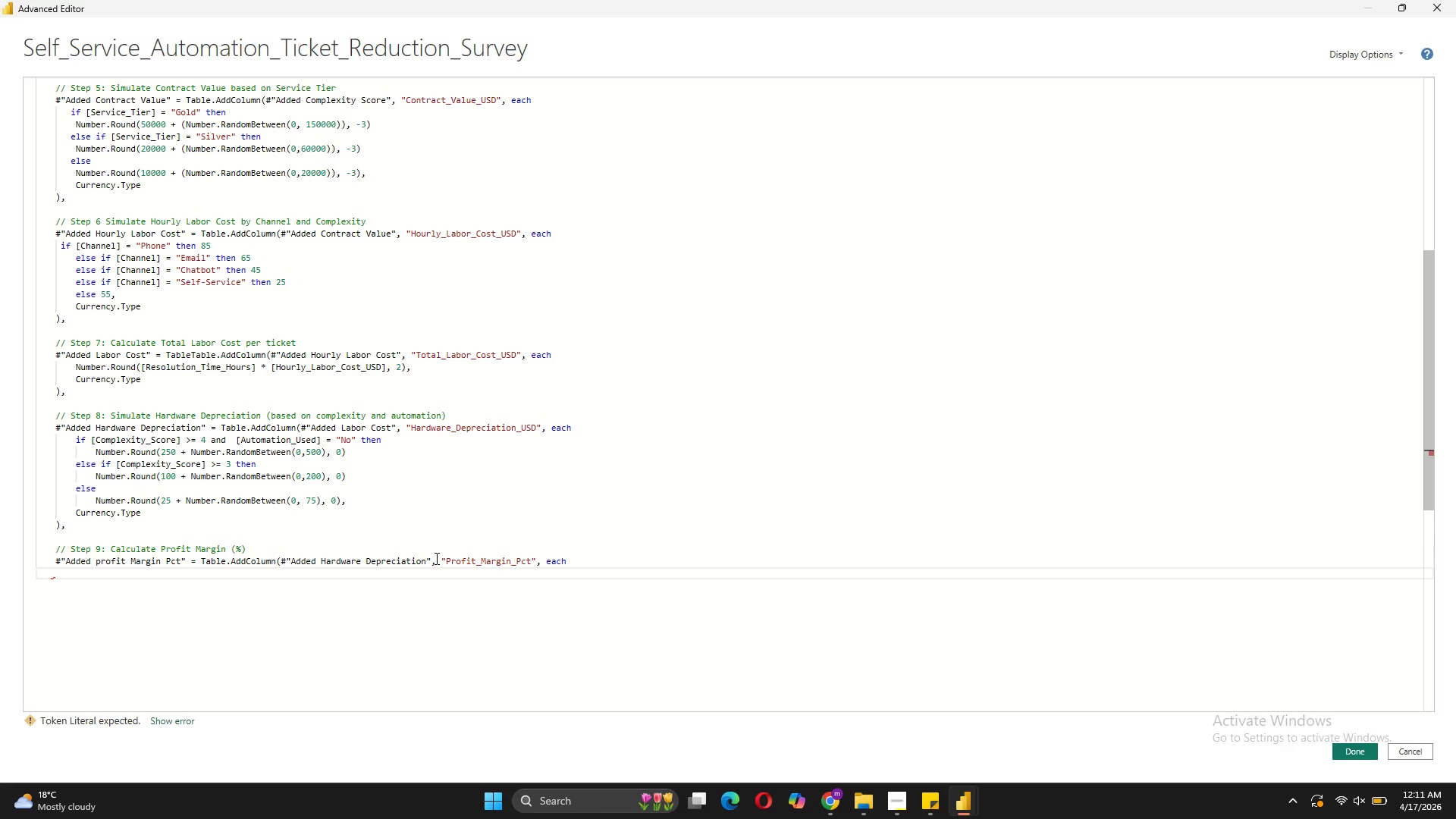 
key(Tab)
type(let)
 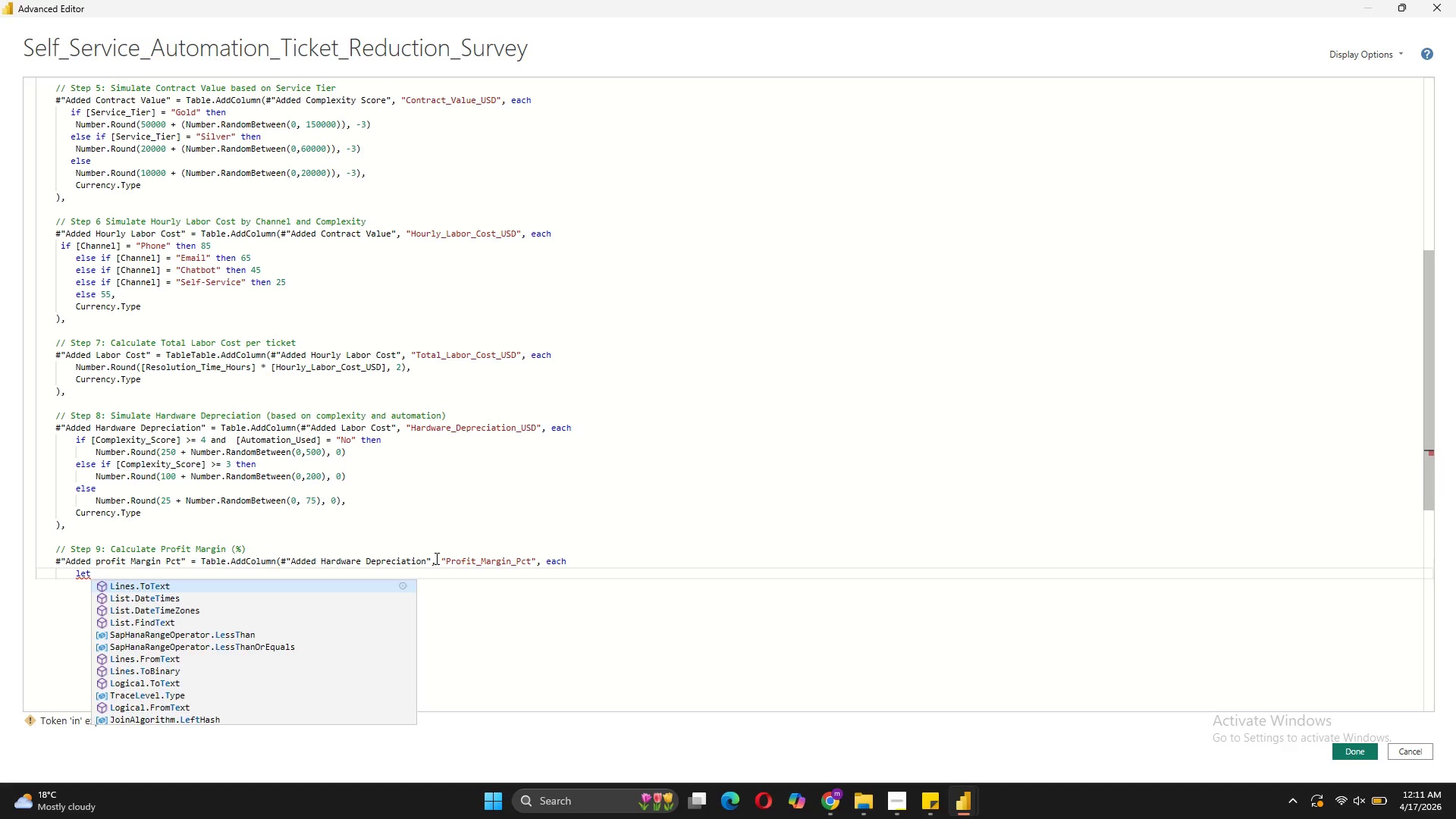 
key(Shift+Enter)
 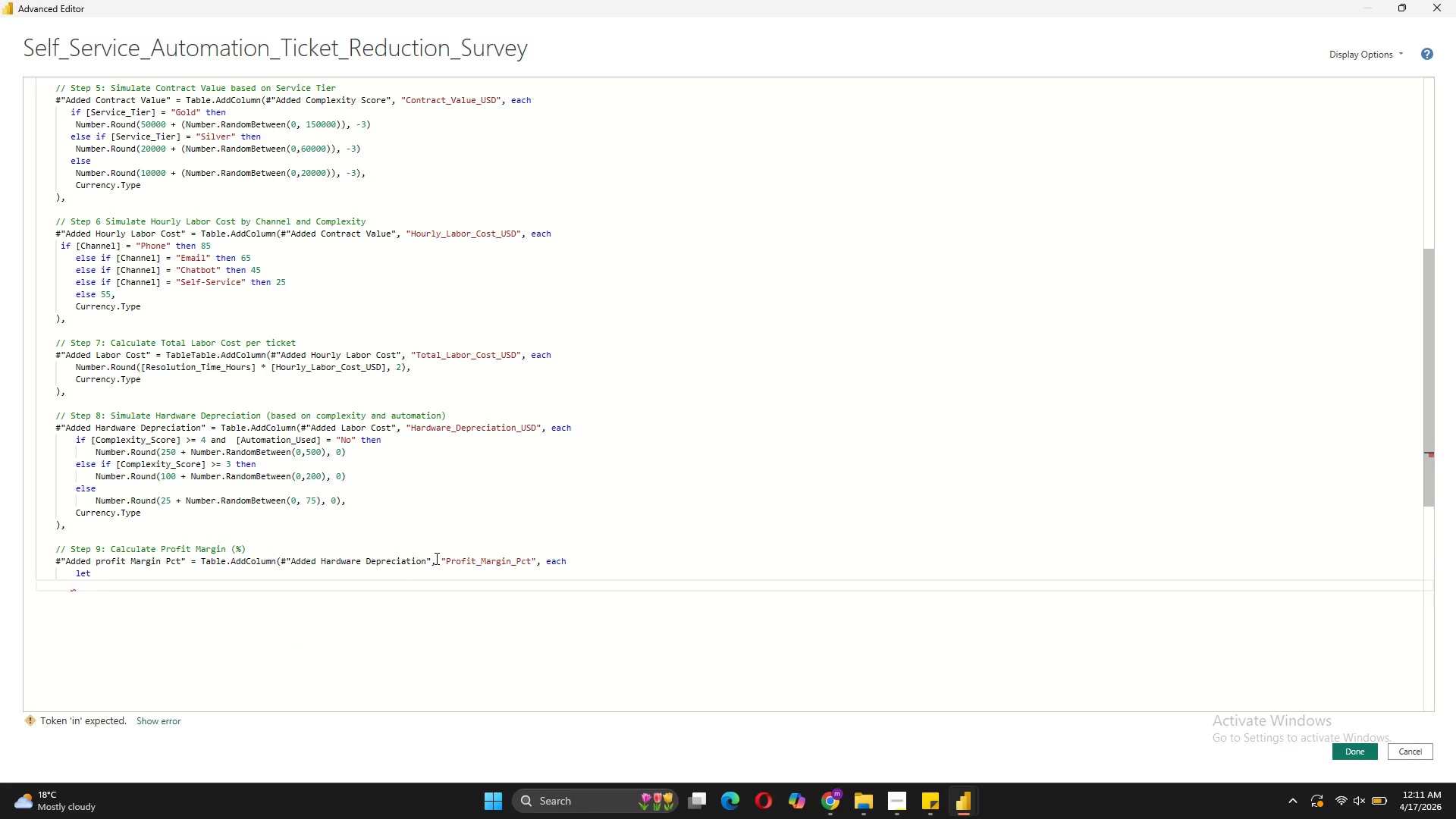 
key(Tab)
type(r)
key(Backspace)
type(Revenue = [Contract_Vl)
key(Backspace)
type(alue_USD)
 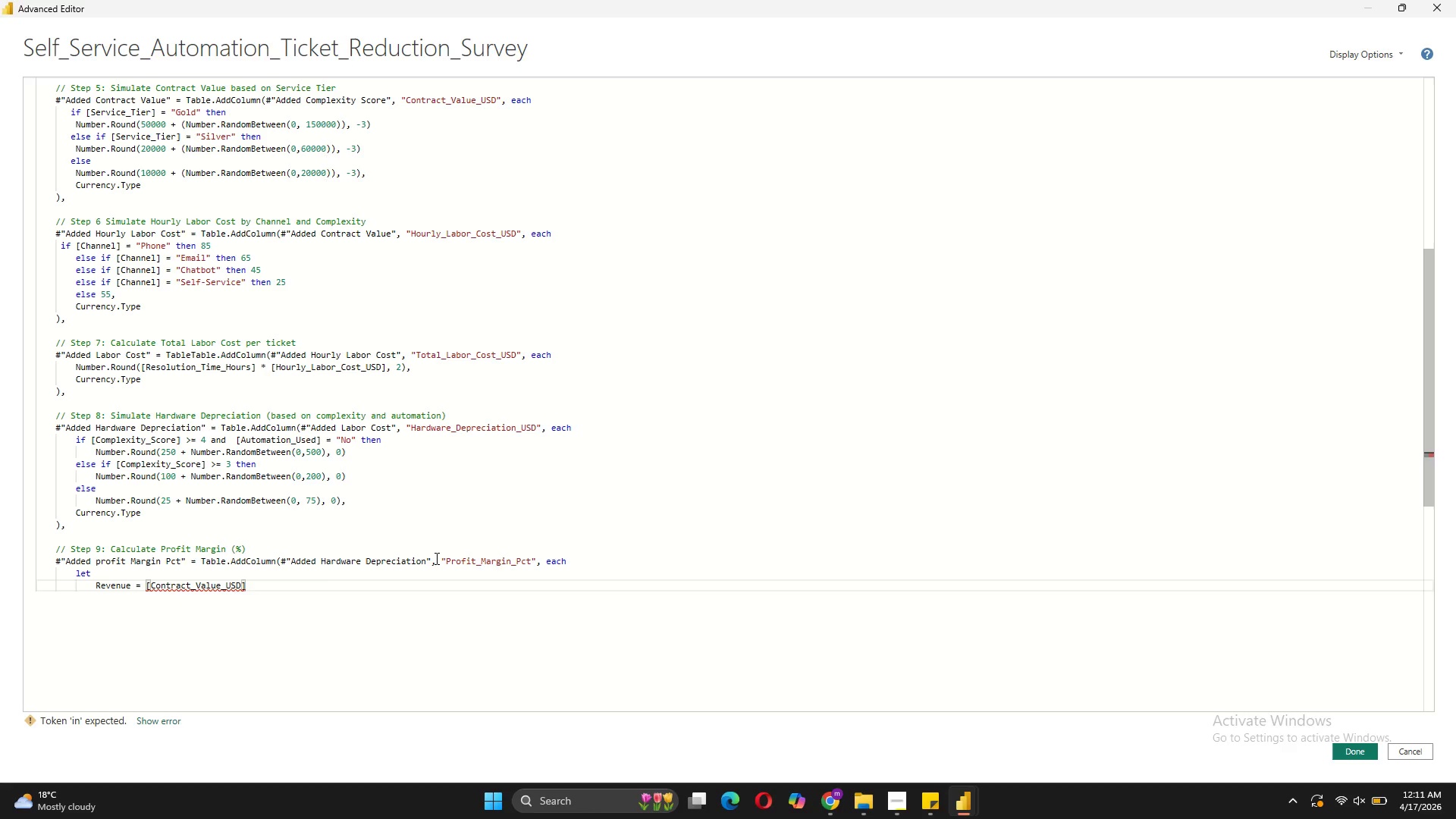 
key(ArrowRight)
 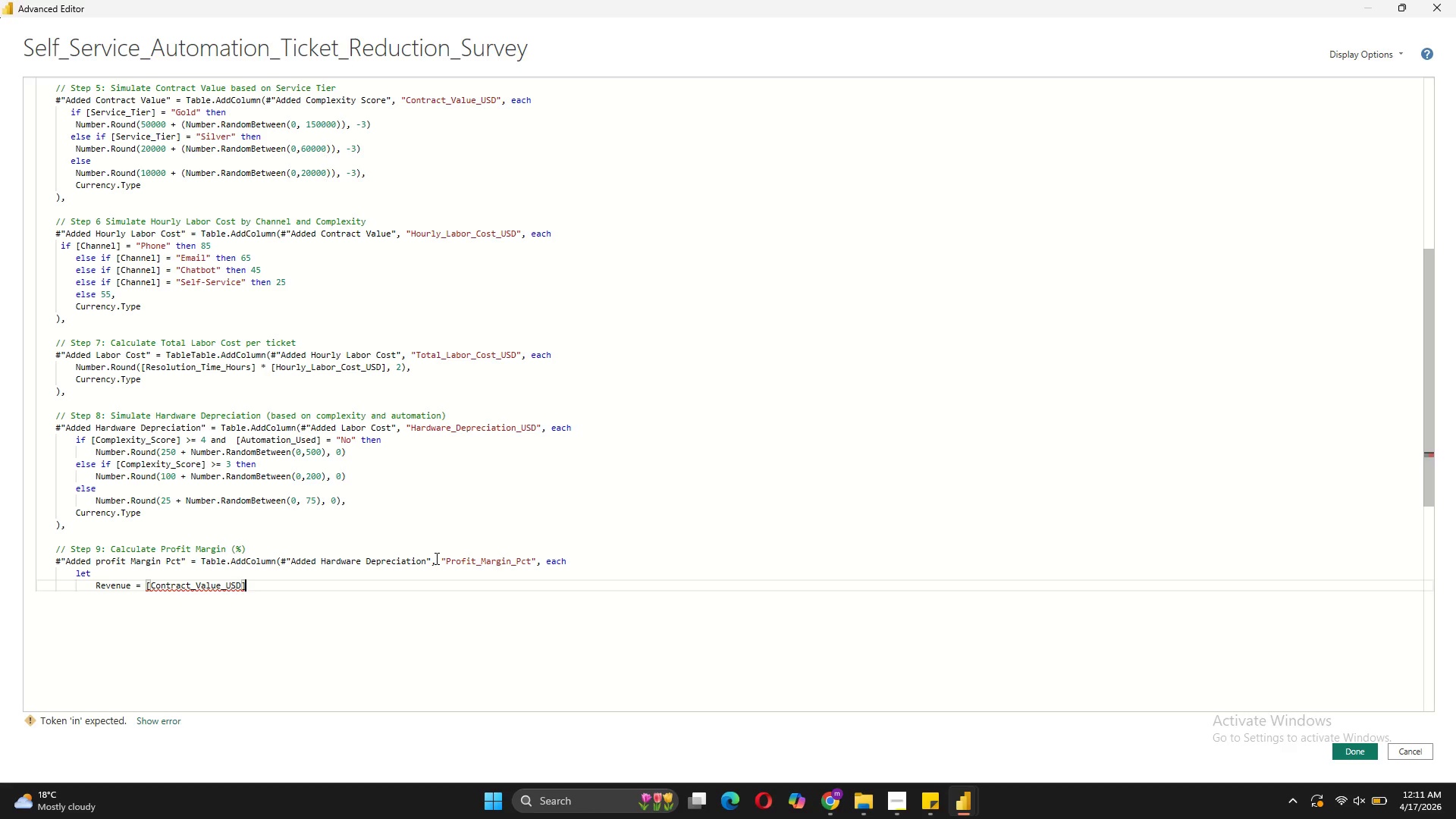 
type(  )
key(Backspace)
type(/ 100, //)
 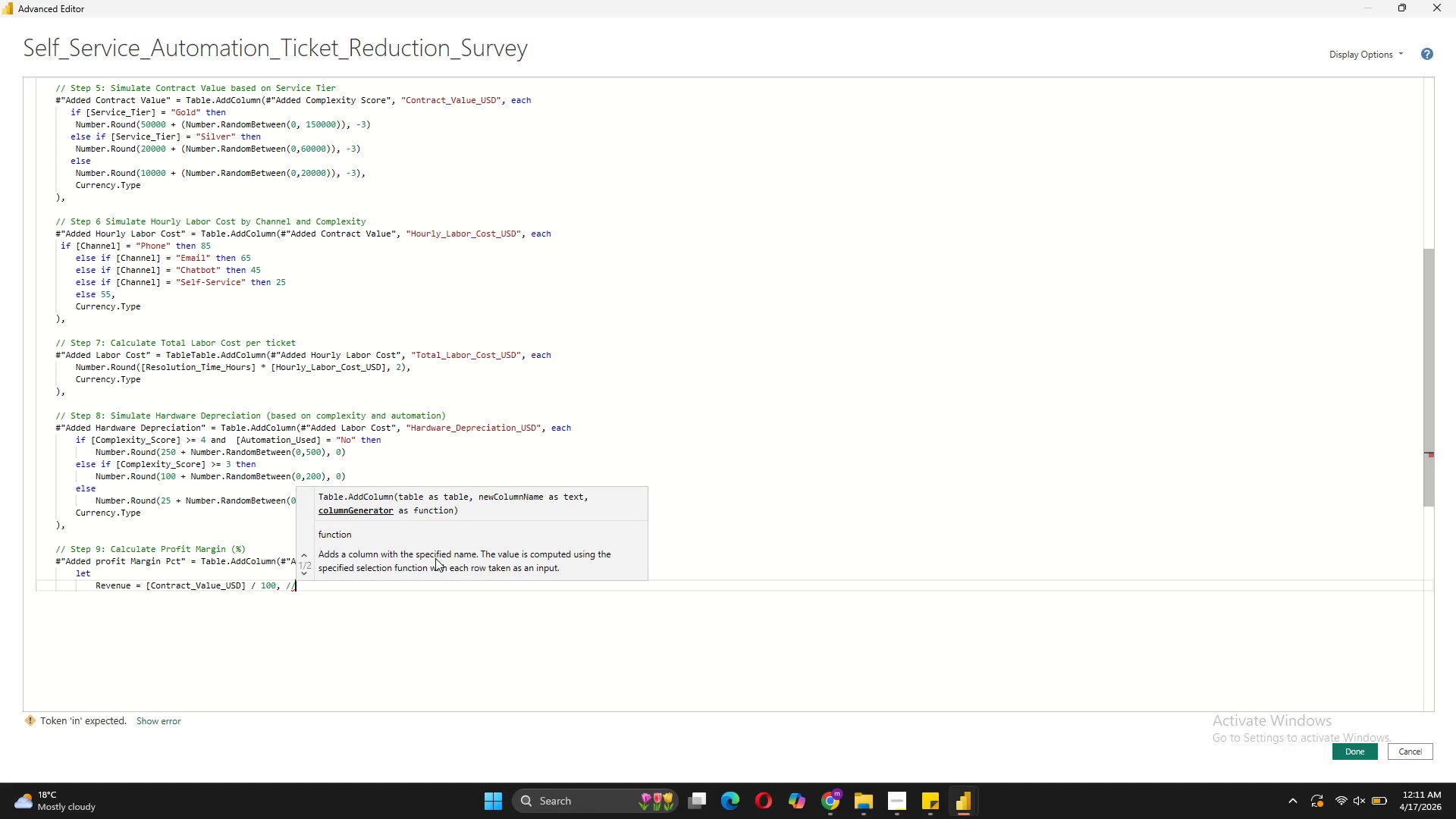 
type(Allocate 1 )
key(Backspace)
type(% of contract value per ticket)
 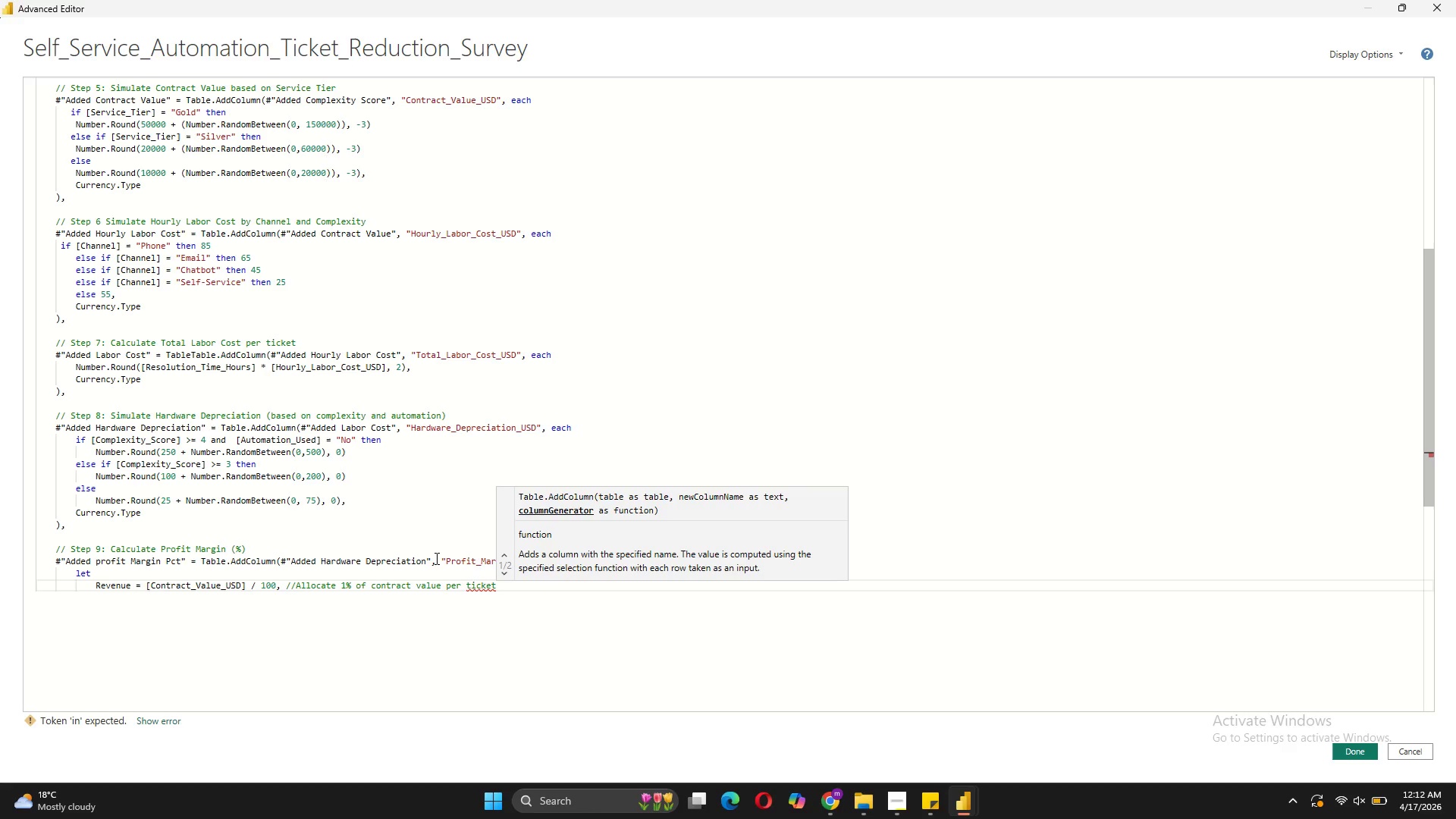 
key(Shift+ShiftRight)
 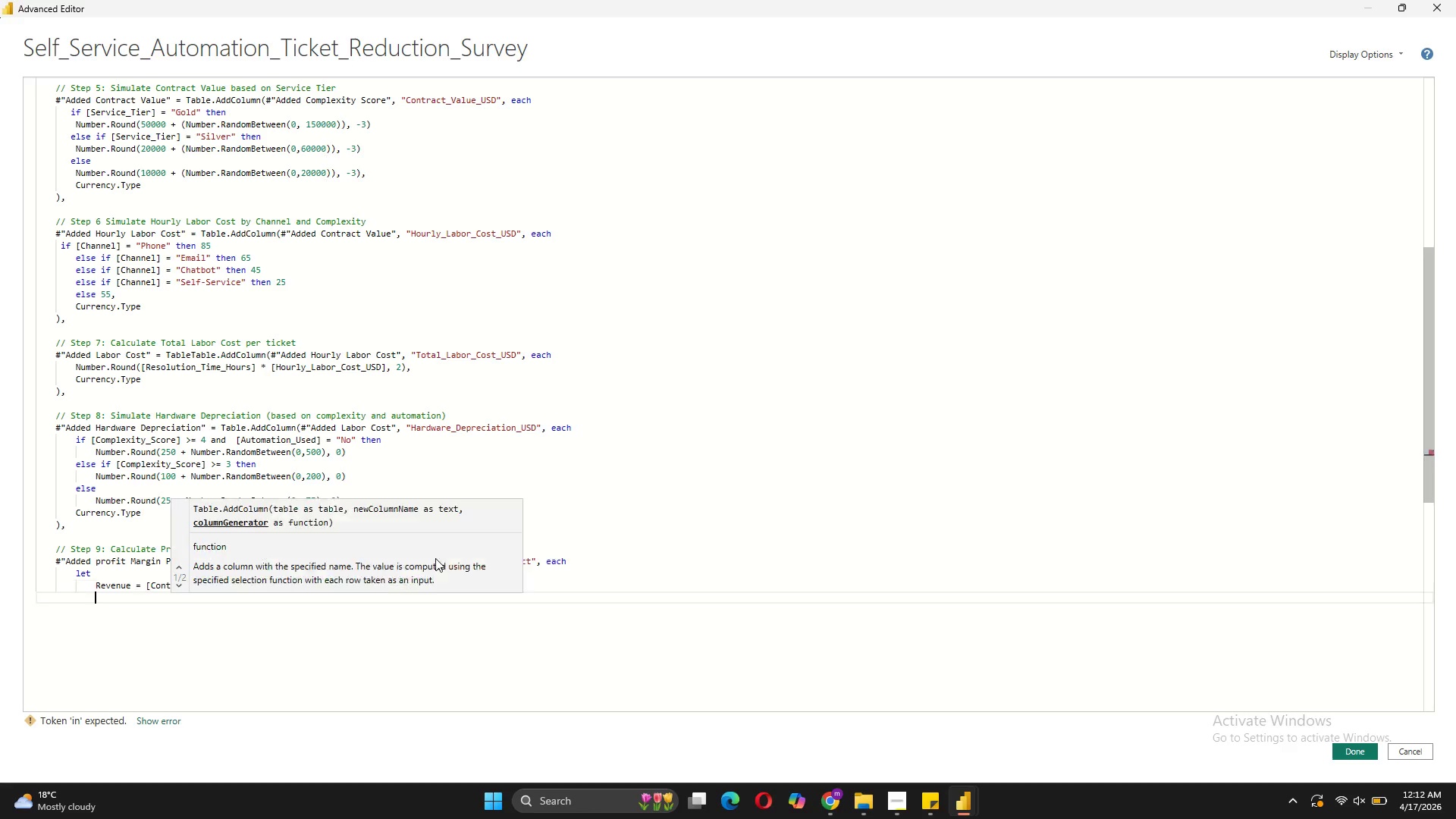 
key(Shift+Enter)
 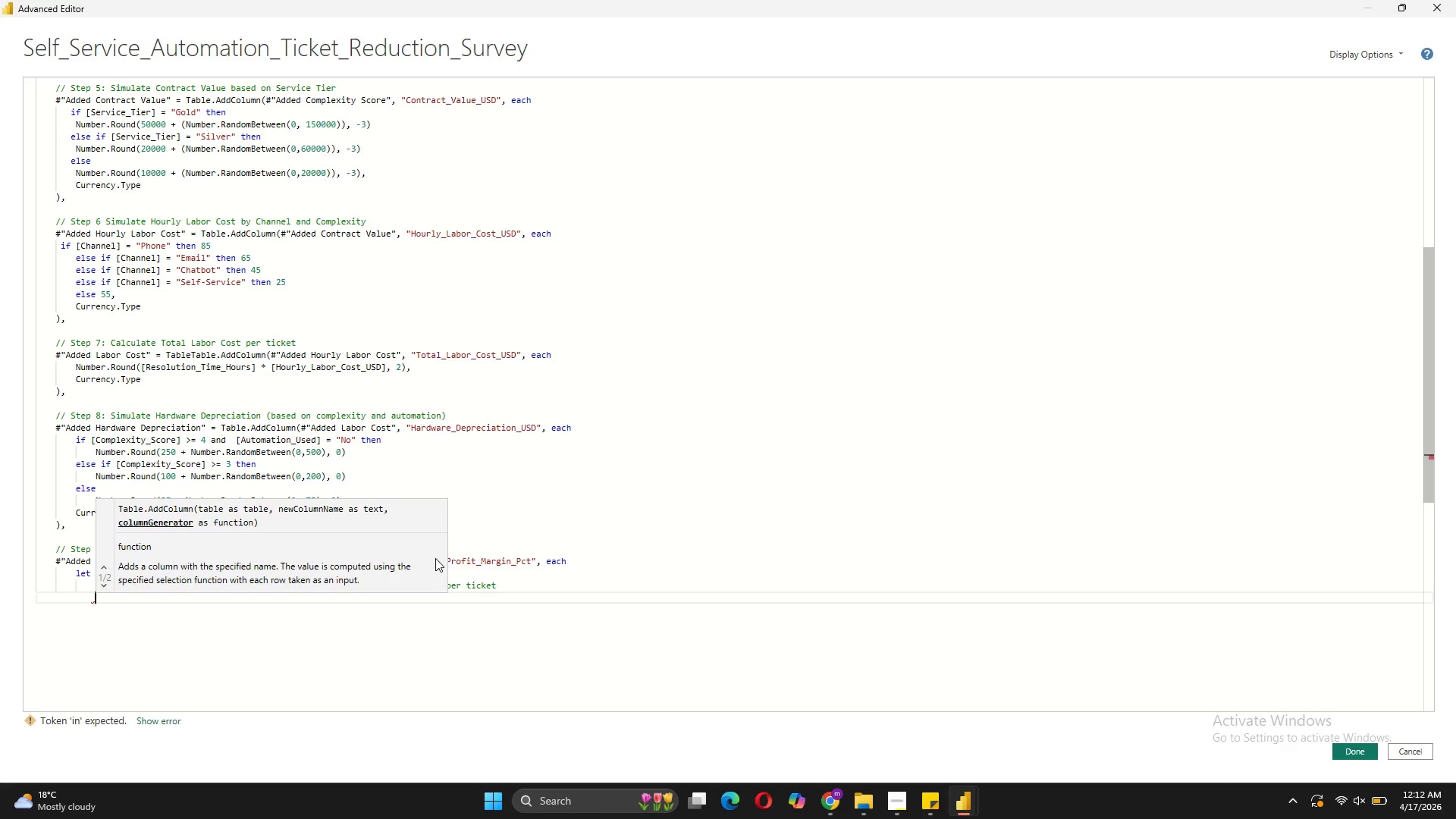 
type(TotalCost = [Total_Labor_Cost_USD)
 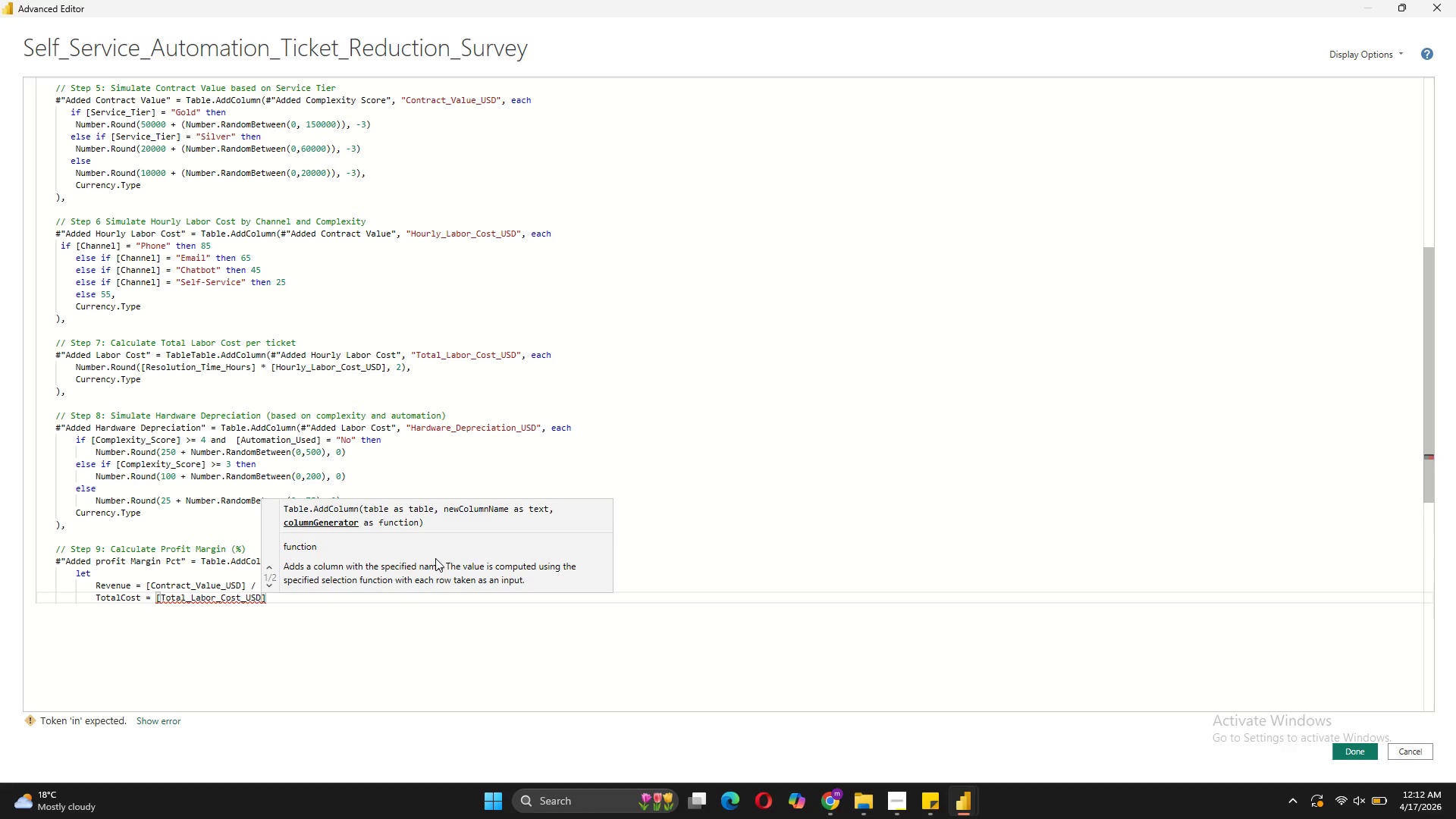 
key(ArrowRight)
 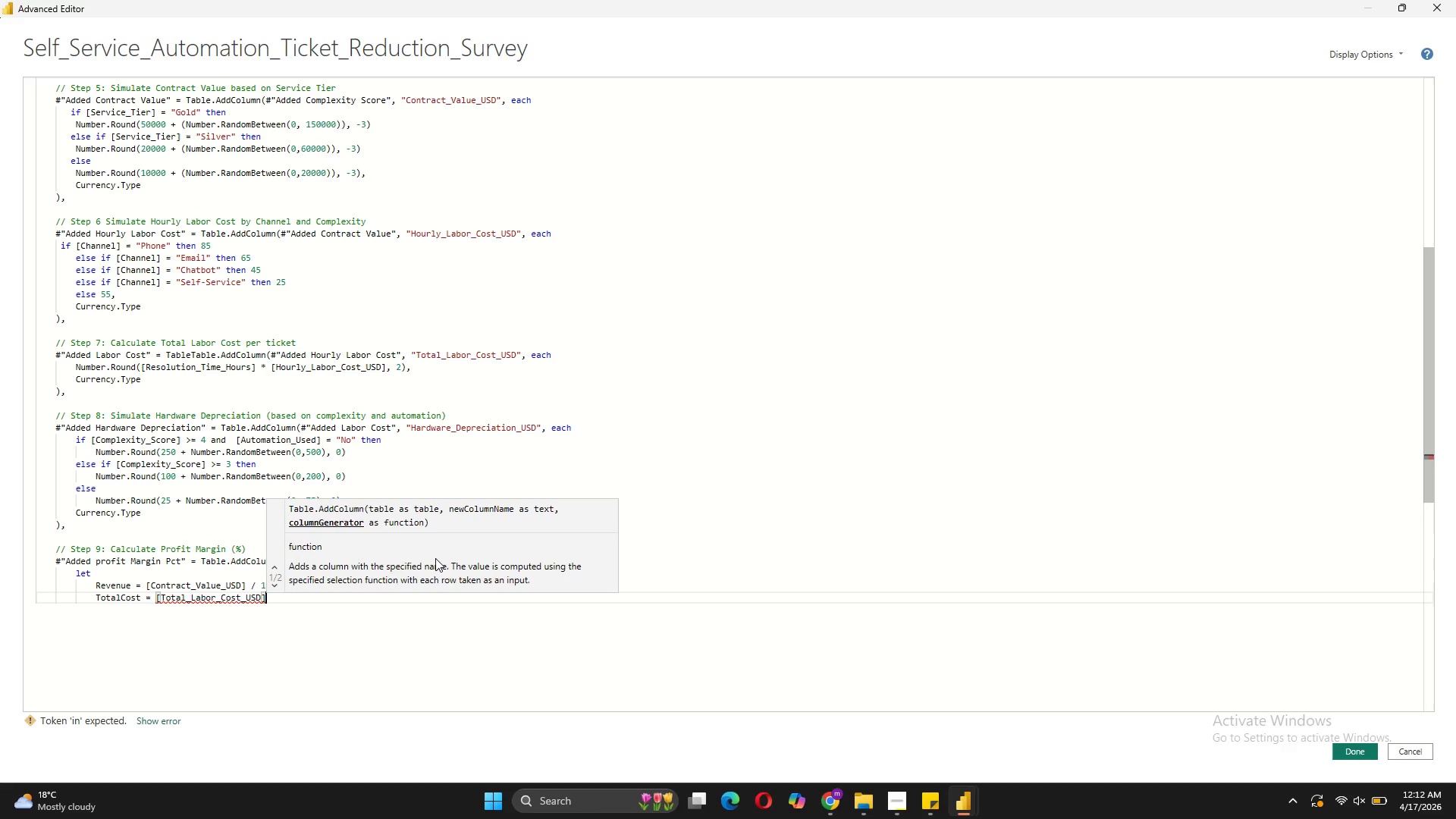 
key(Space)
 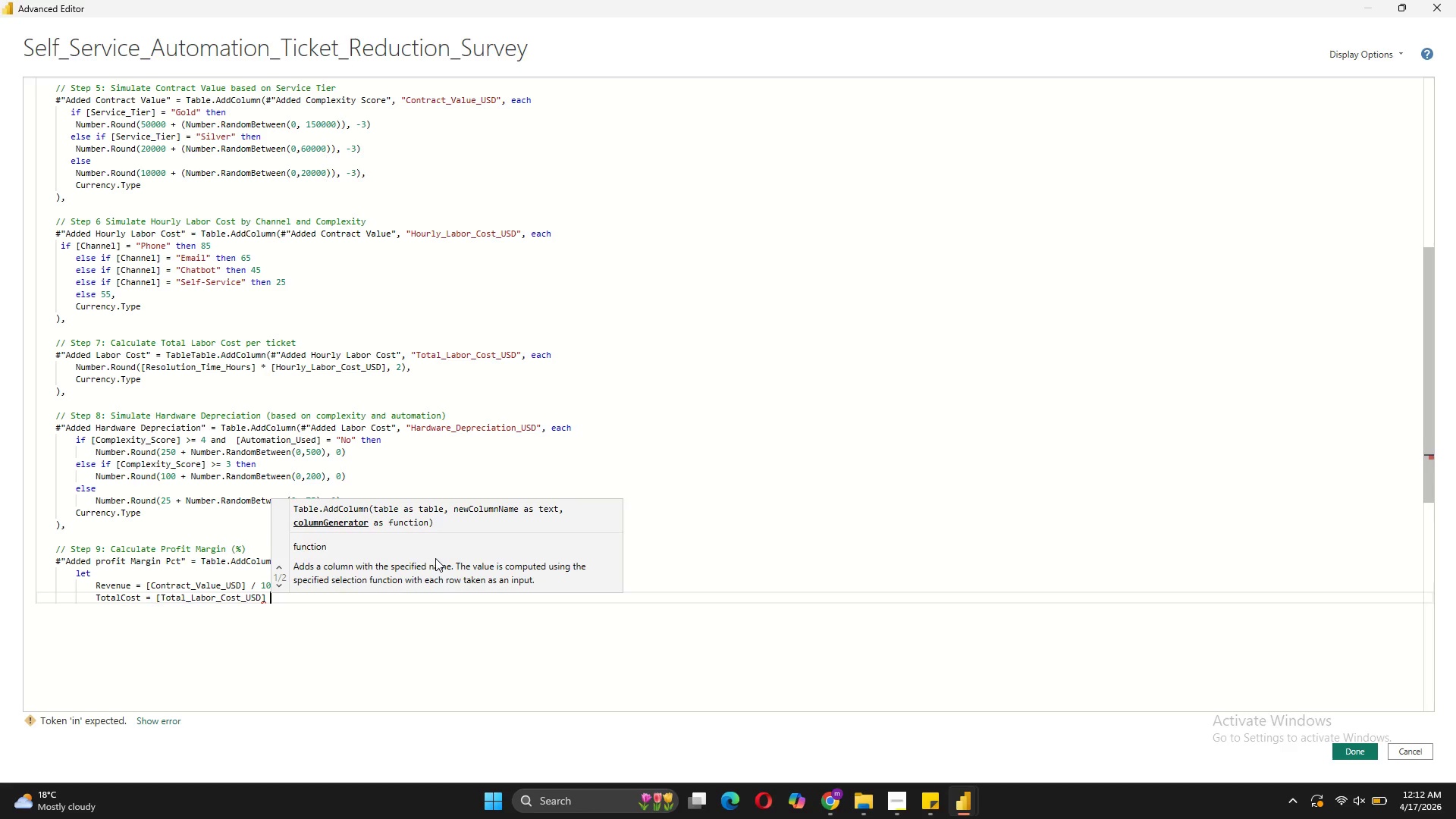 
type(+ [hARDWARE_dEPRE)
key(Backspace)
key(Backspace)
key(Backspace)
key(Backspace)
key(Backspace)
key(Backspace)
key(Backspace)
key(Backspace)
key(Backspace)
key(Backspace)
key(Backspace)
key(Backspace)
key(Backspace)
key(Backspace)
type(Haedware_Depreciation_USD)
 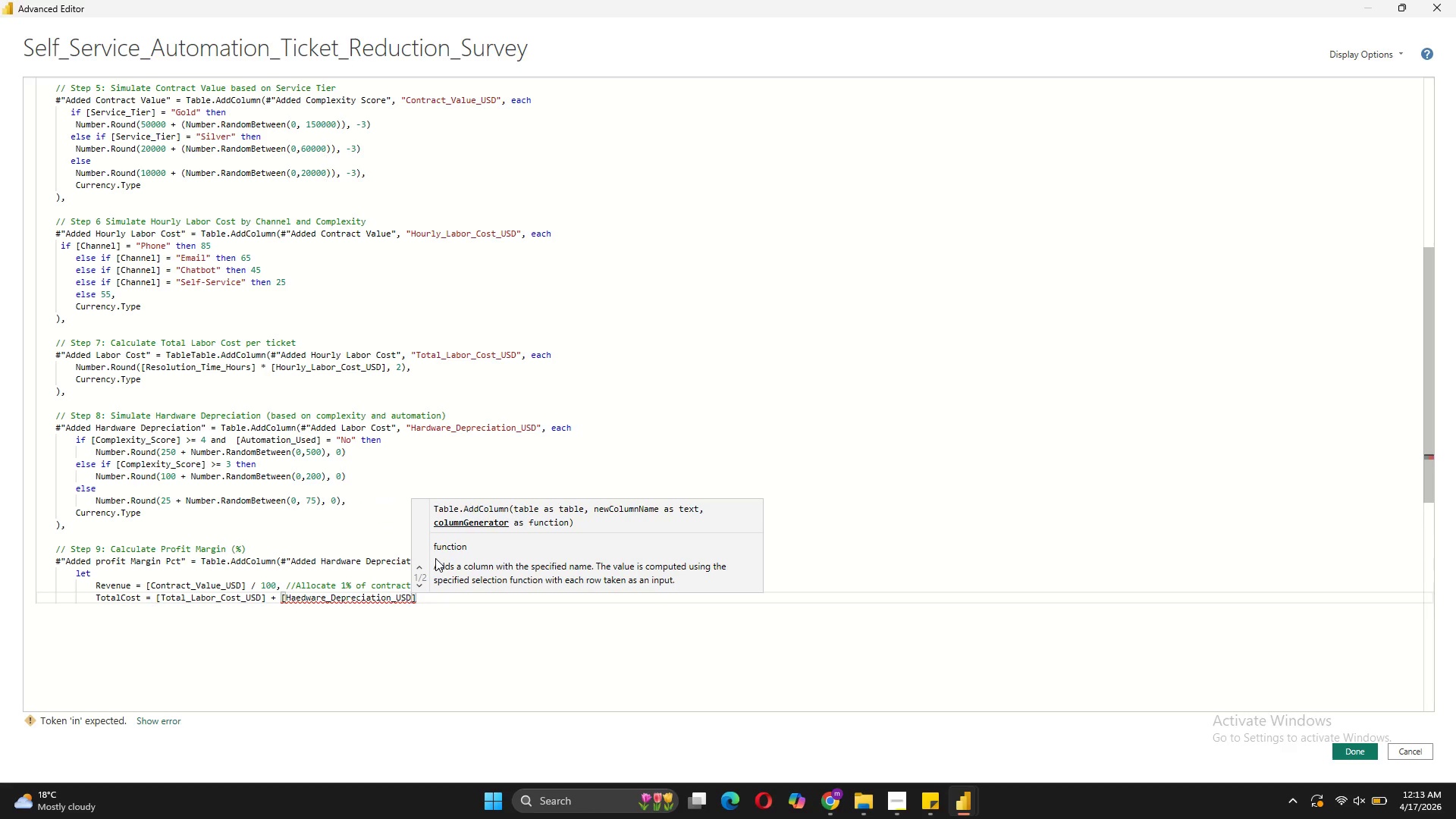 
key(ArrowRight)
 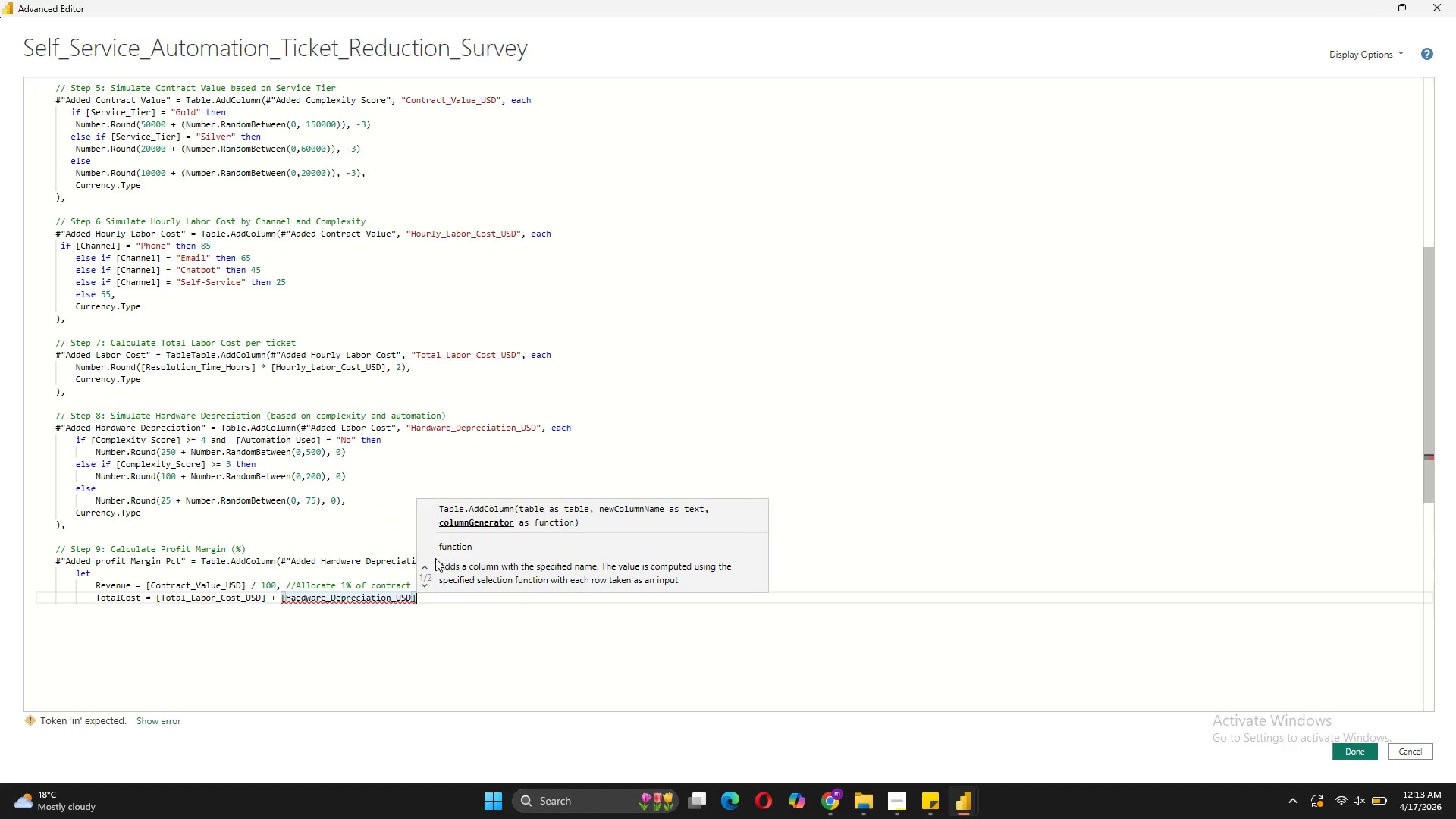 
key(Comma)
 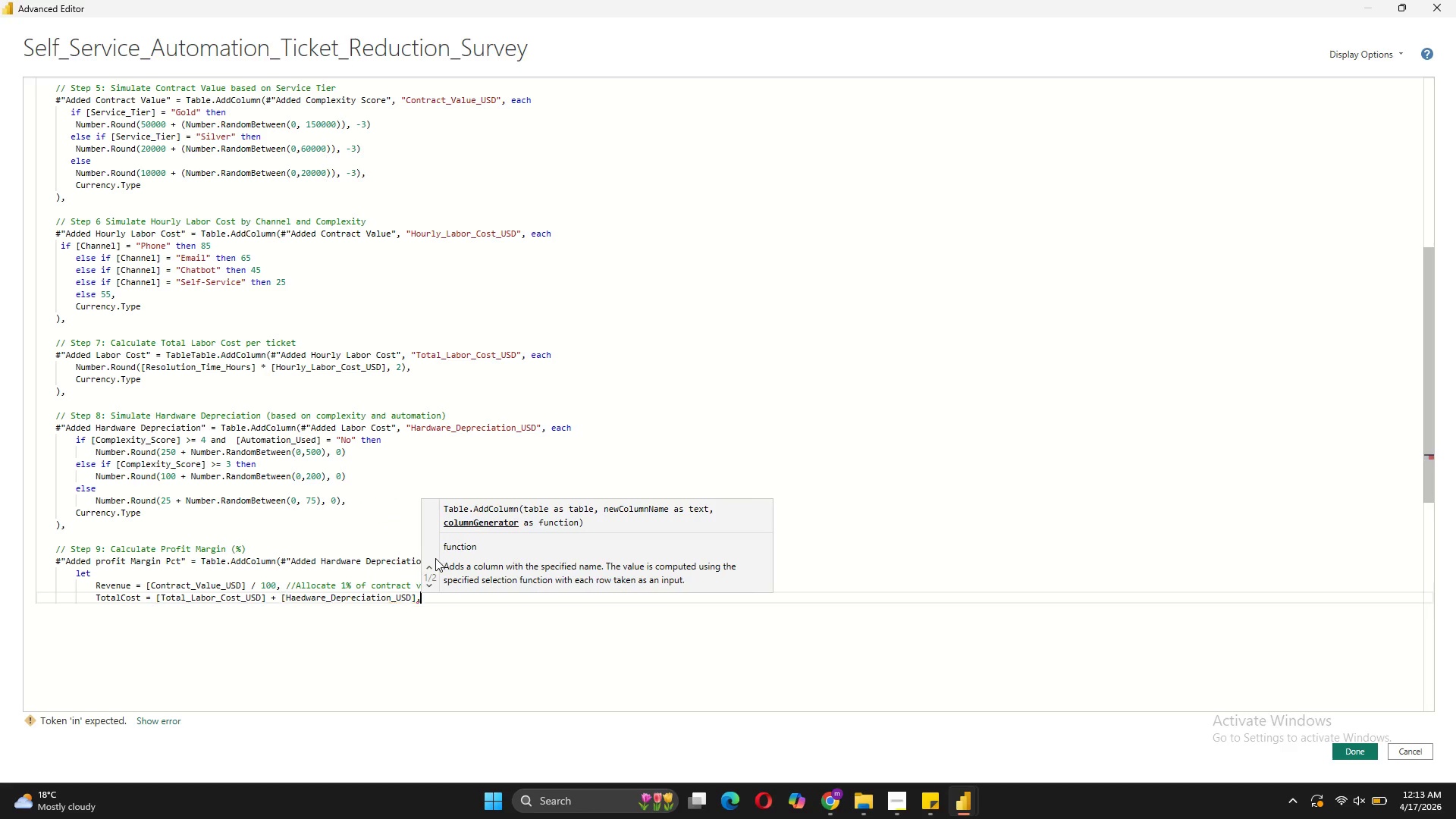 
key(Shift+Enter)
 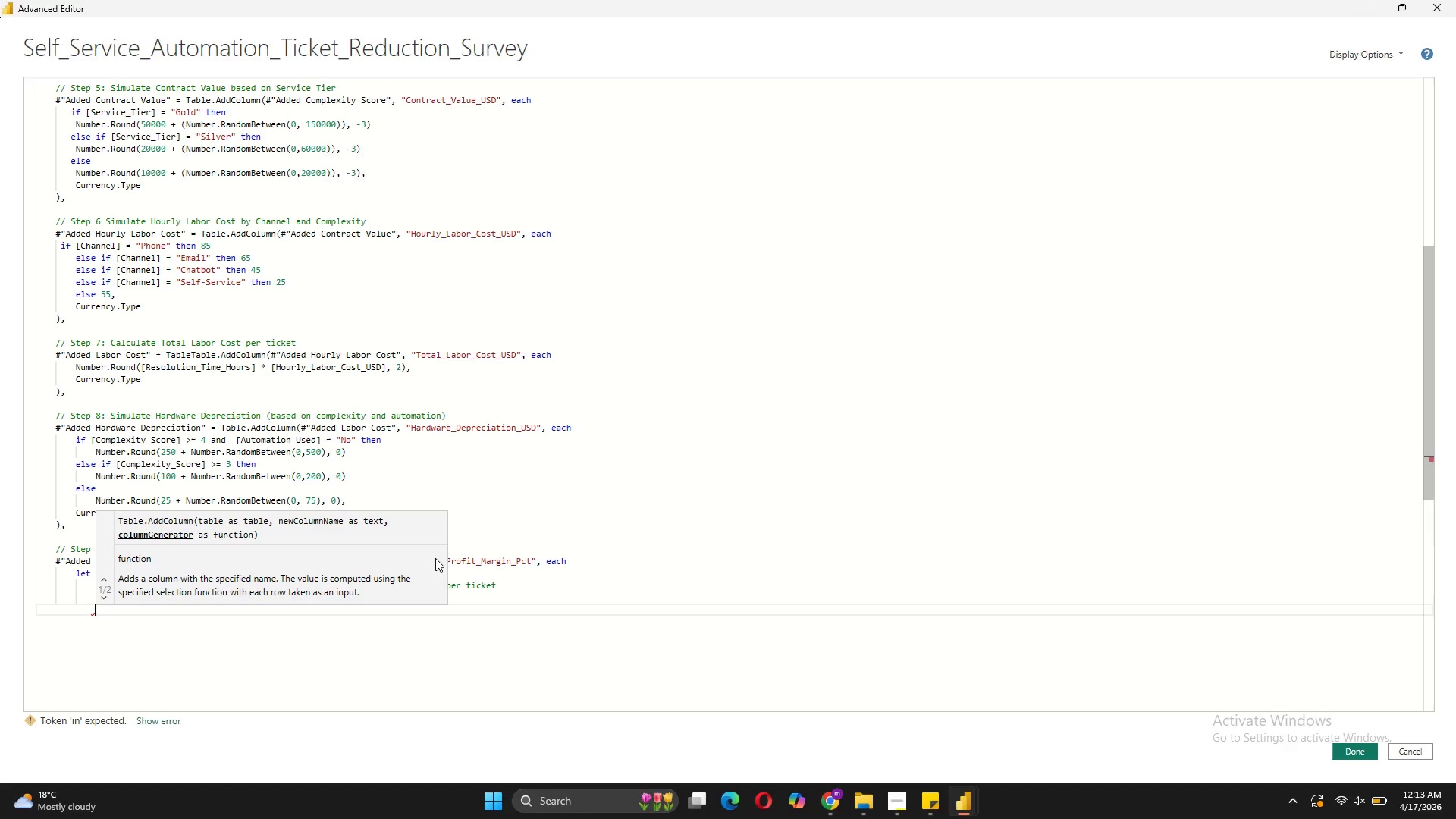 
type(Margin = (Revenue -TotalCost)
 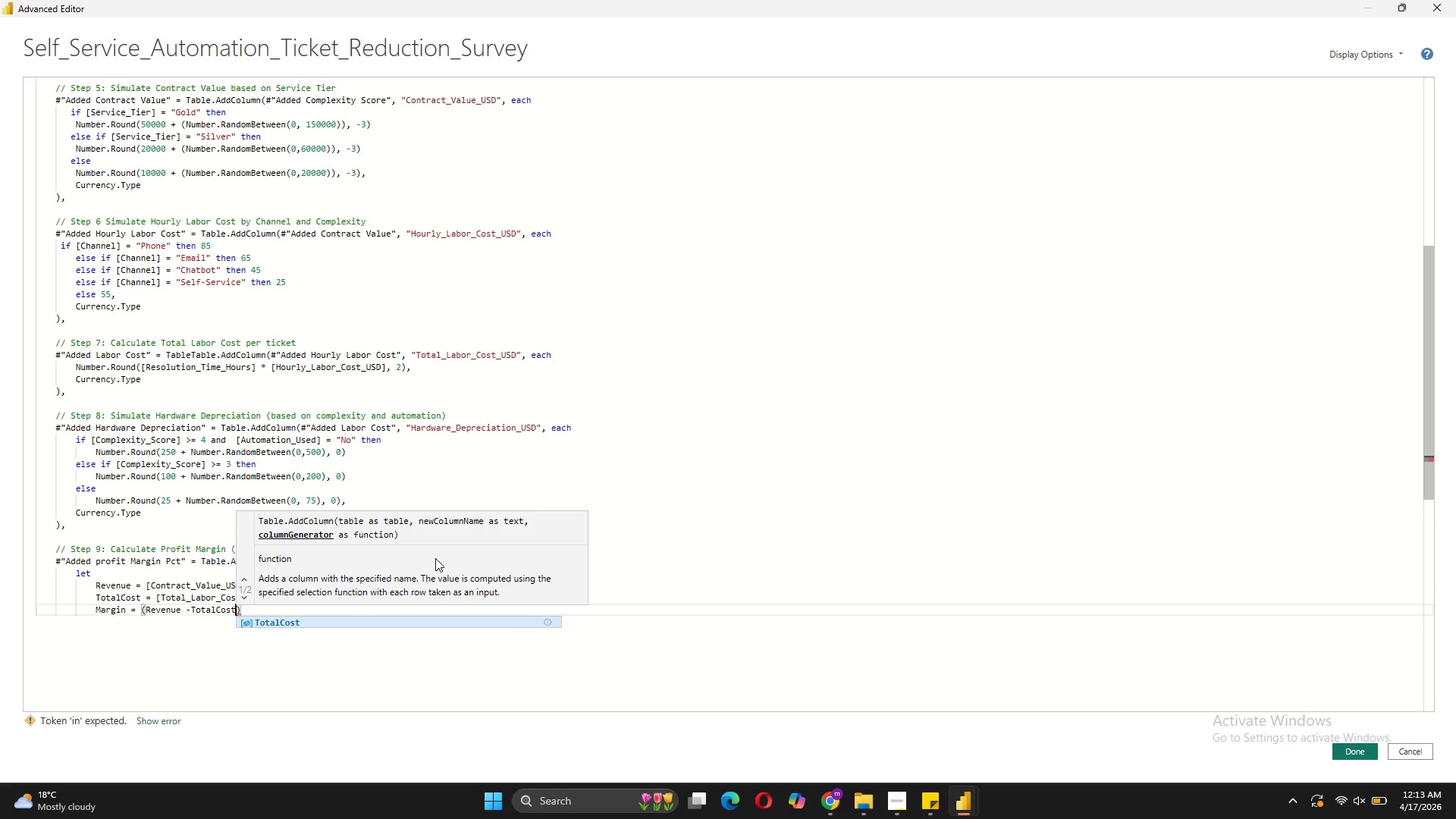 
key(ArrowRight)
 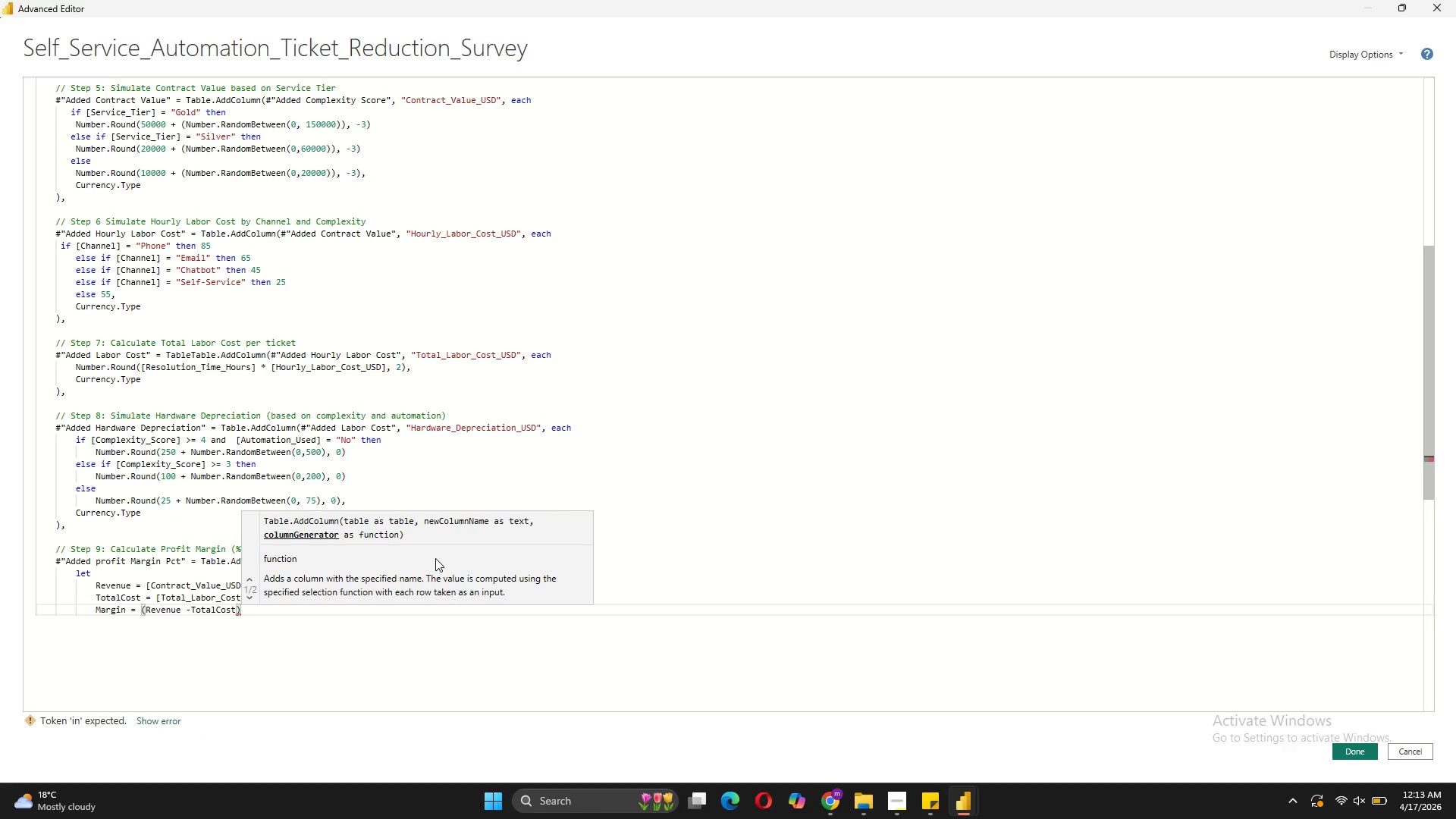 
type( /Revenue)
 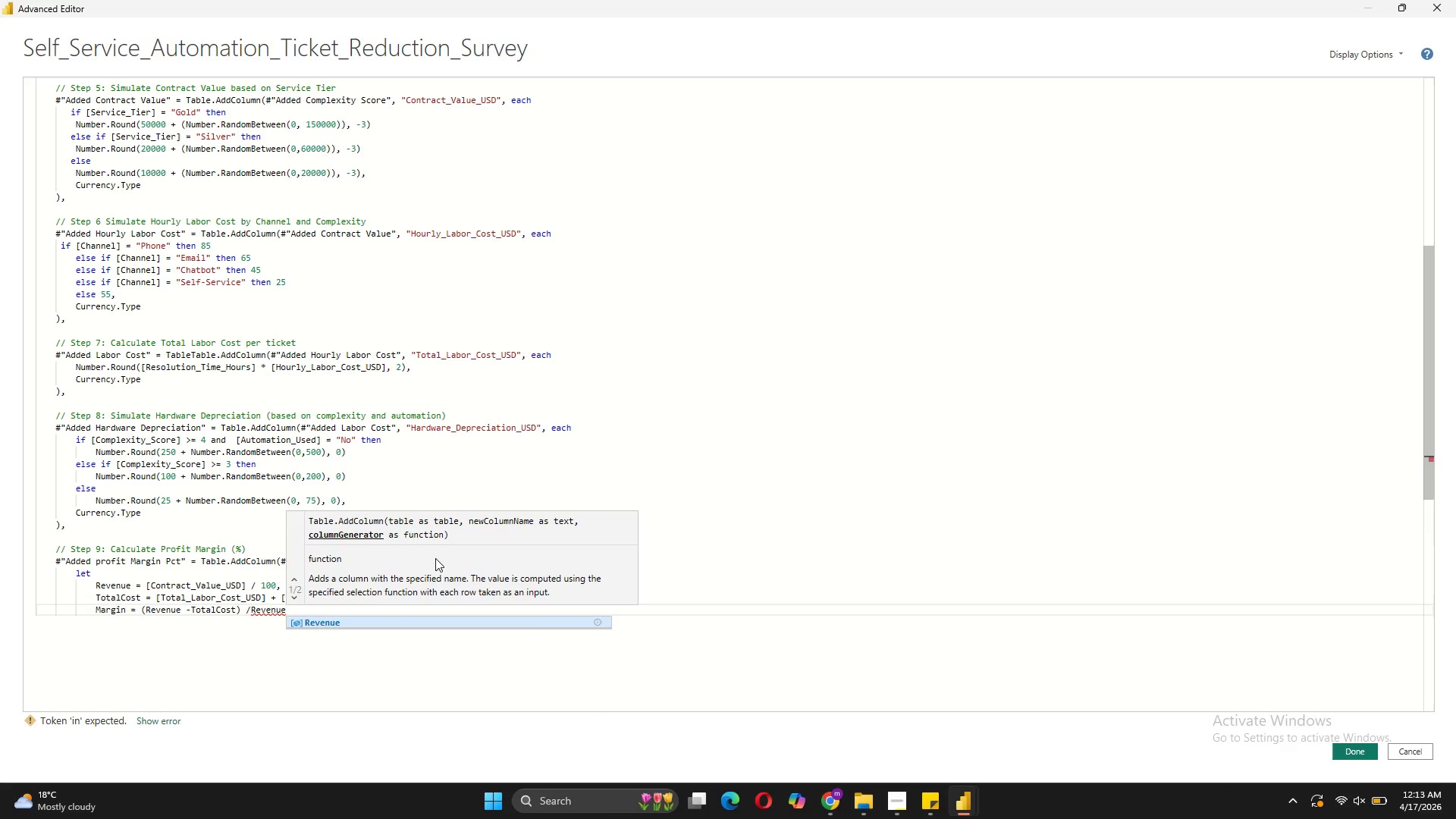 
key(ArrowLeft)
 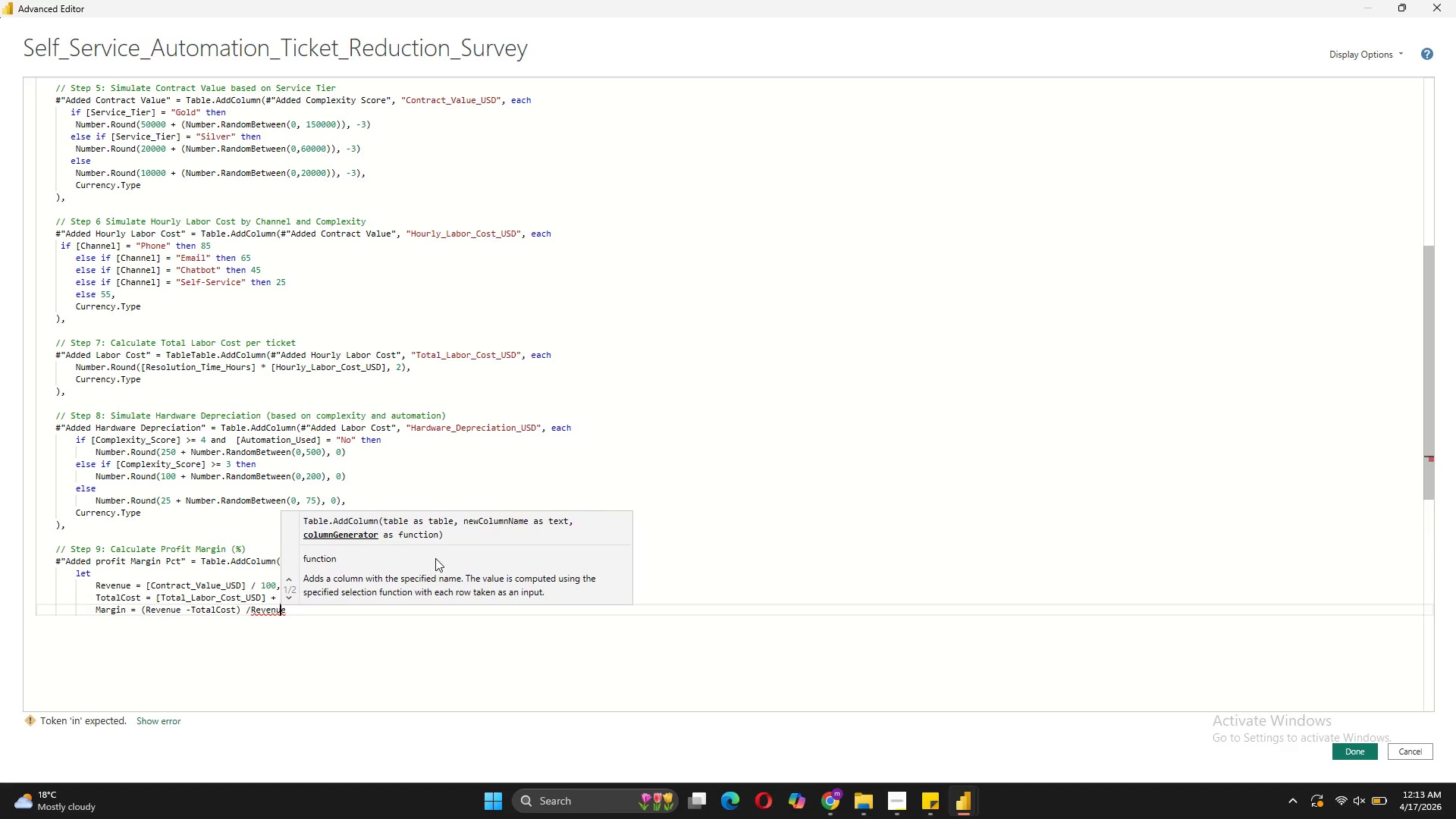 
key(ArrowLeft)
 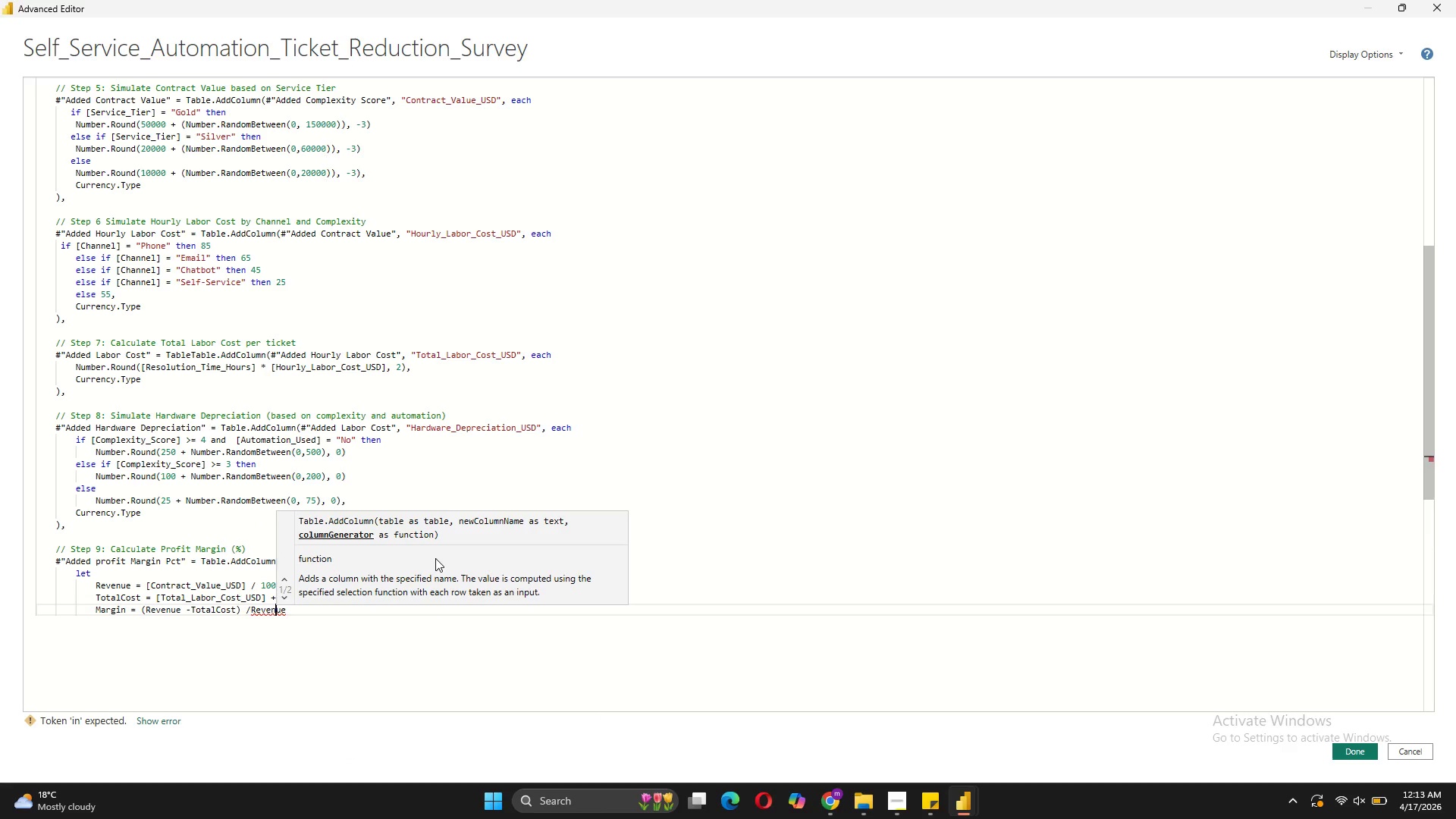 
key(ArrowLeft)
 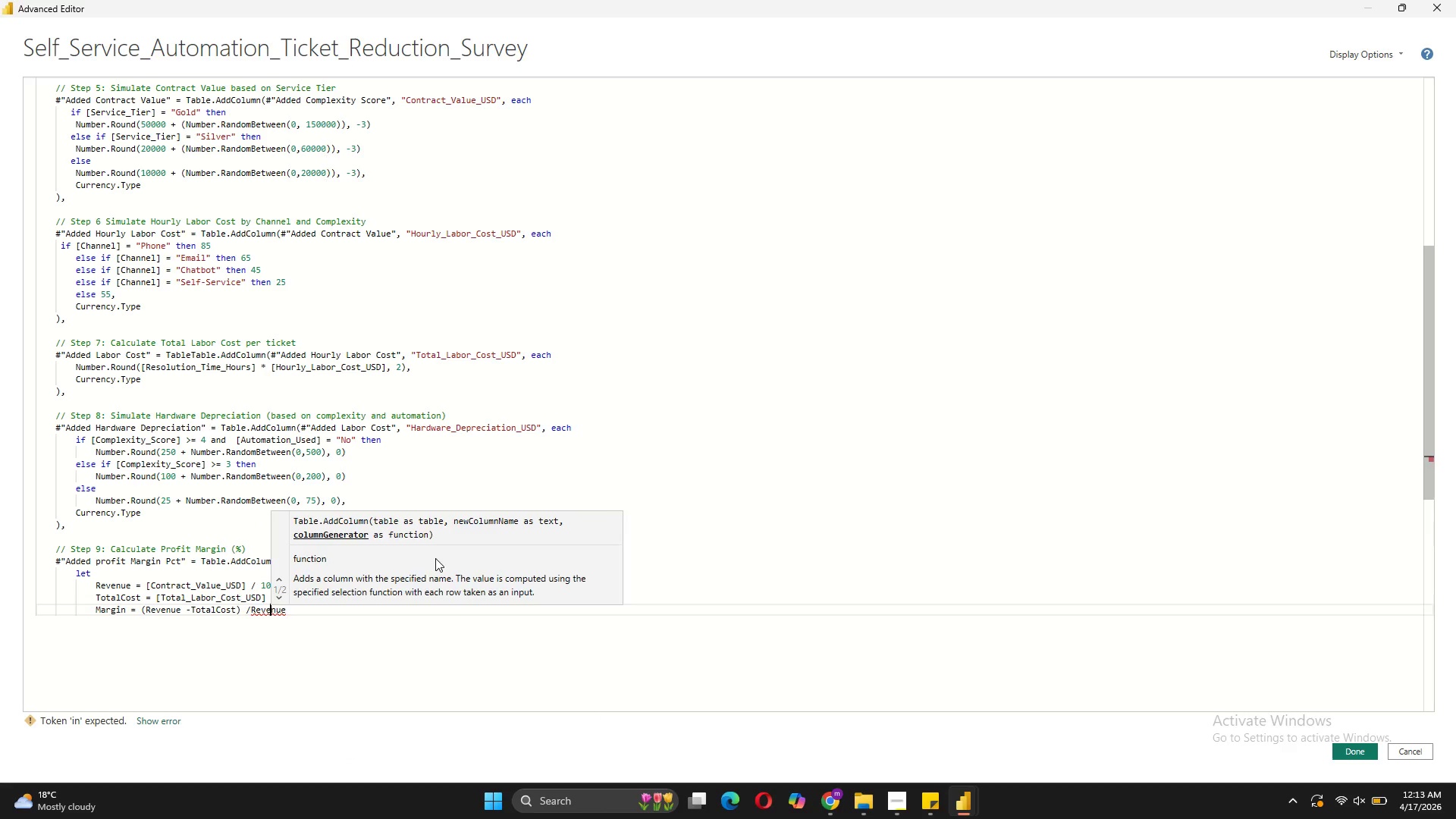 
key(ArrowLeft)
 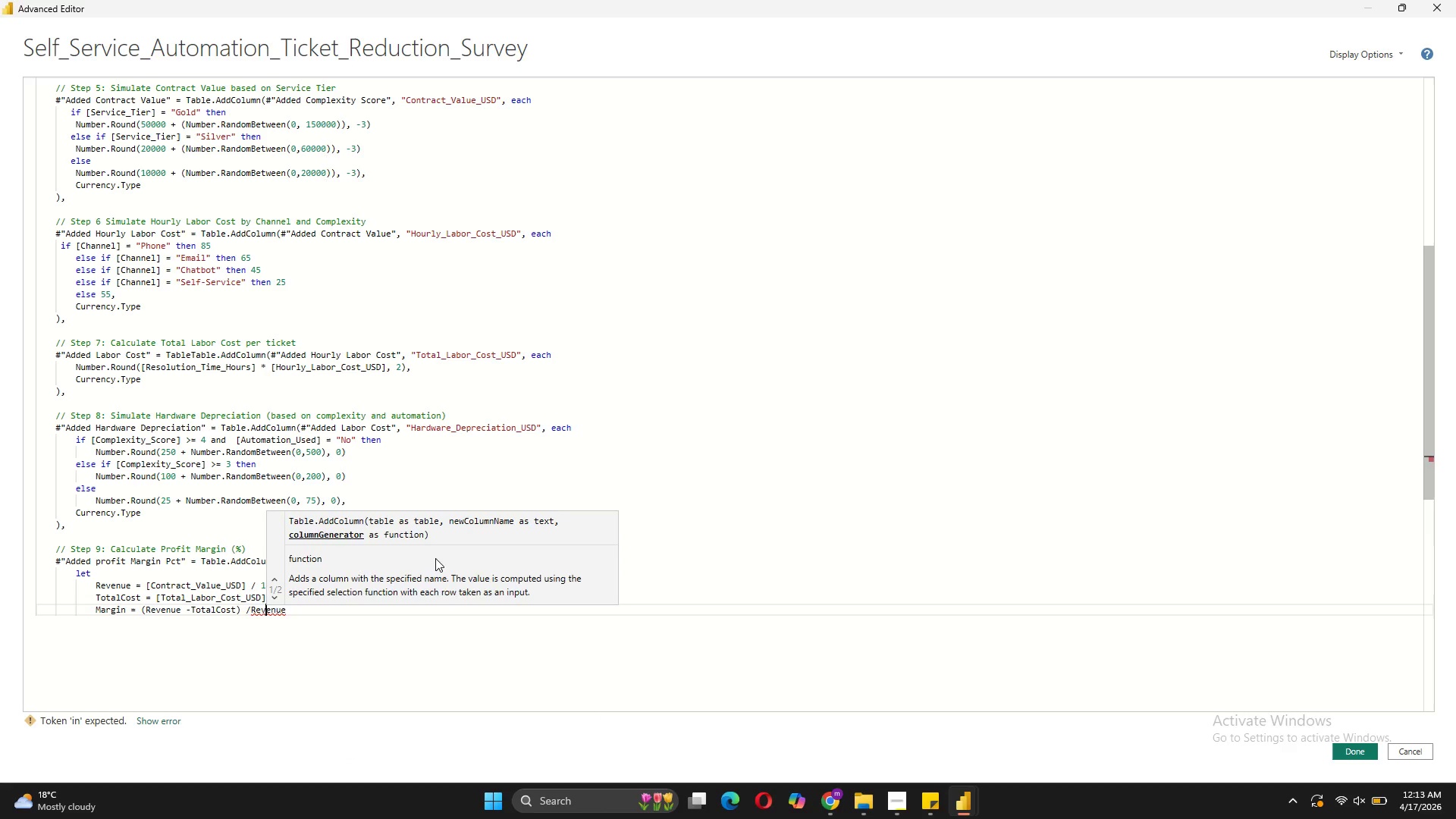 
key(ArrowLeft)
 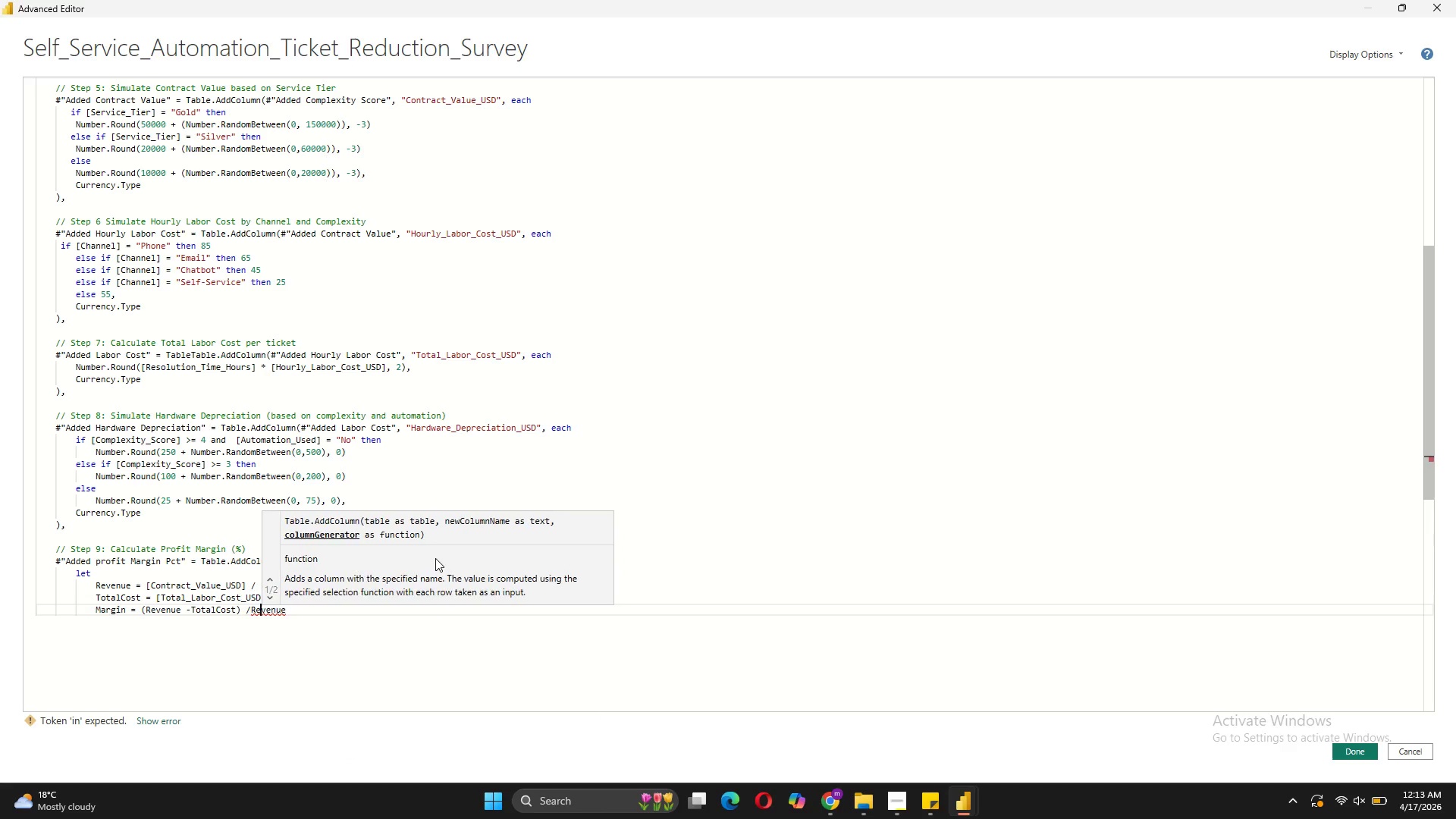 
key(ArrowLeft)
 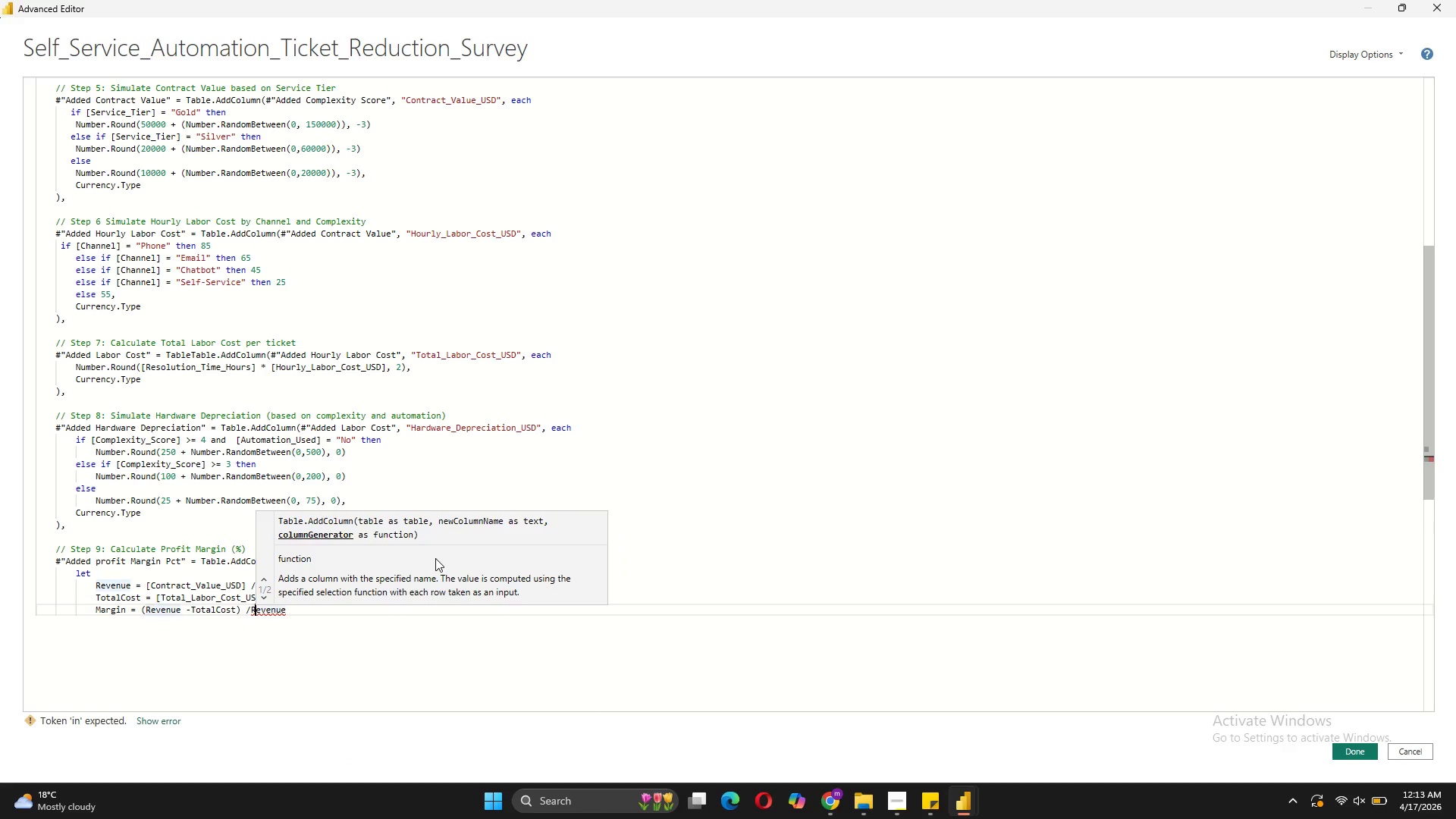 
key(ArrowLeft)
 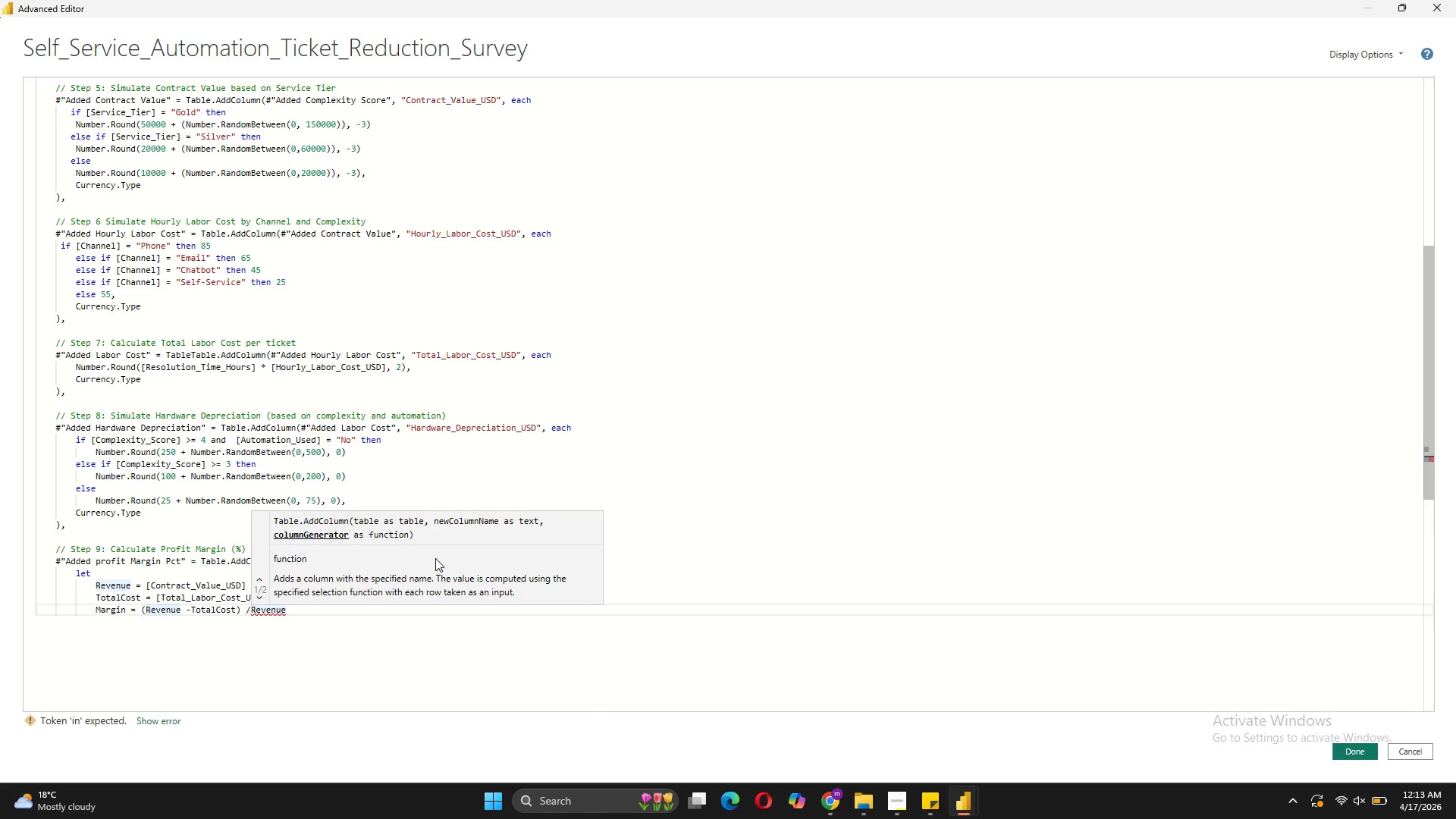 
key(Space)
 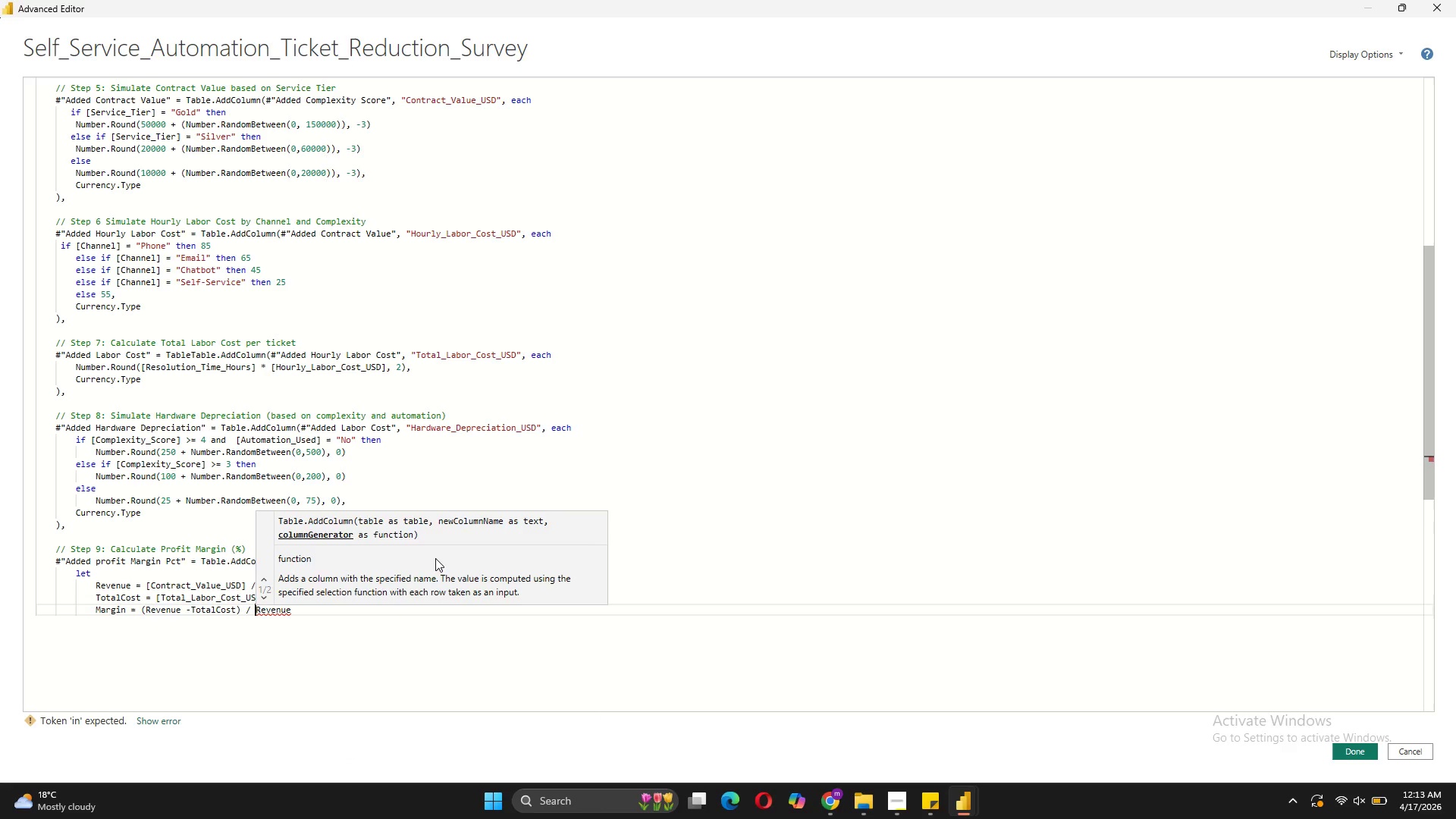 
key(ArrowRight)
 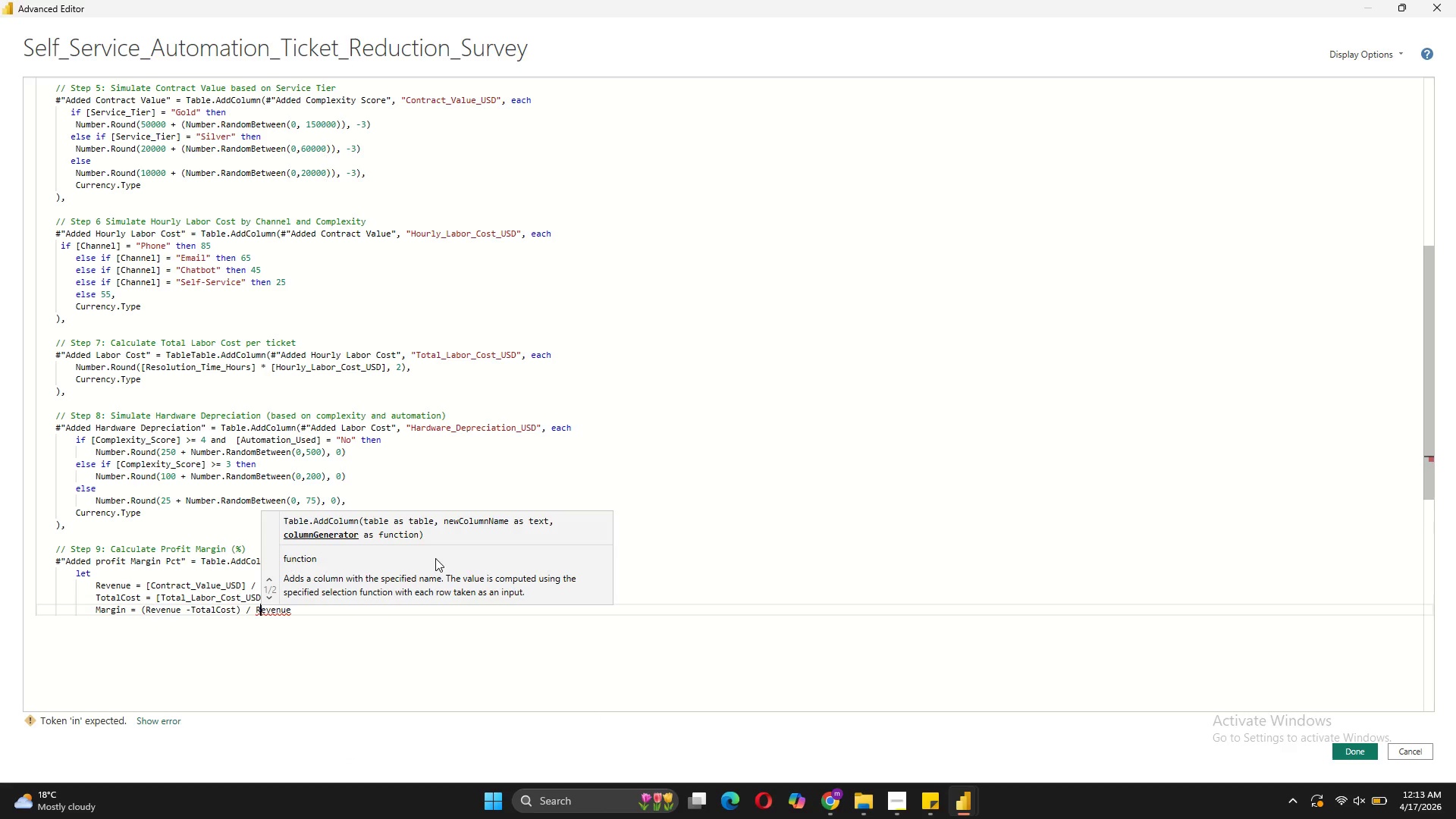 
key(ArrowRight)
 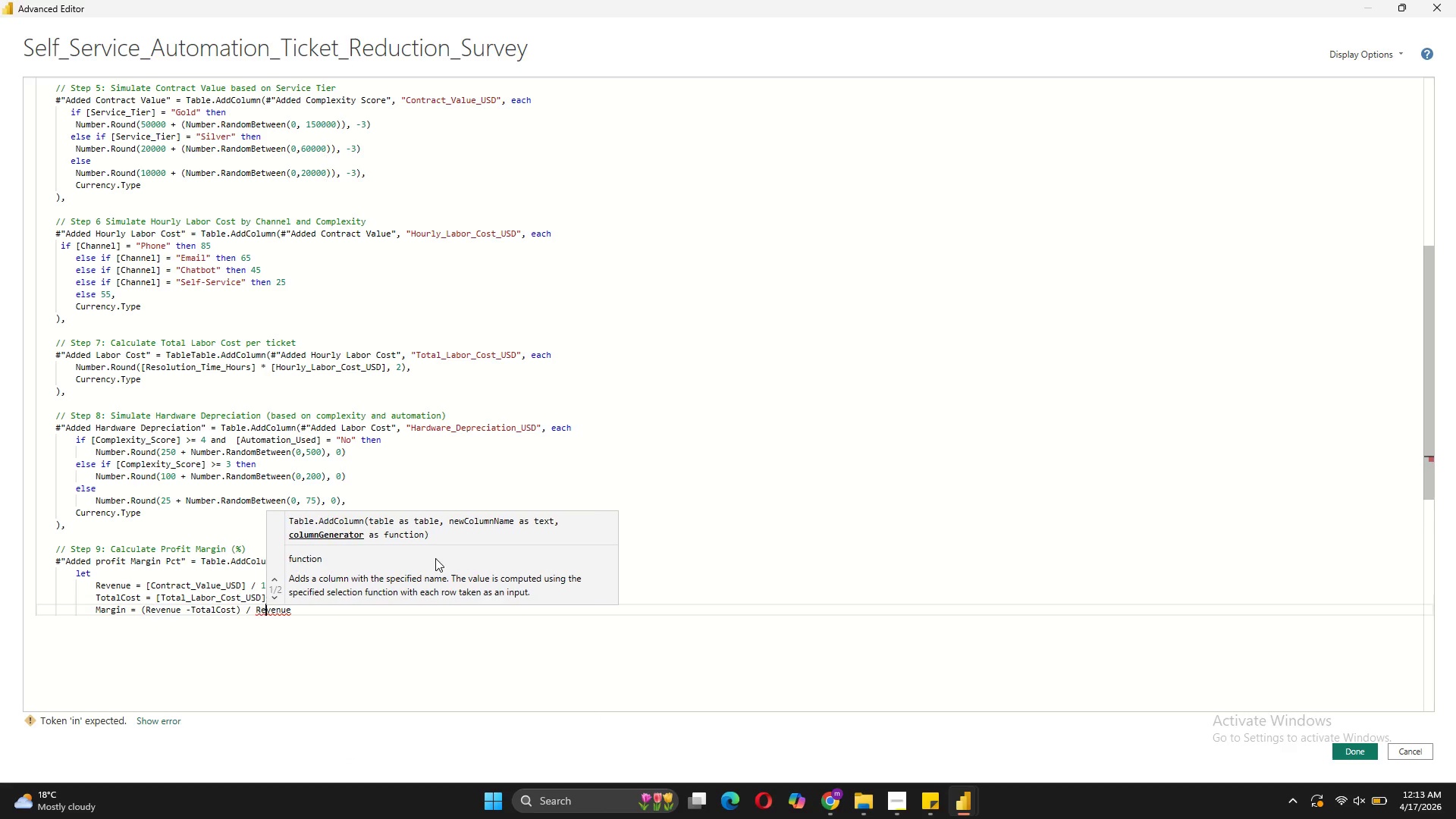 
key(ArrowRight)
 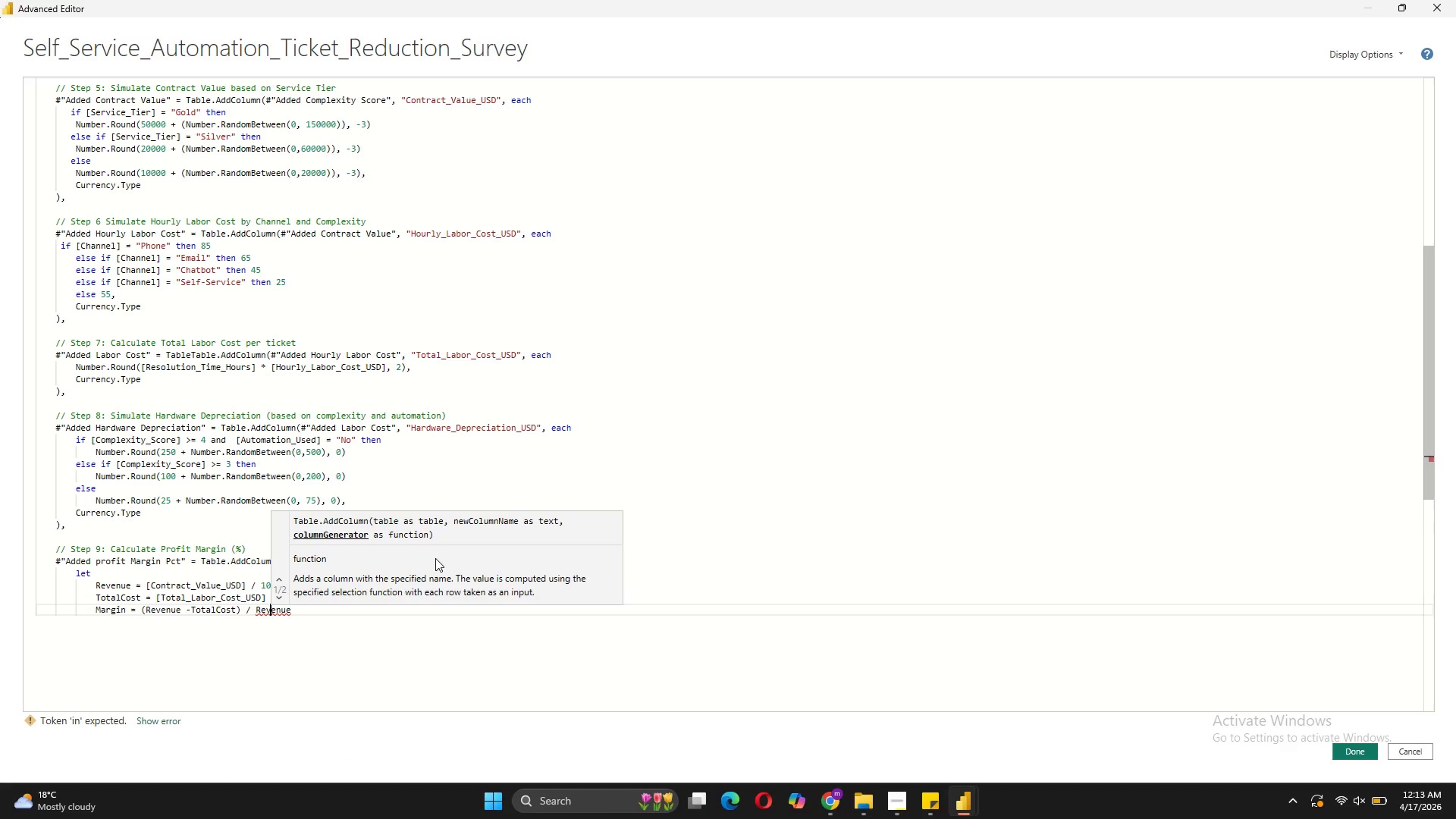 
key(ArrowRight)
 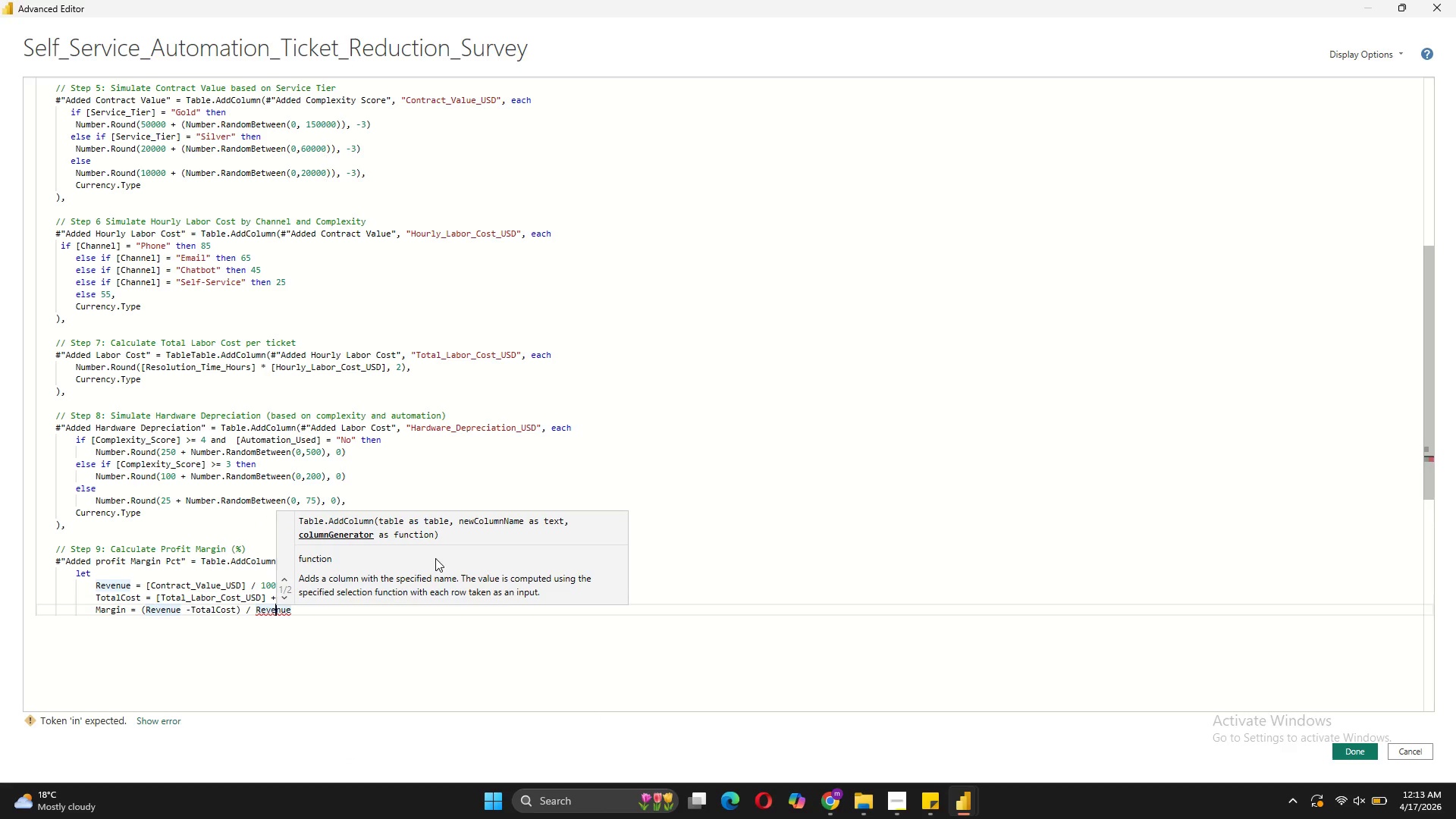 
key(ArrowRight)
 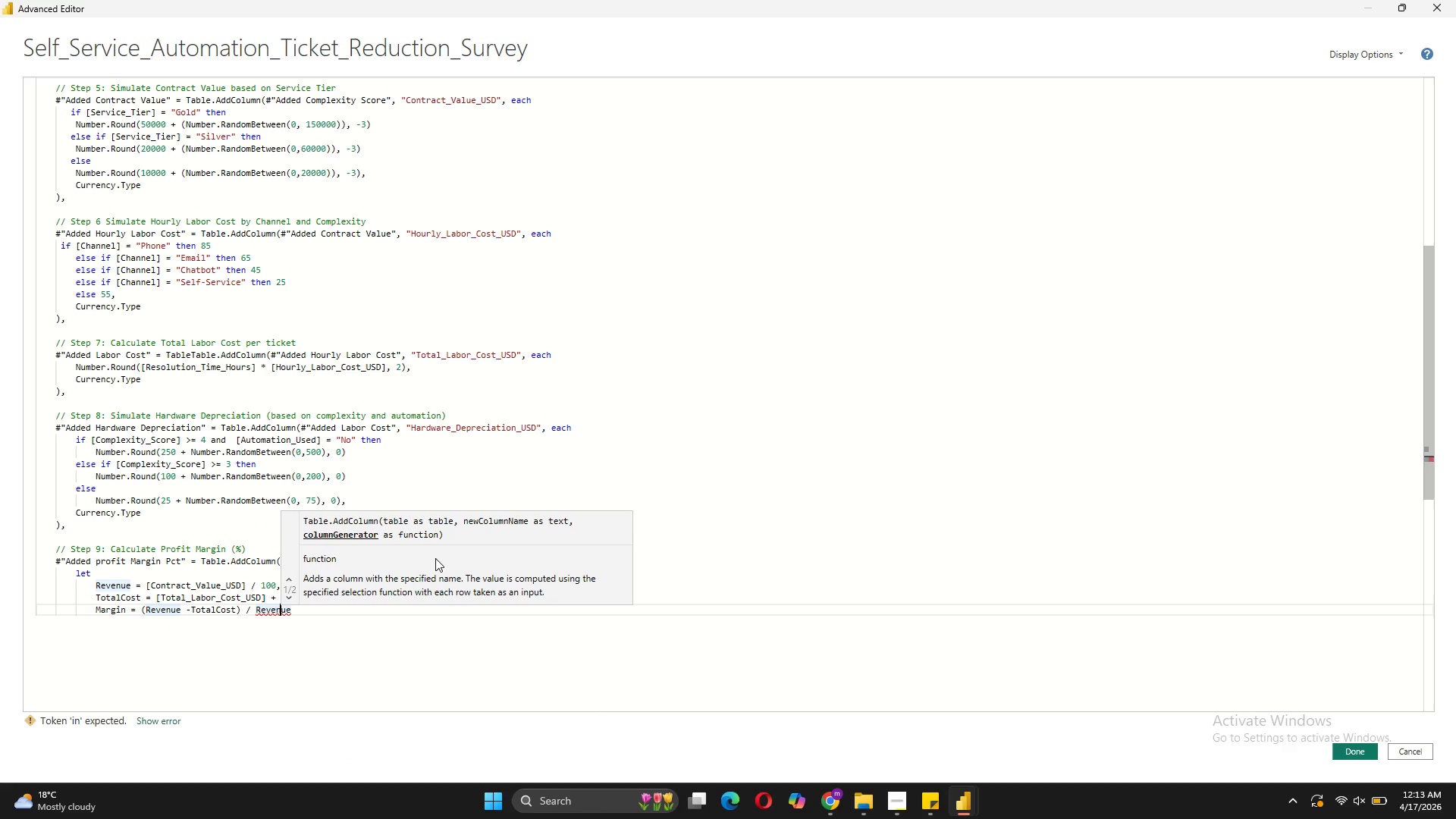 
key(ArrowRight)
 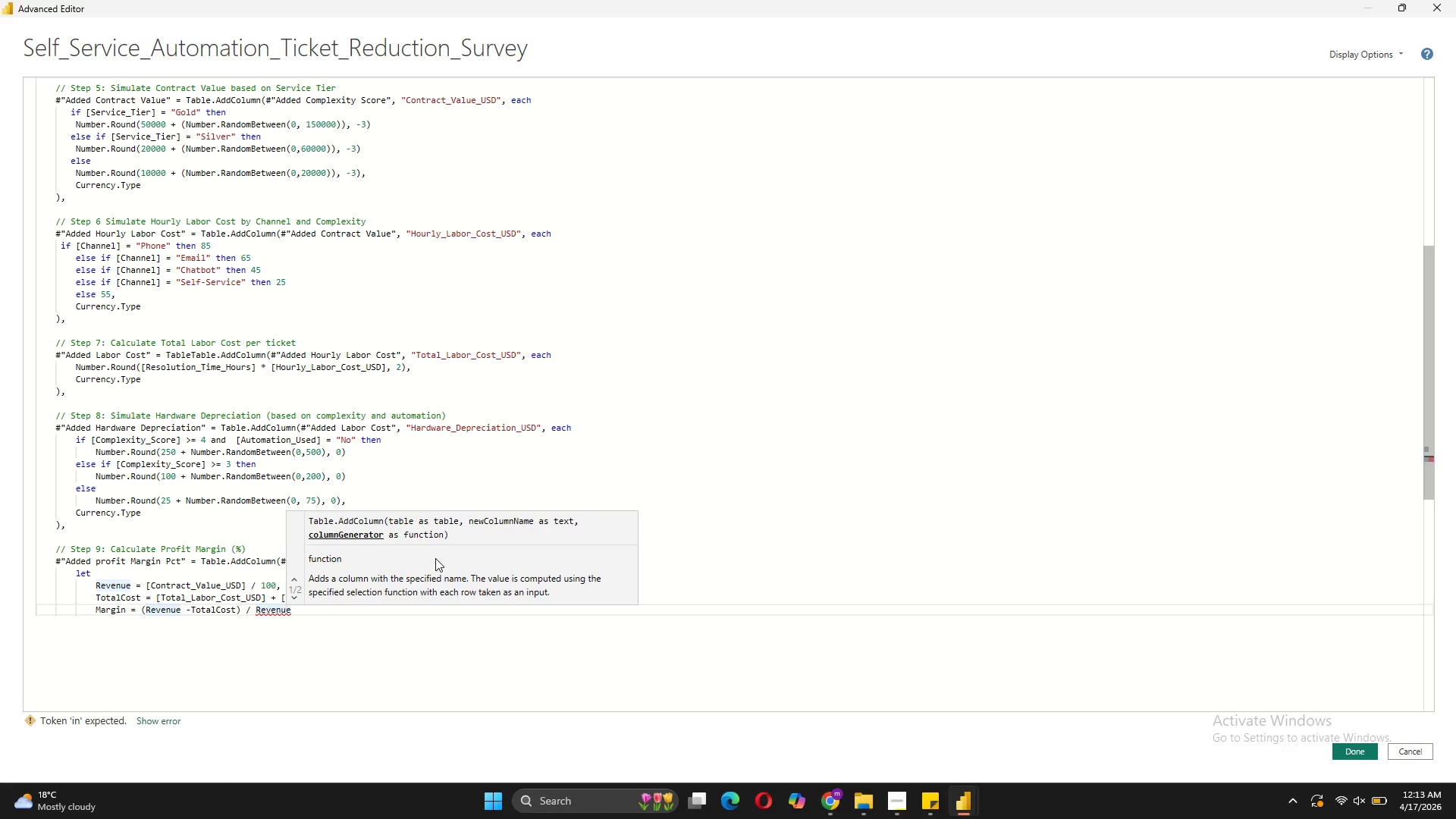 
key(ArrowRight)
 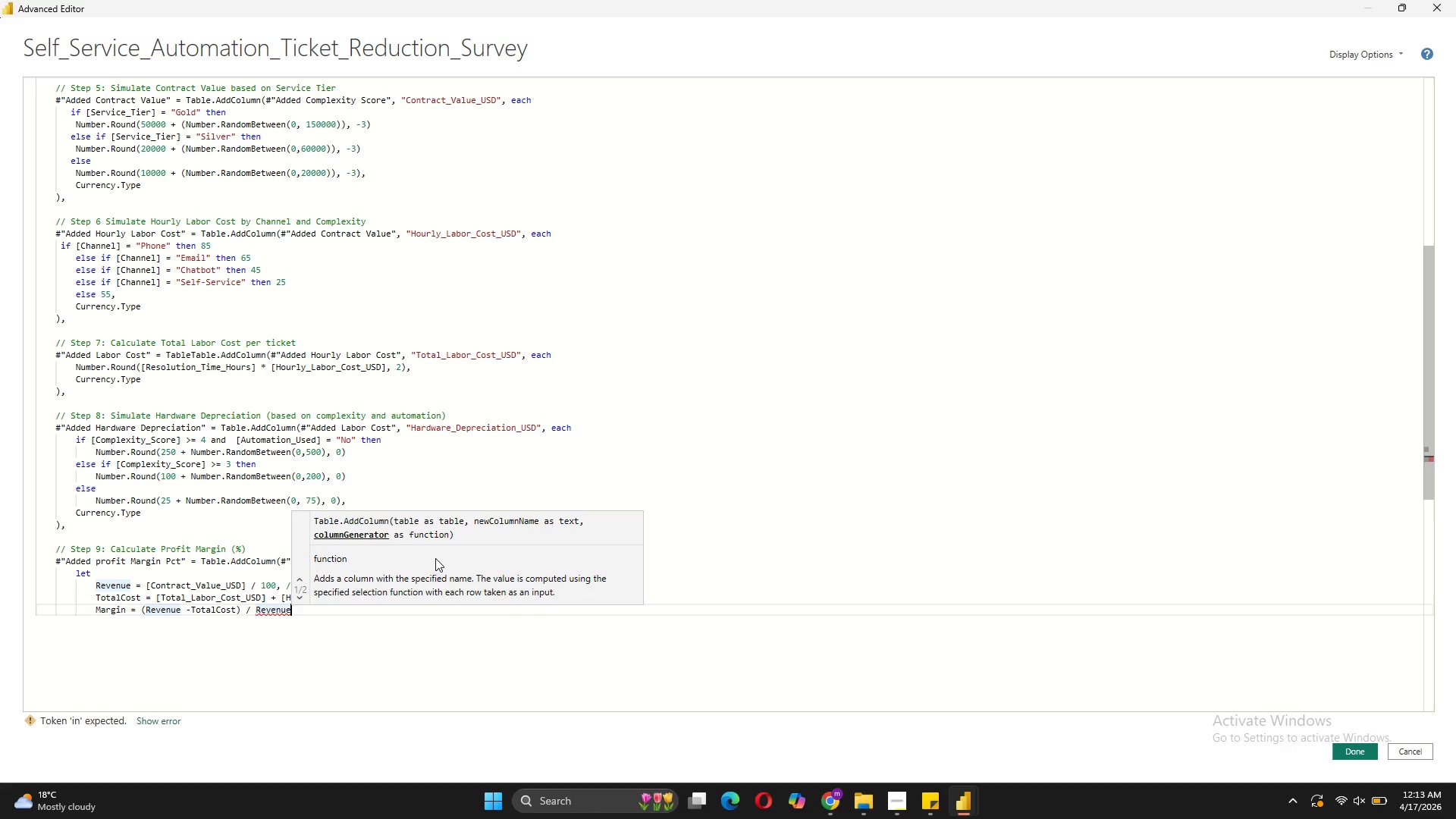 
key(Shift+Enter)
 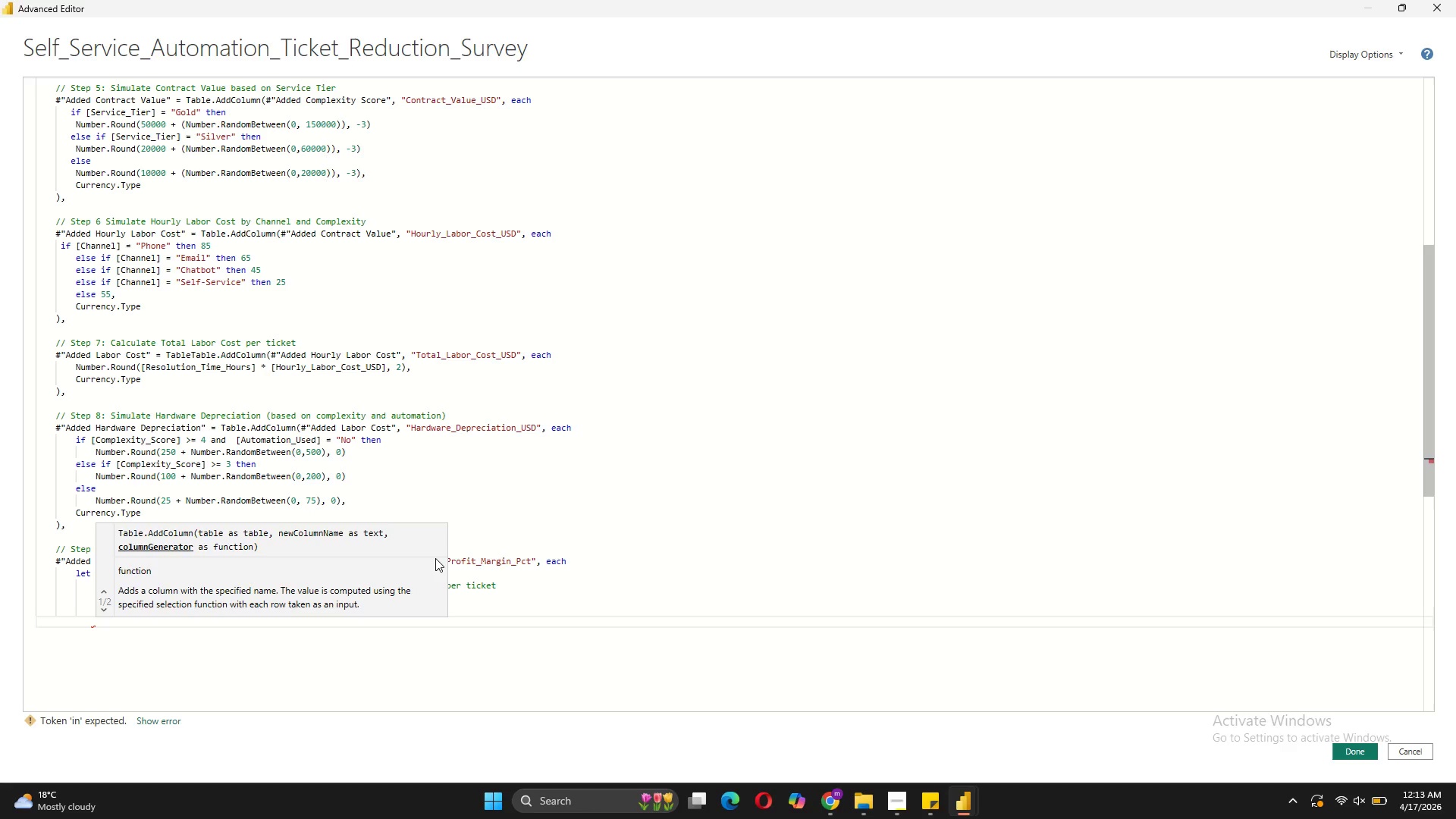 
key(Backspace)
type(in)
 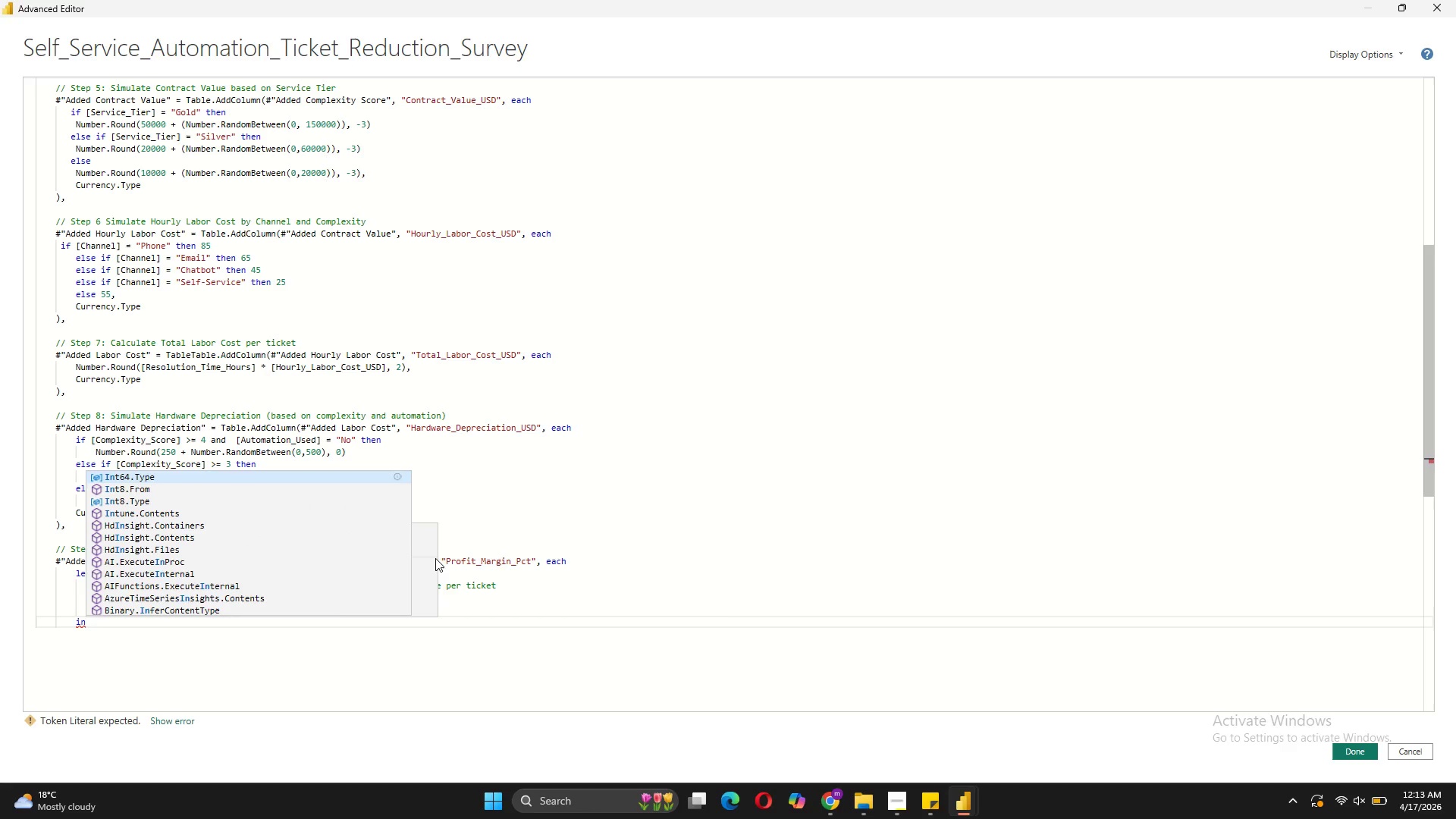 
key(Shift+Enter)
 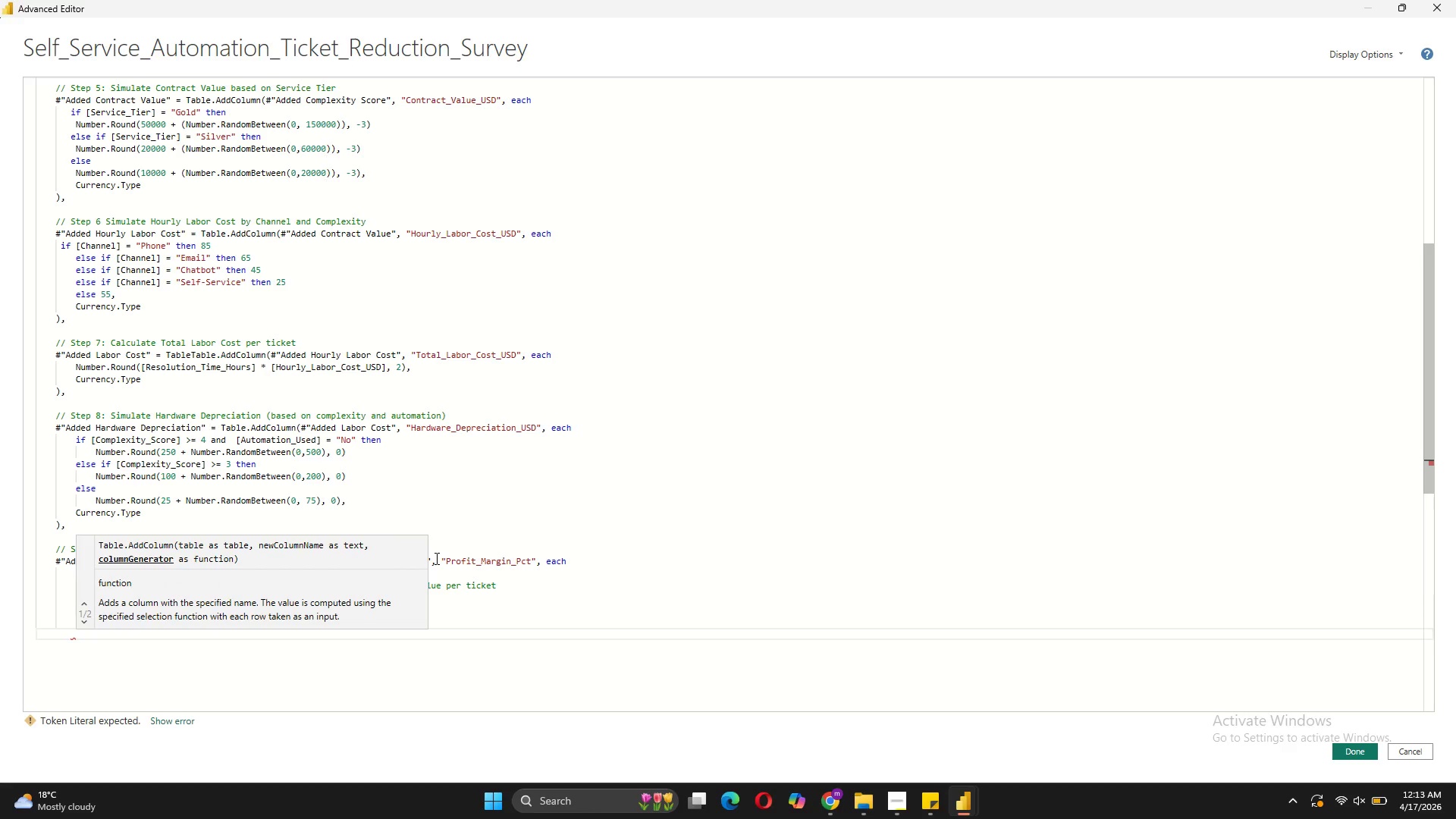 
key(Tab)
type(Number.Round(Margin * 100, 1)
 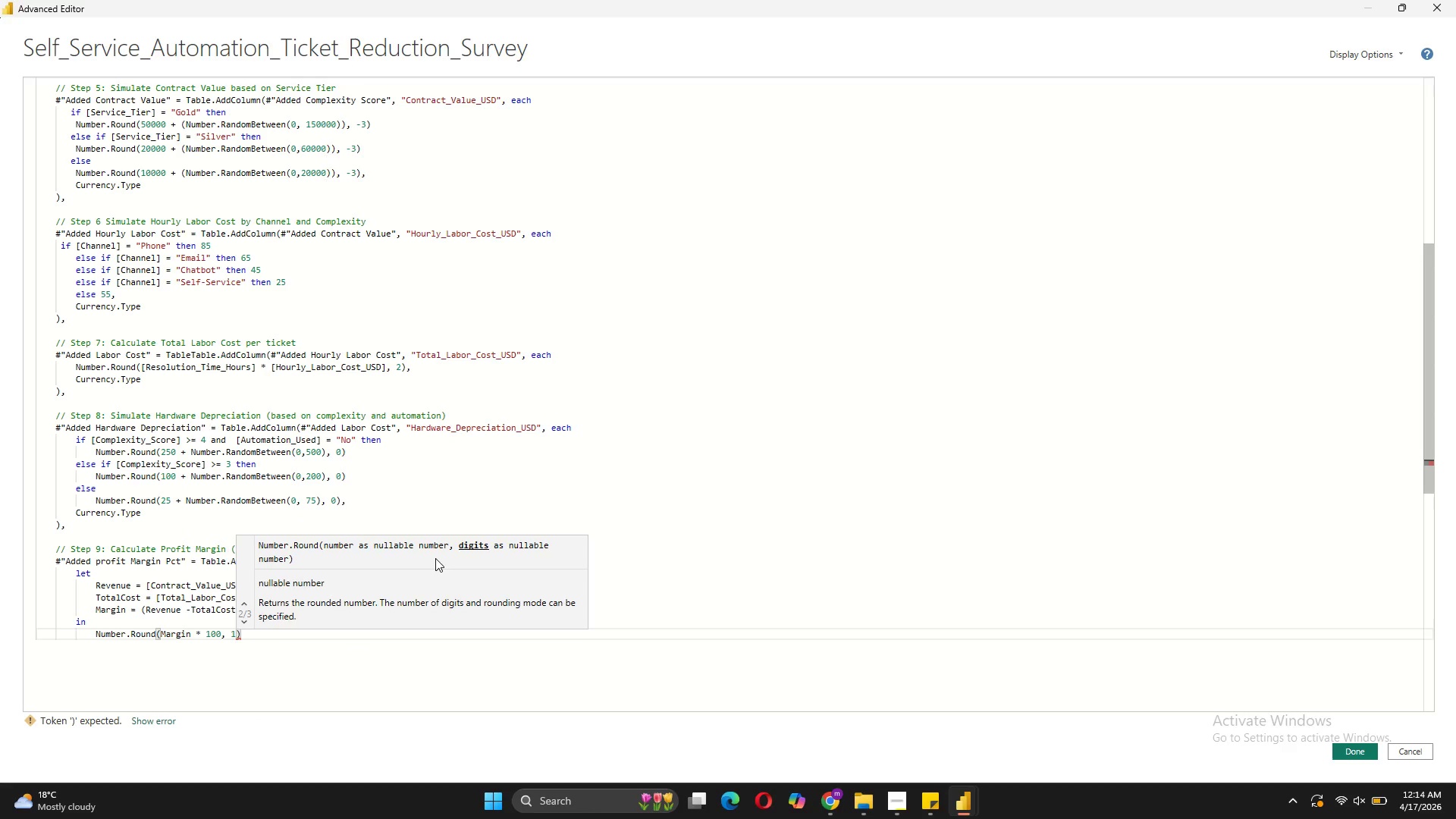 
key(ArrowRight)
 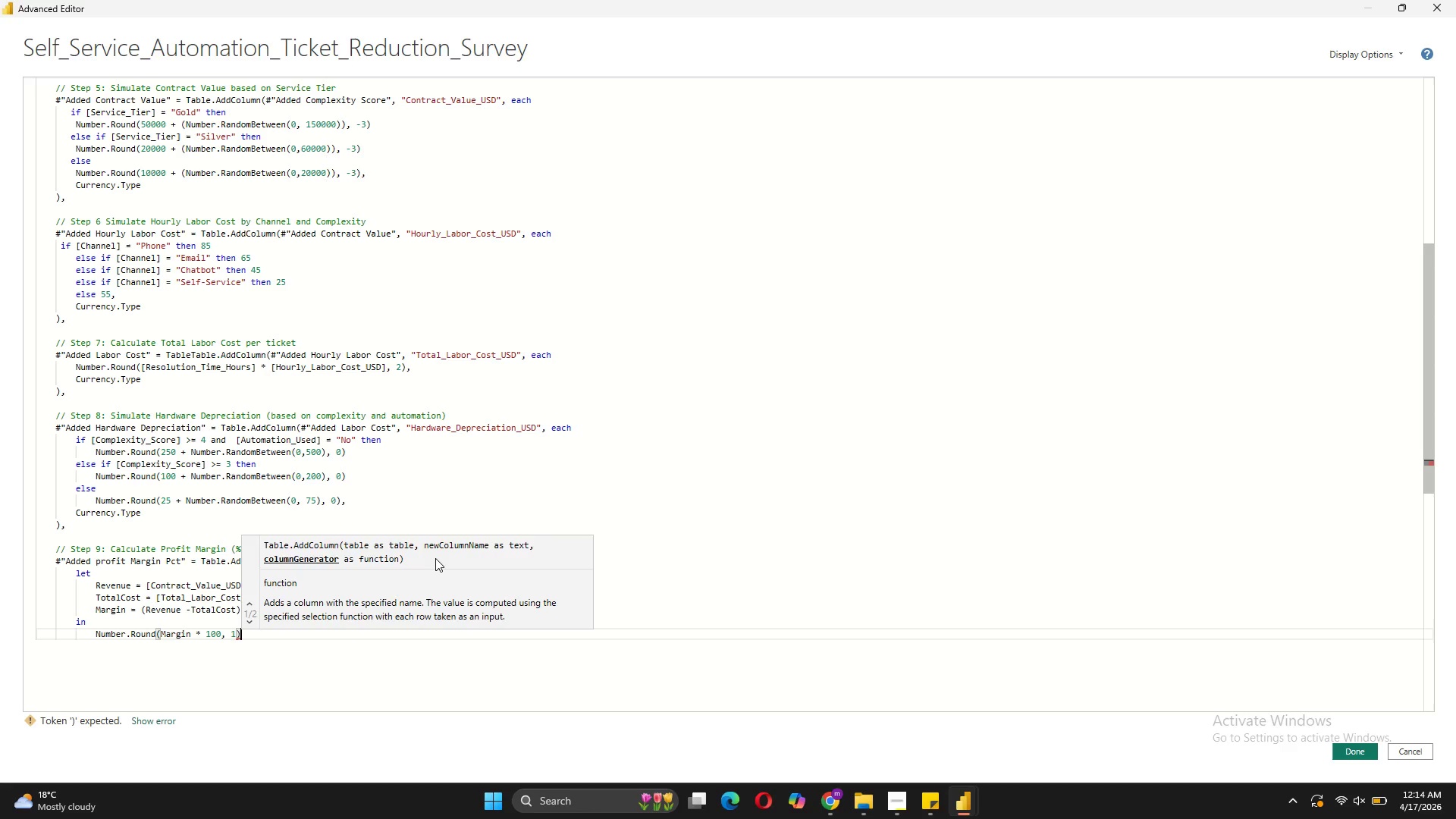 
key(Comma)
 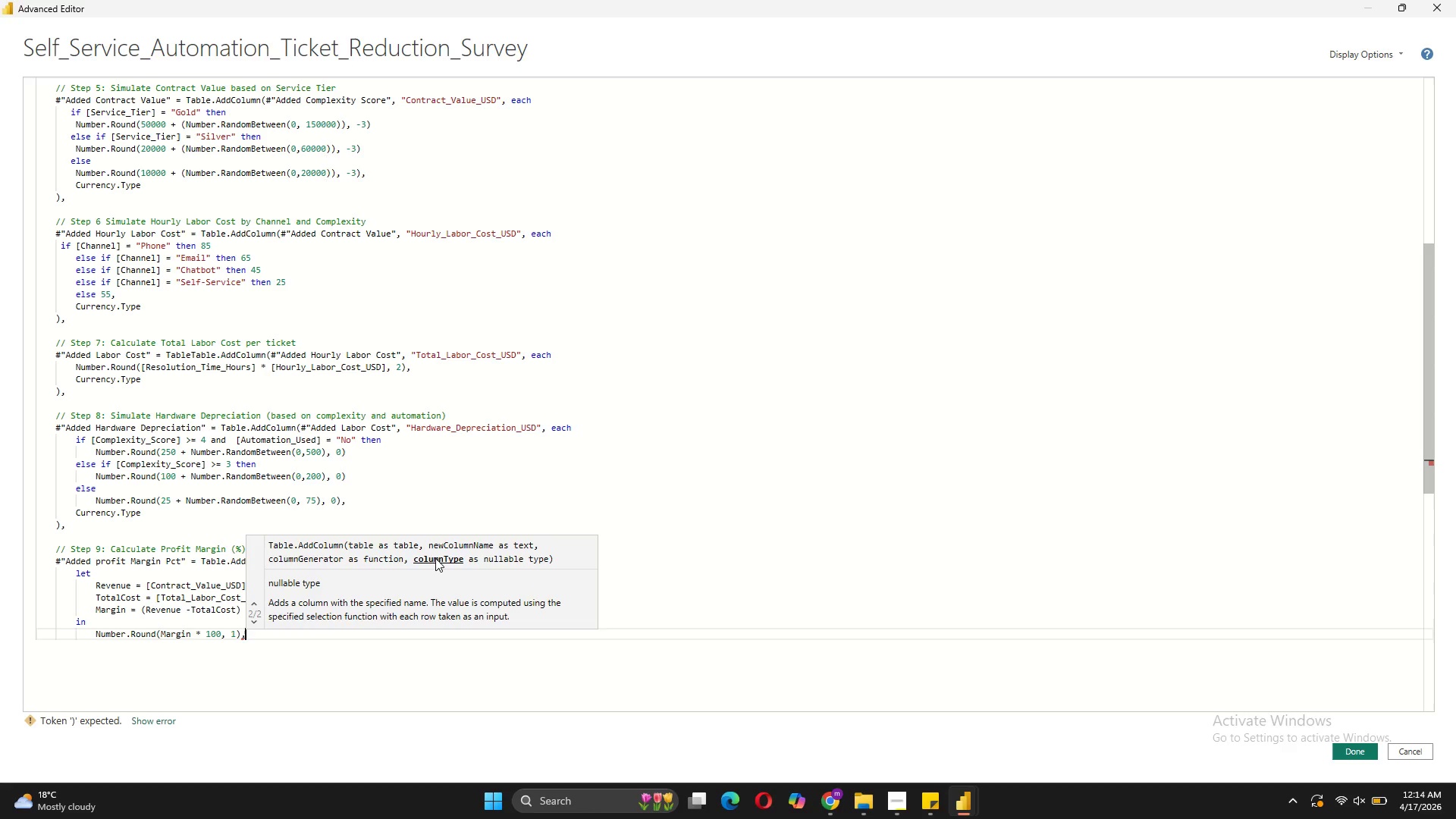 
key(Shift+ShiftRight)
 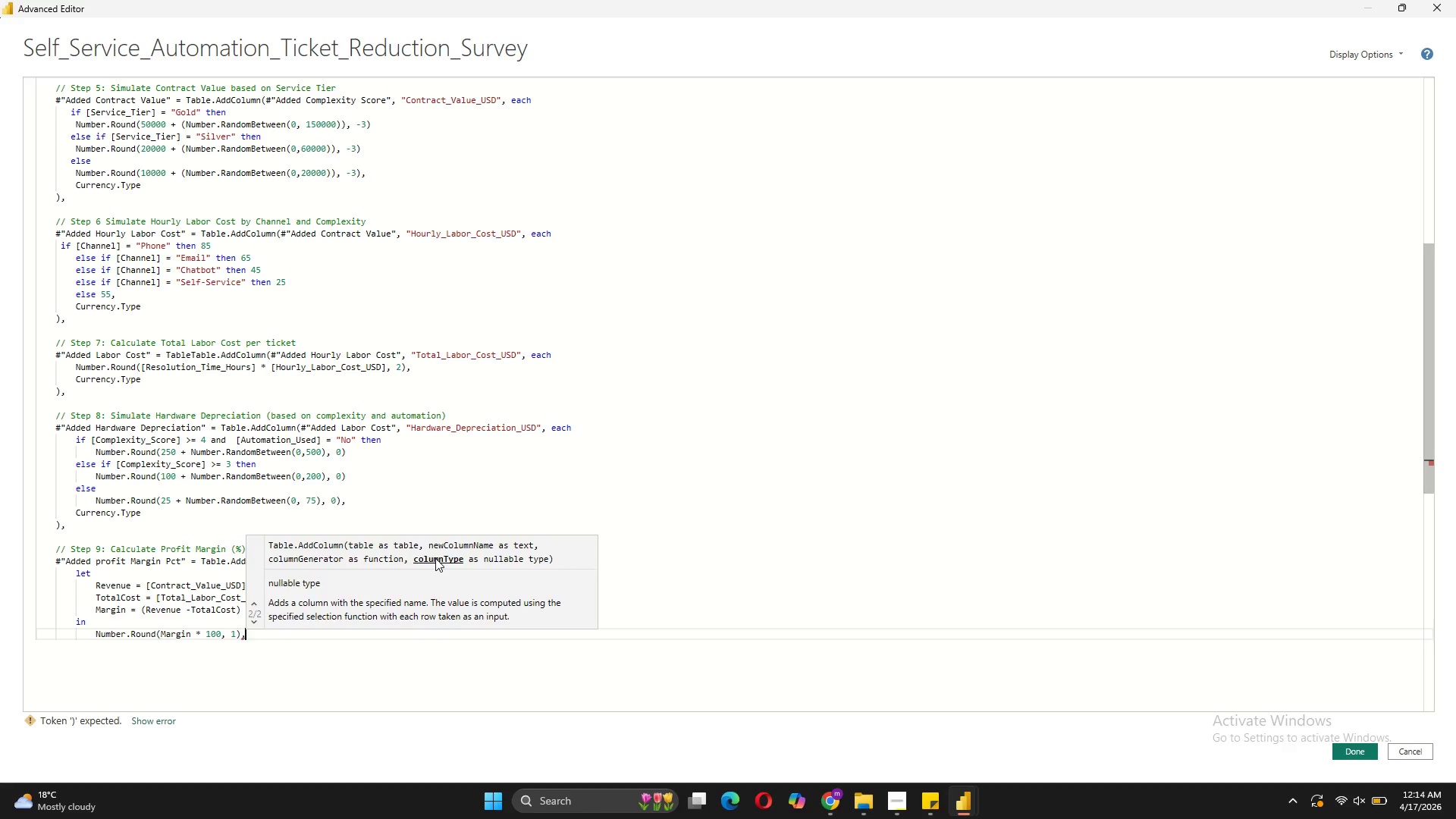 
key(Shift+Enter)
 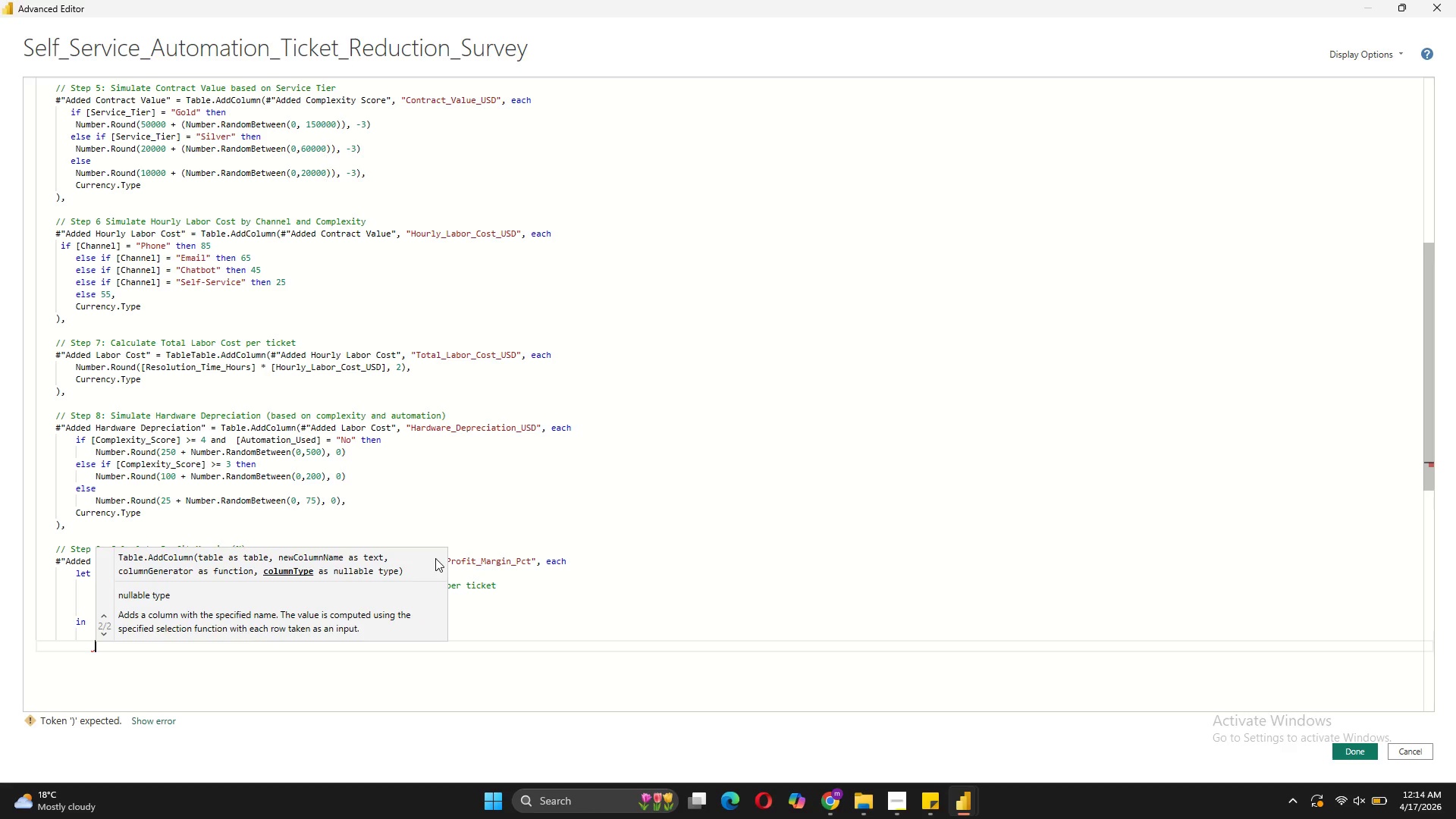 
key(Backspace)
type(type number)
 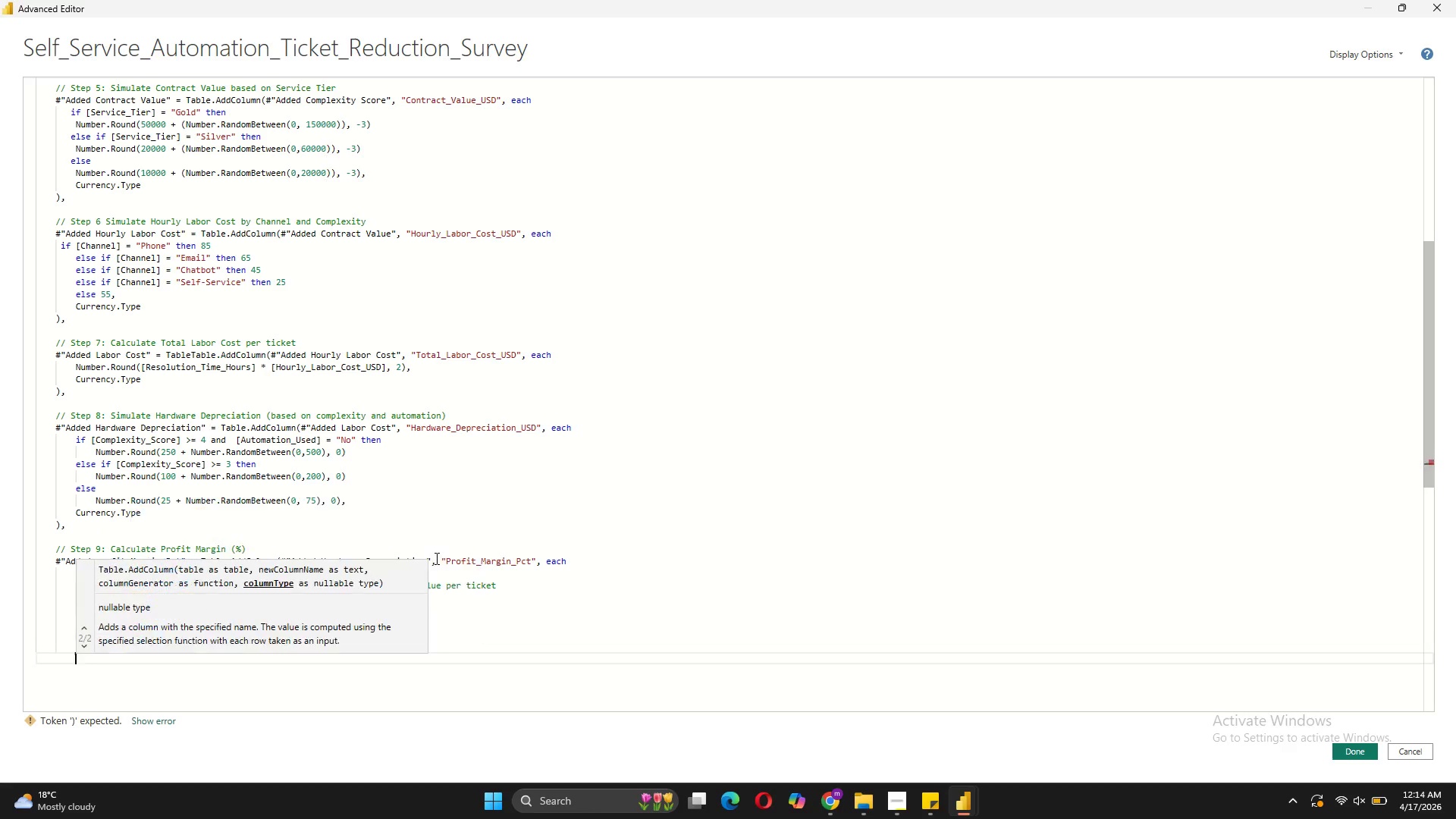 
key(Shift+Enter)
 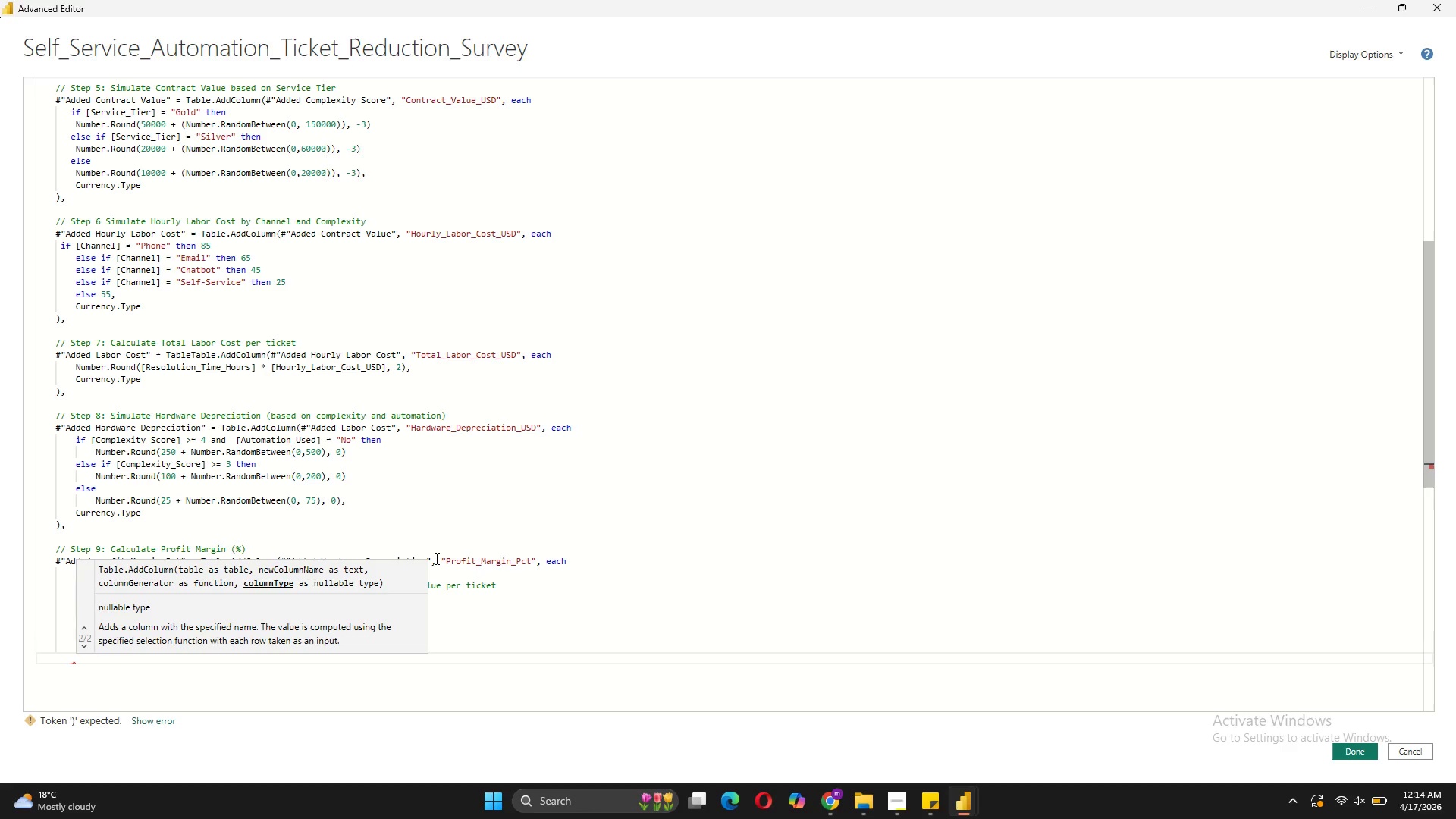 
key(Shift+0)
 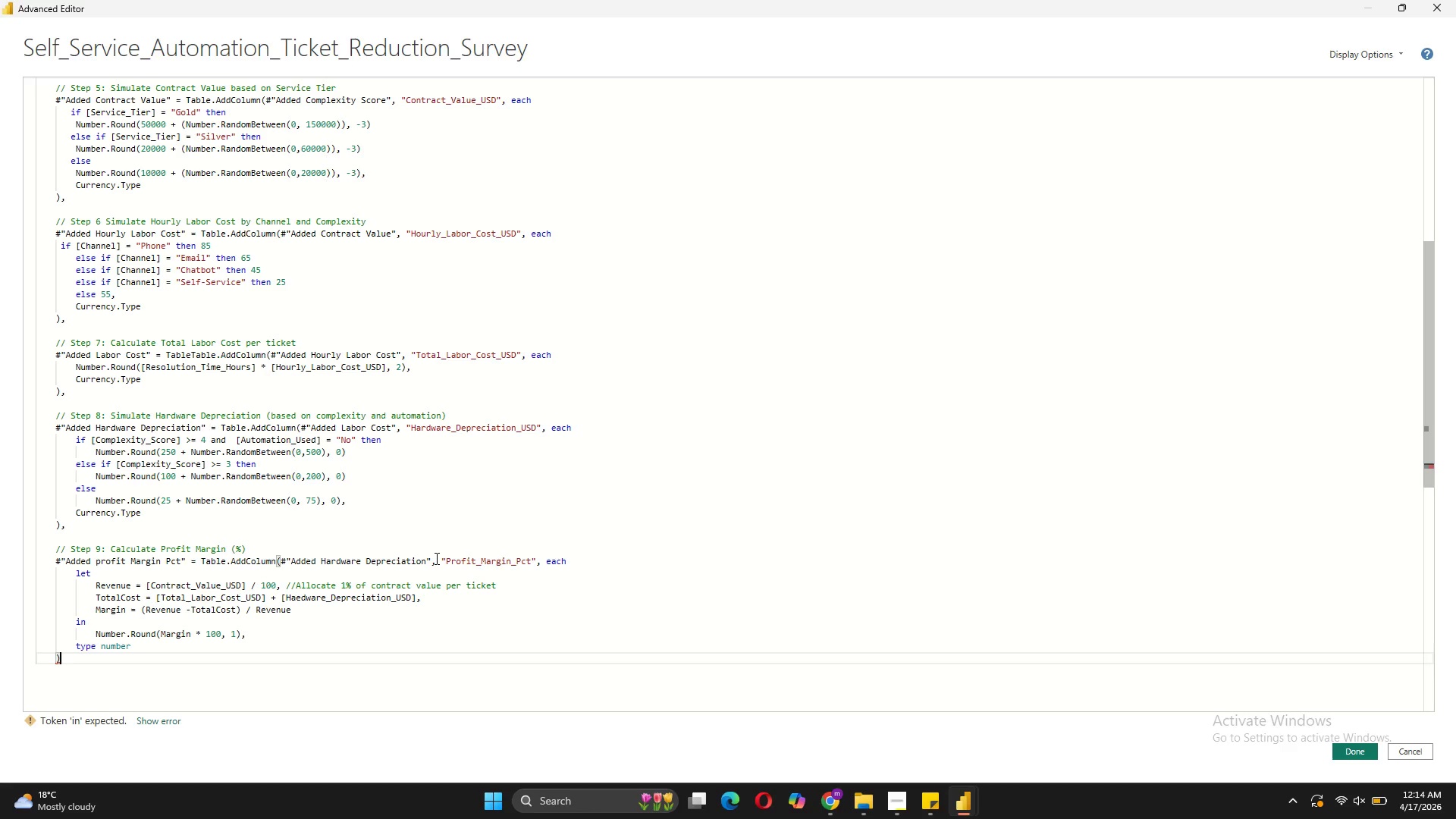 
key(Comma)
 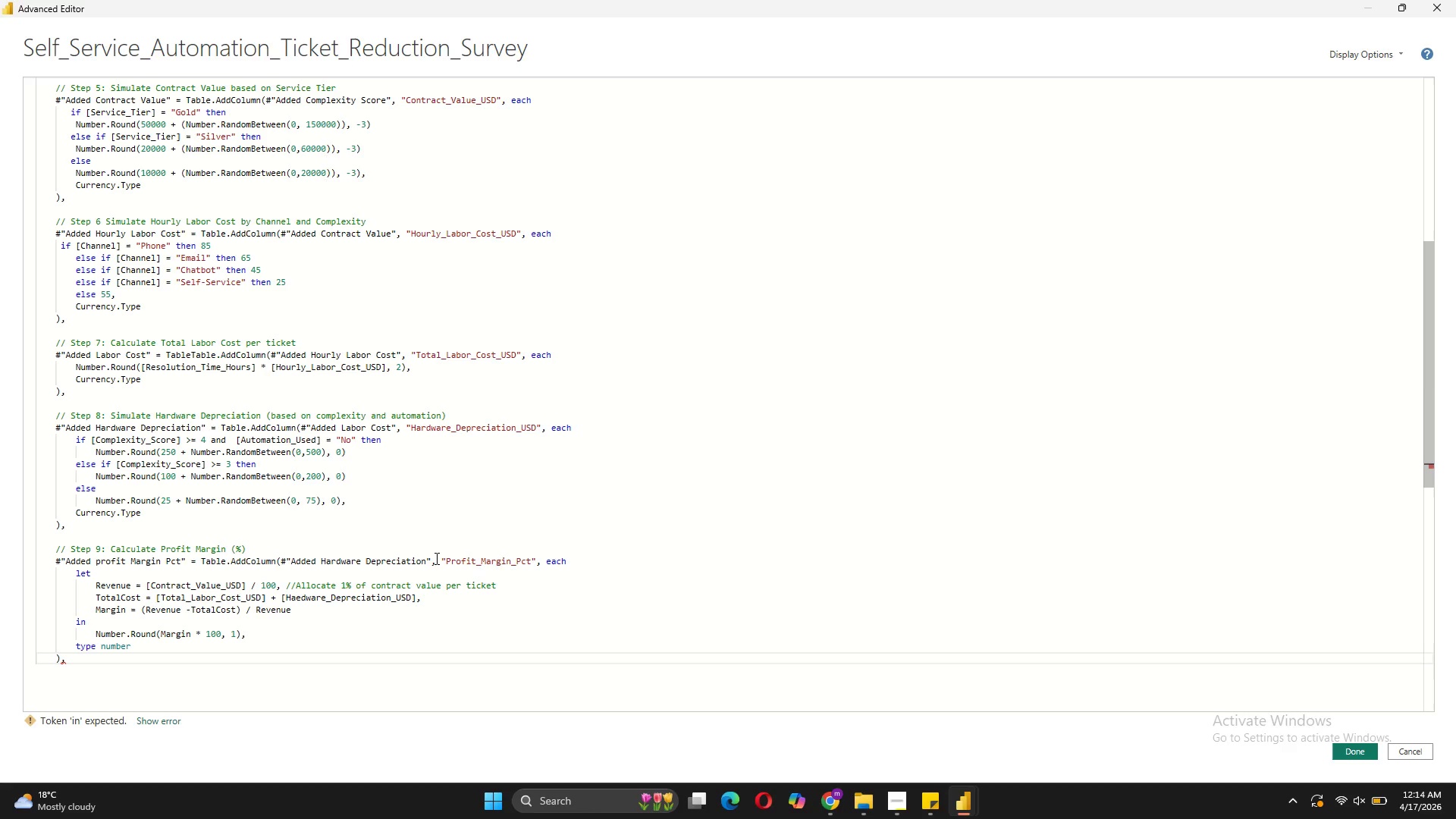 
key(Shift+Enter)
 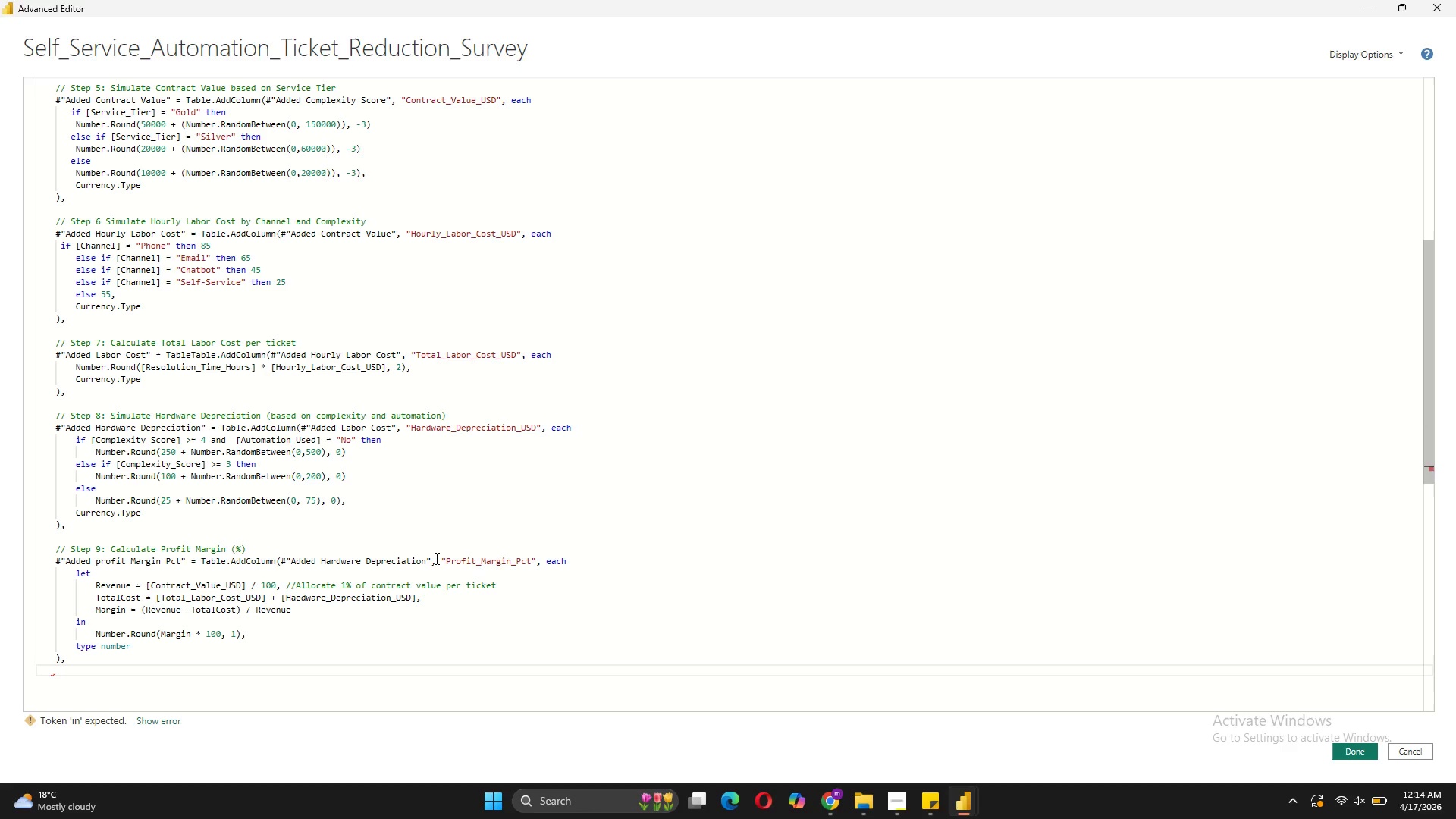 
key(Shift+Enter)
 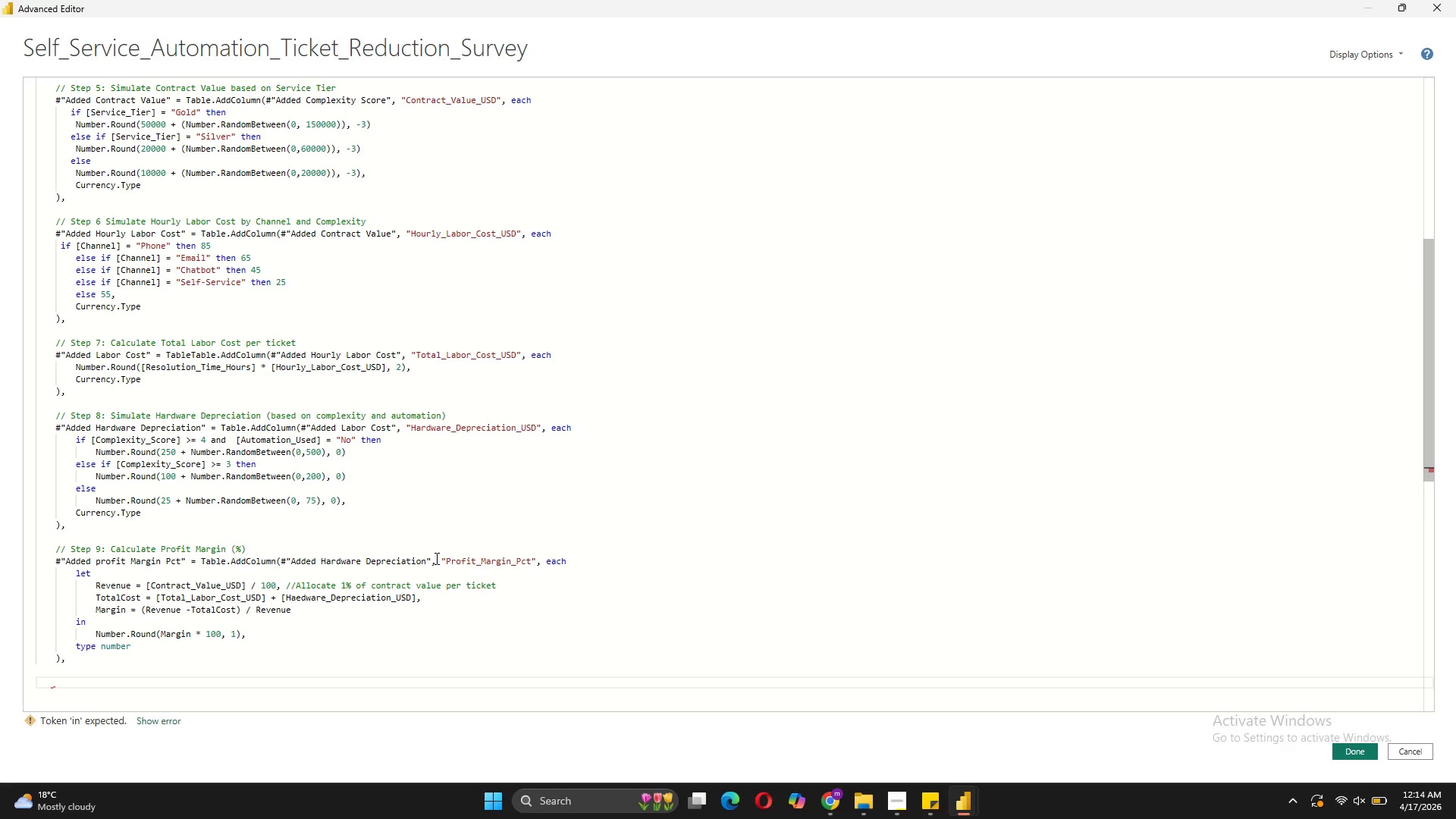 
type(// Step 10)
 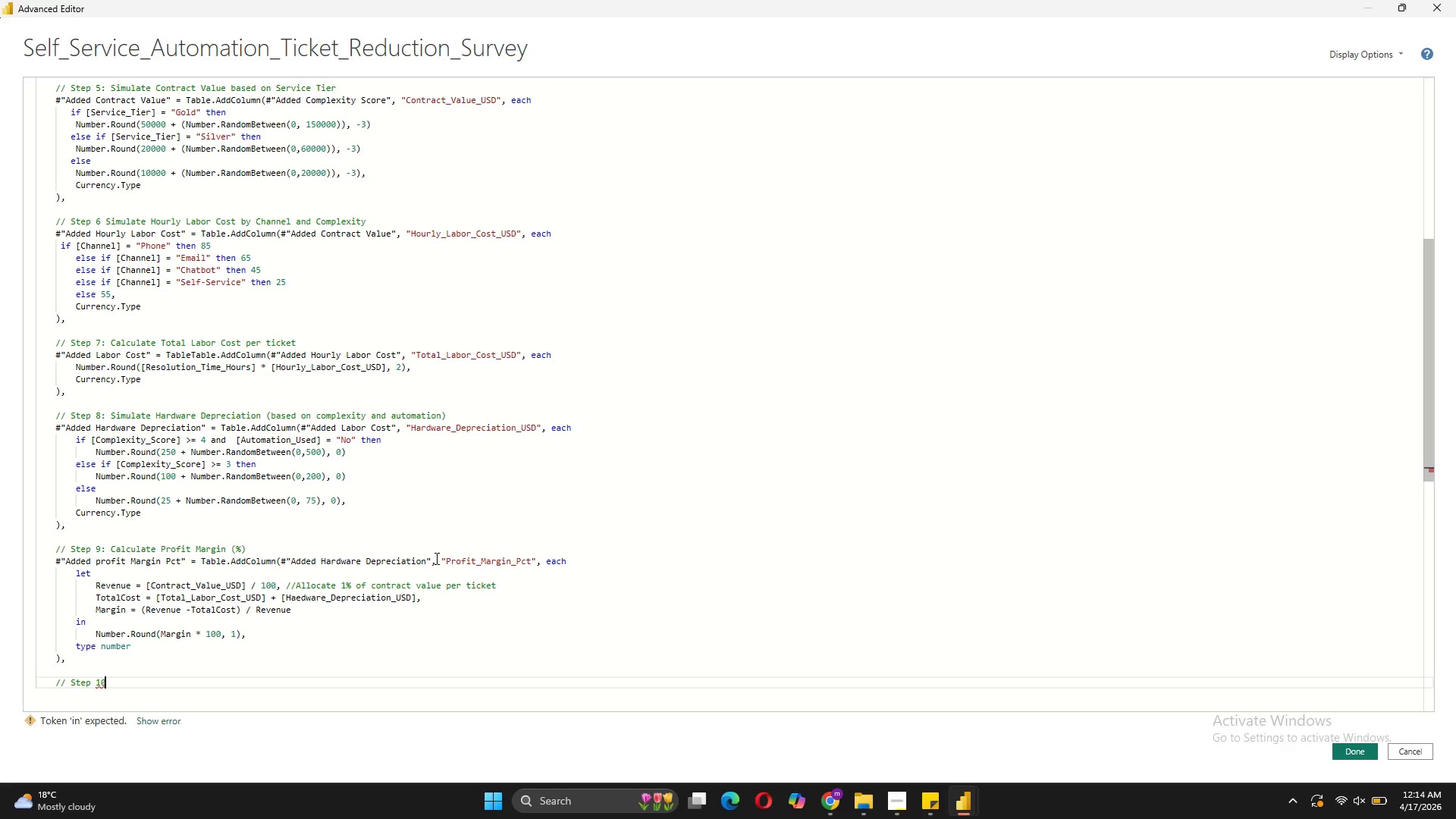 
type(flag Margin Le)
key(Backspace)
key(Backspace)
key(Backspace)
key(Backspace)
key(Backspace)
key(Backspace)
key(Backspace)
key(Backspace)
key(Backspace)
key(Backspace)
key(Backspace)
key(Backspace)
key(Backspace)
key(Backspace)
type(: Flag Margin Leakage)
key(Backspace)
key(Backspace)
type(fLAG mARGIN lEAKAGE (MARGIN < 15%))
 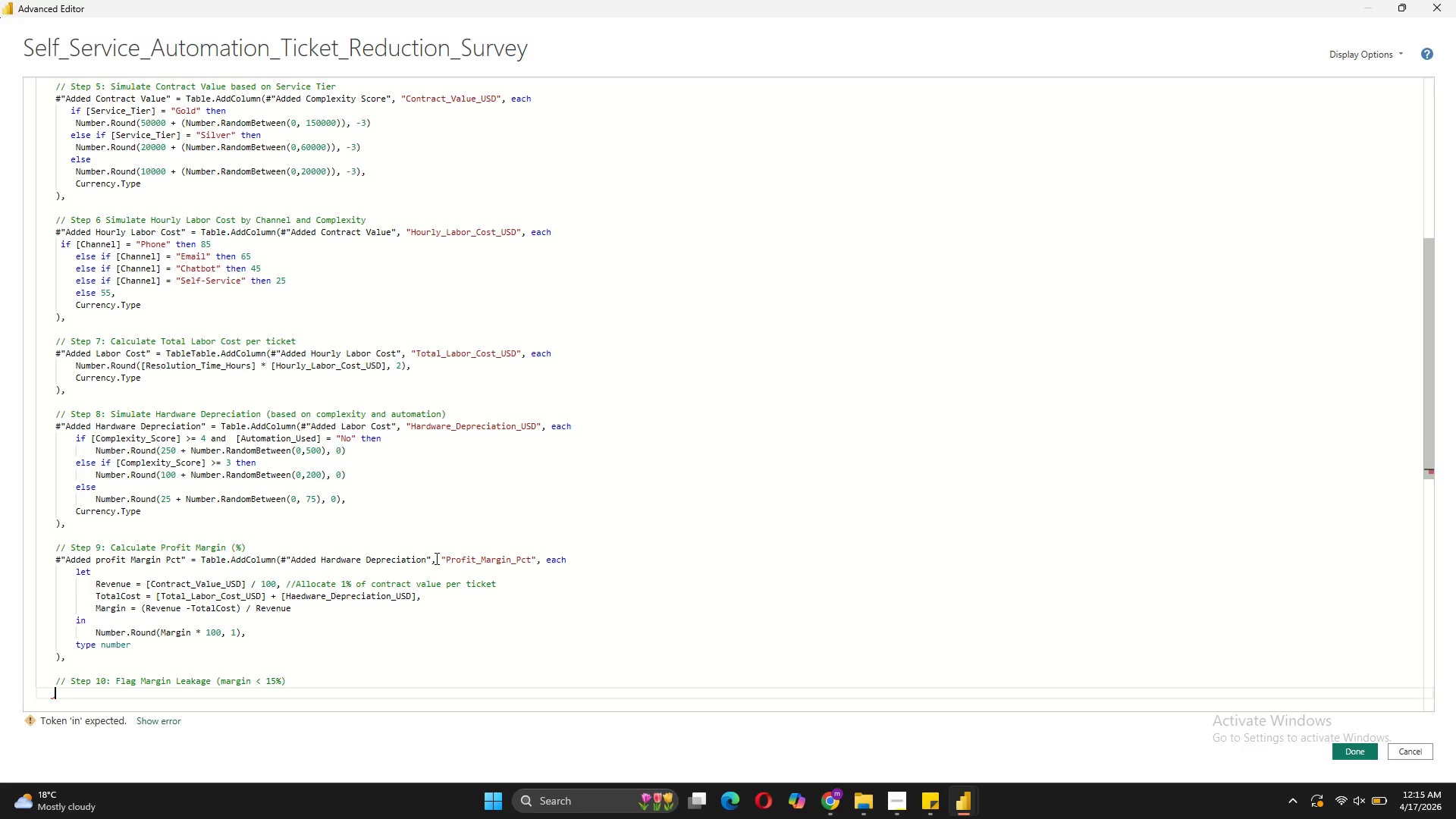 
 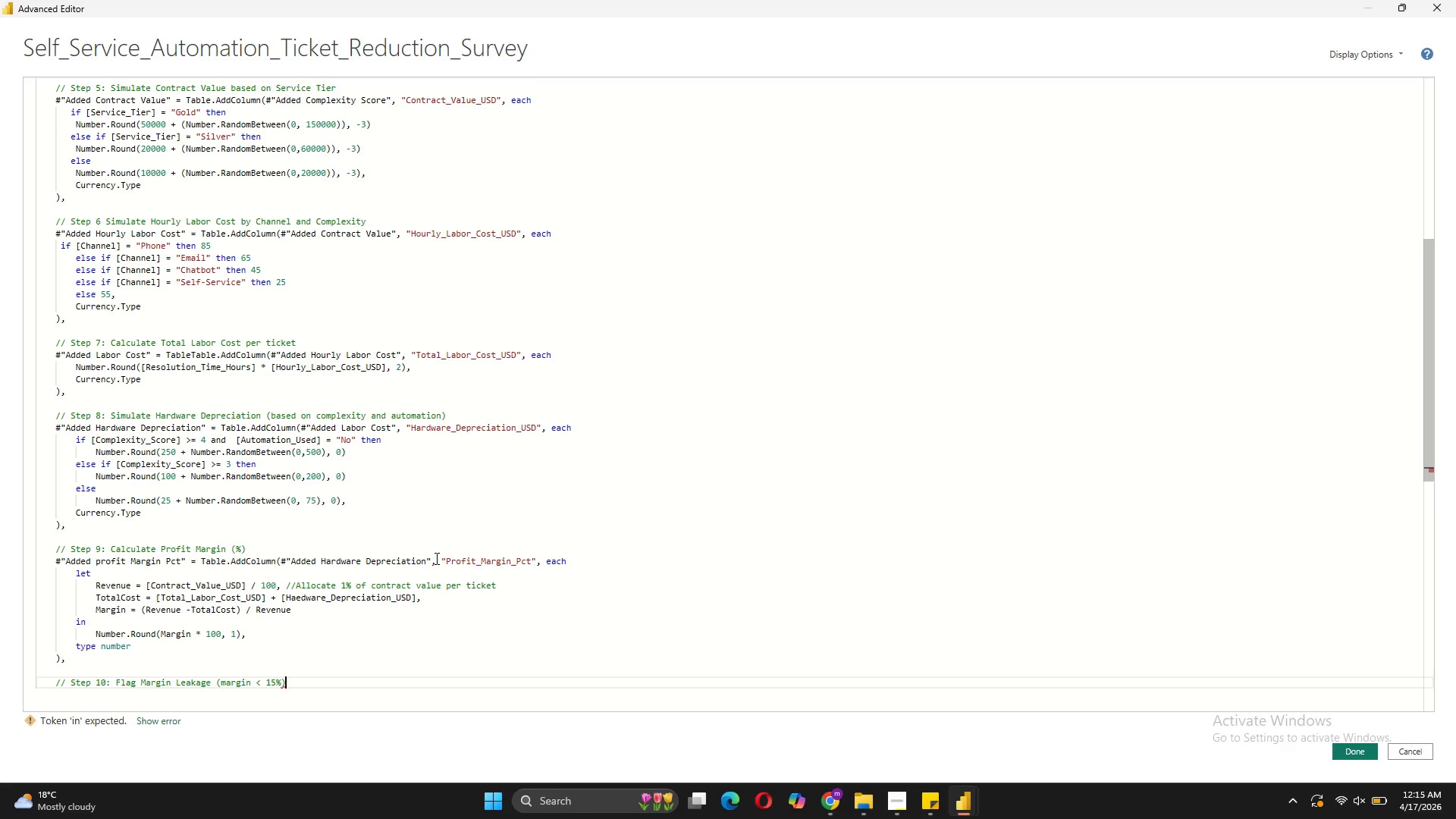 
key(Shift+Enter)
 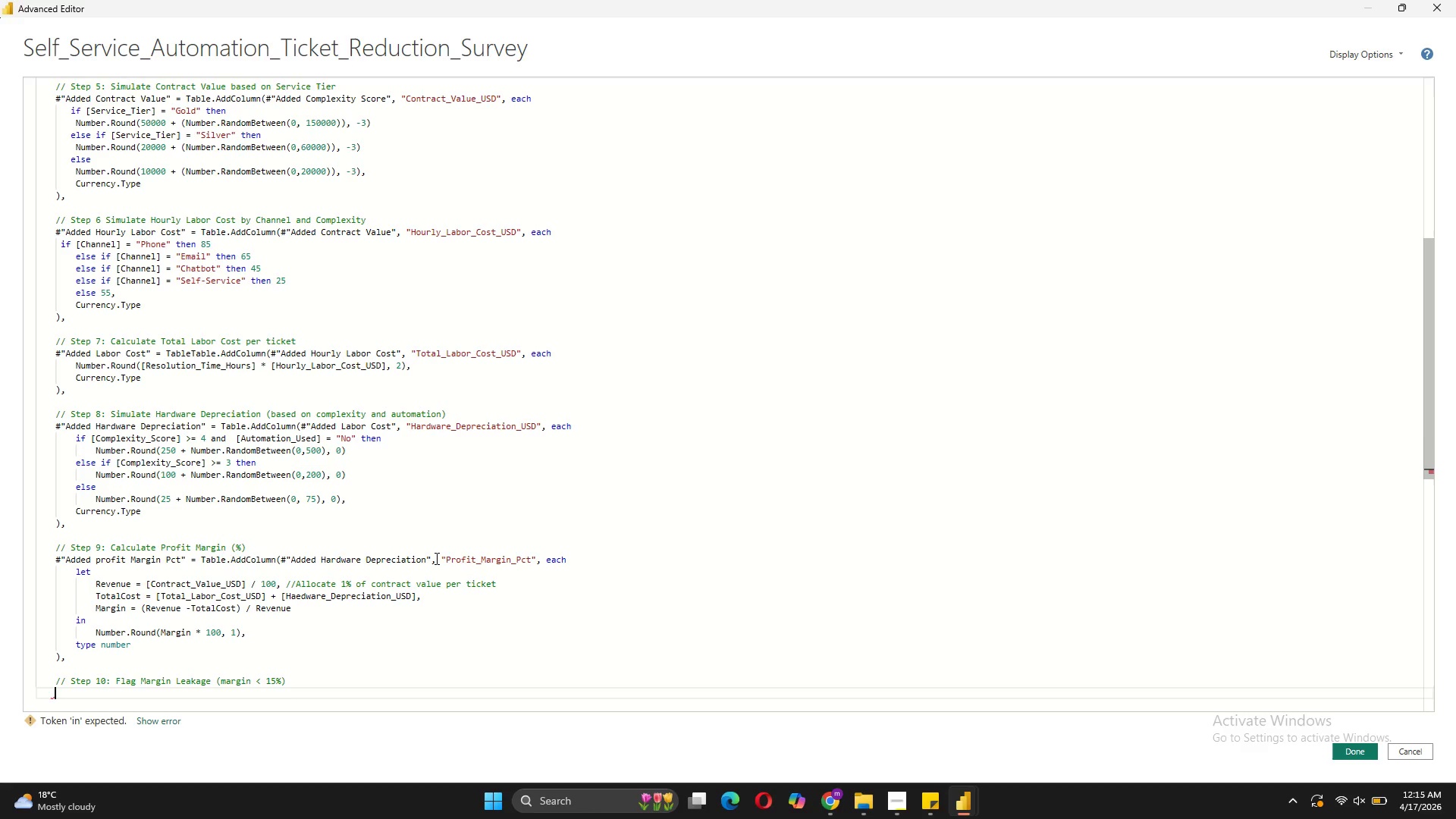 
type(#"Added Margin Leakage Flag)
 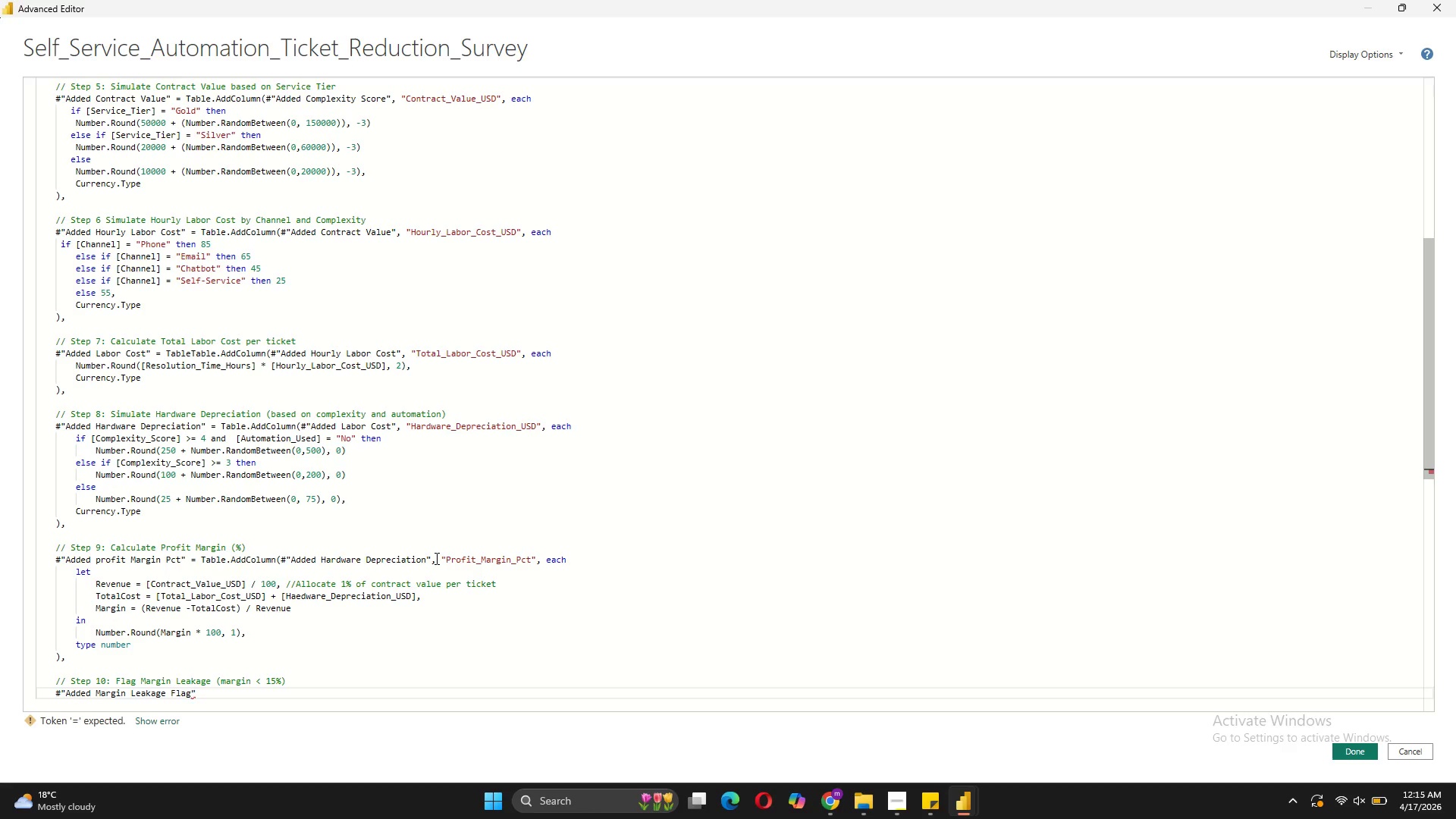 
key(ArrowRight)
 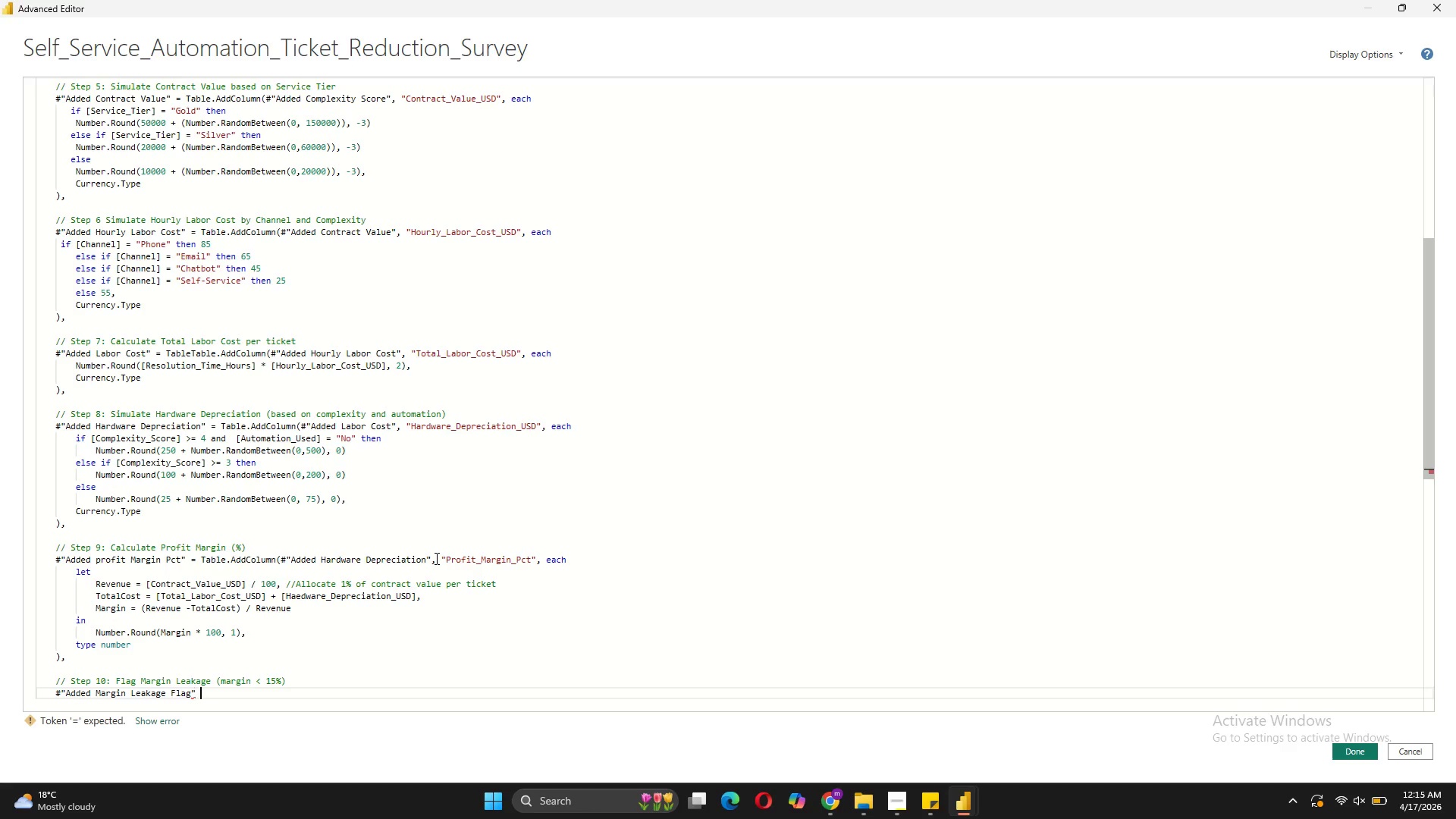 
type( = Table.AddColumn(#"Added Profit Margin p)
key(Backspace)
type(Pct)
 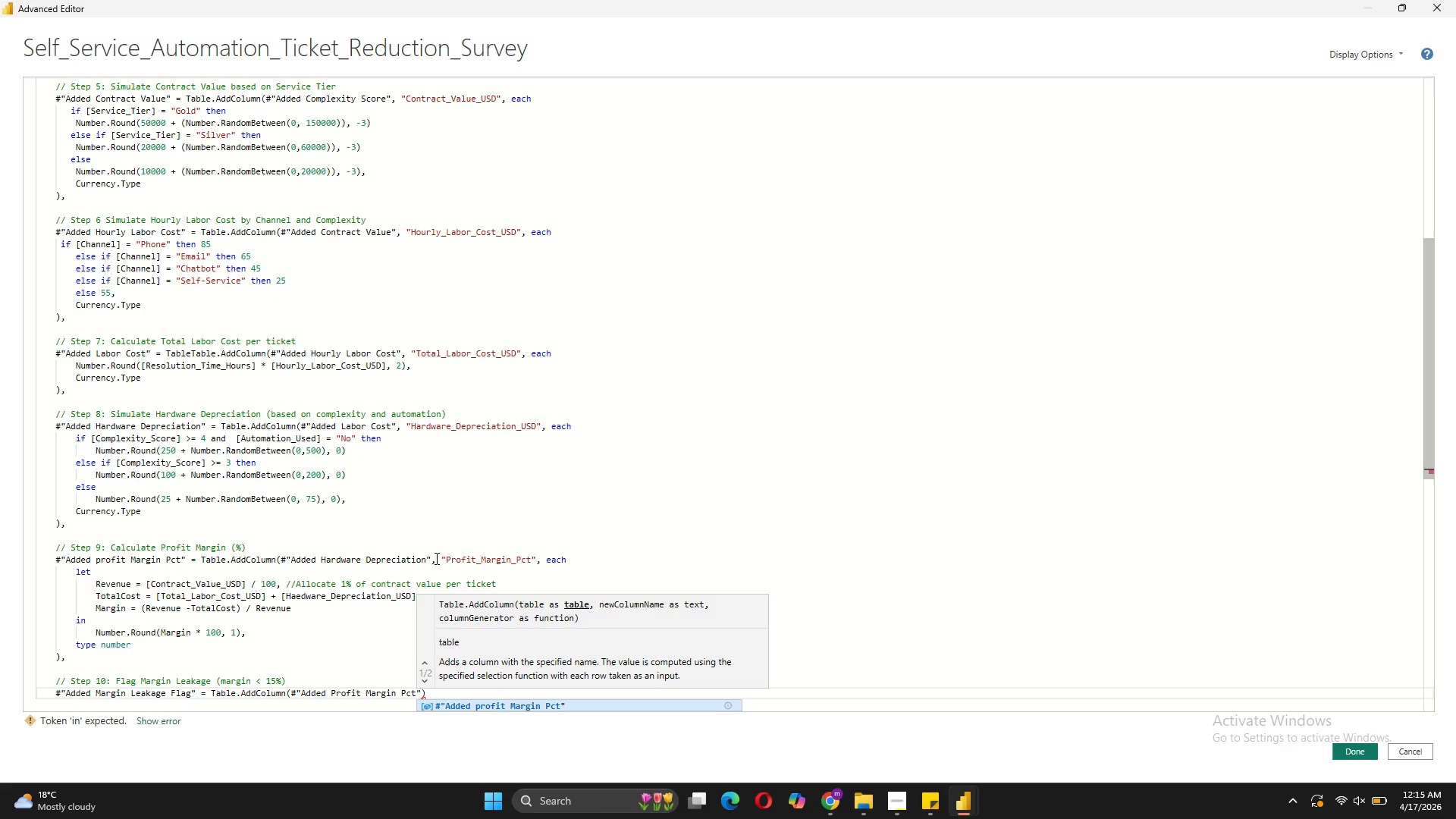 
key(ArrowRight)
 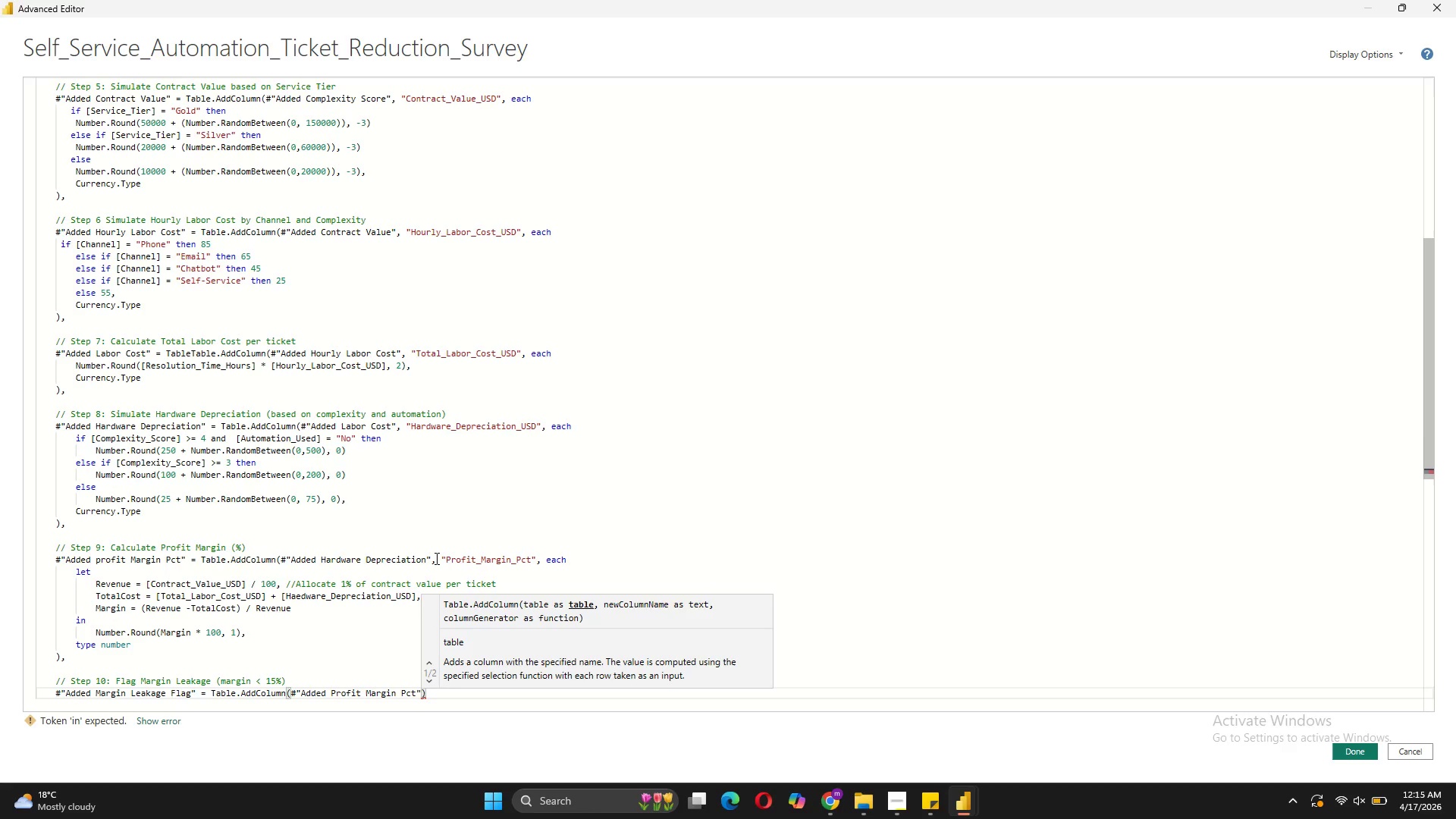 
type(, "Is_Margin_Leakage)
 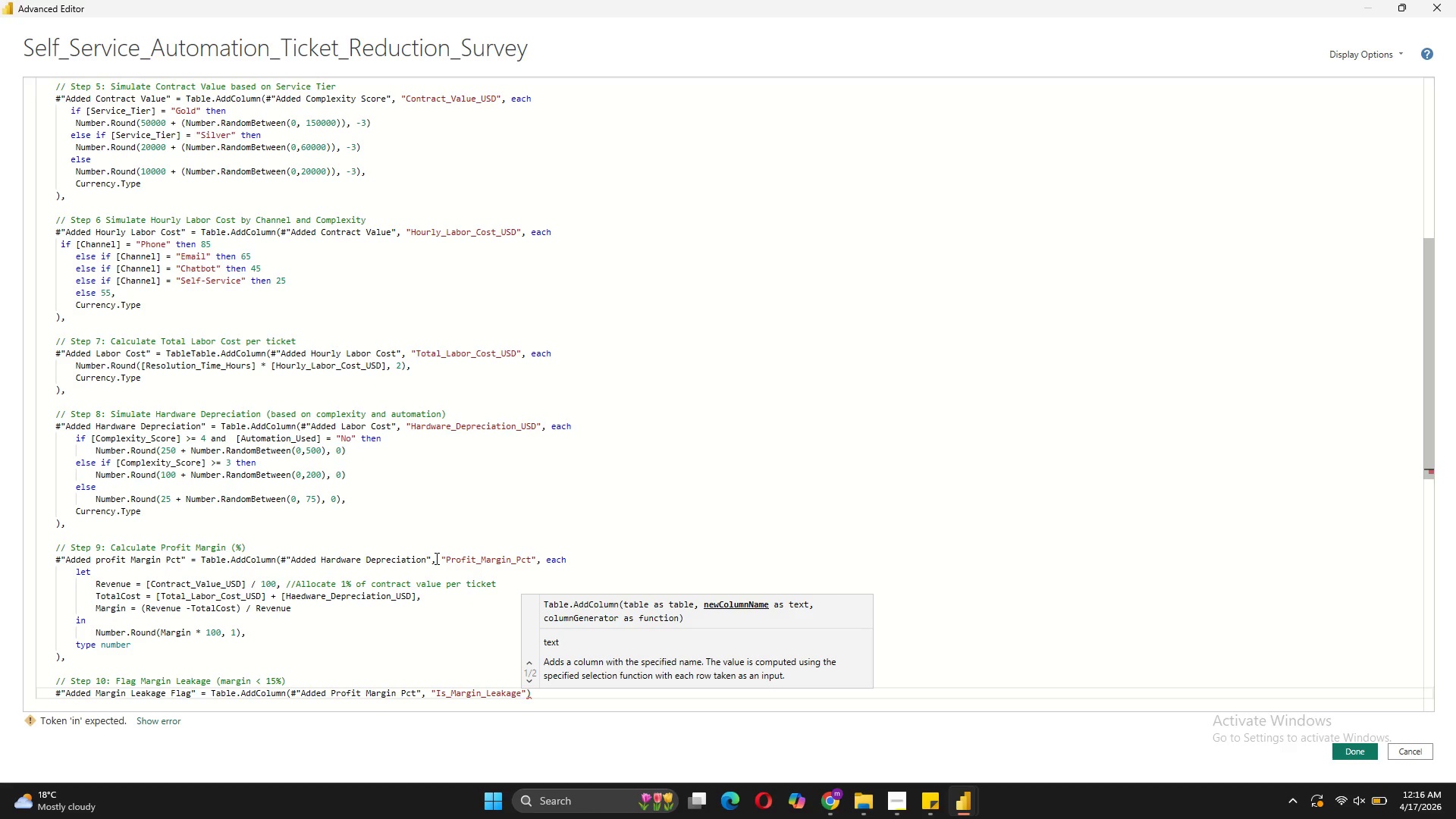 
key(ArrowRight)
 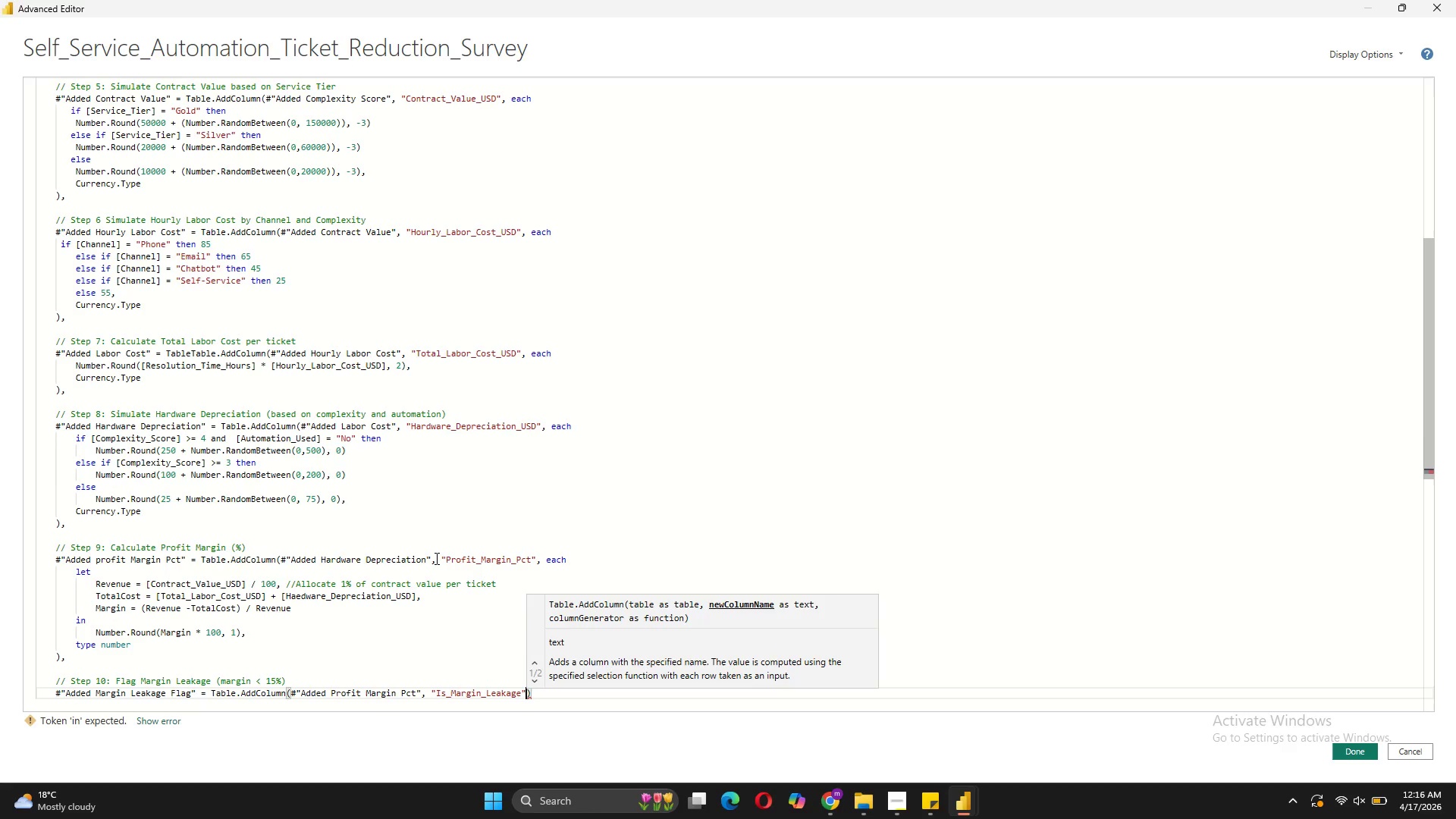 
type(, eas)
key(Backspace)
type(ch)
 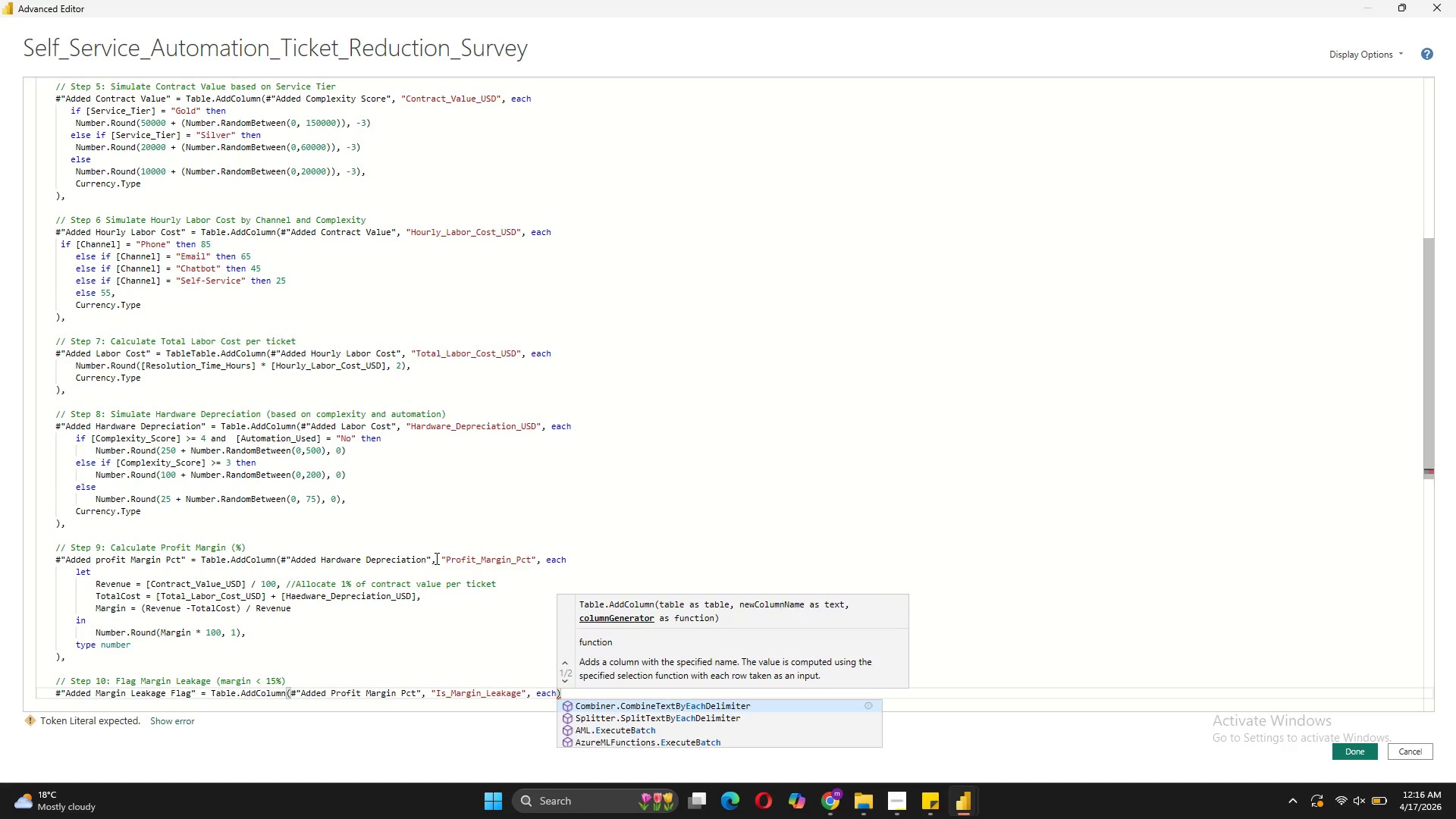 
key(Shift+Enter)
 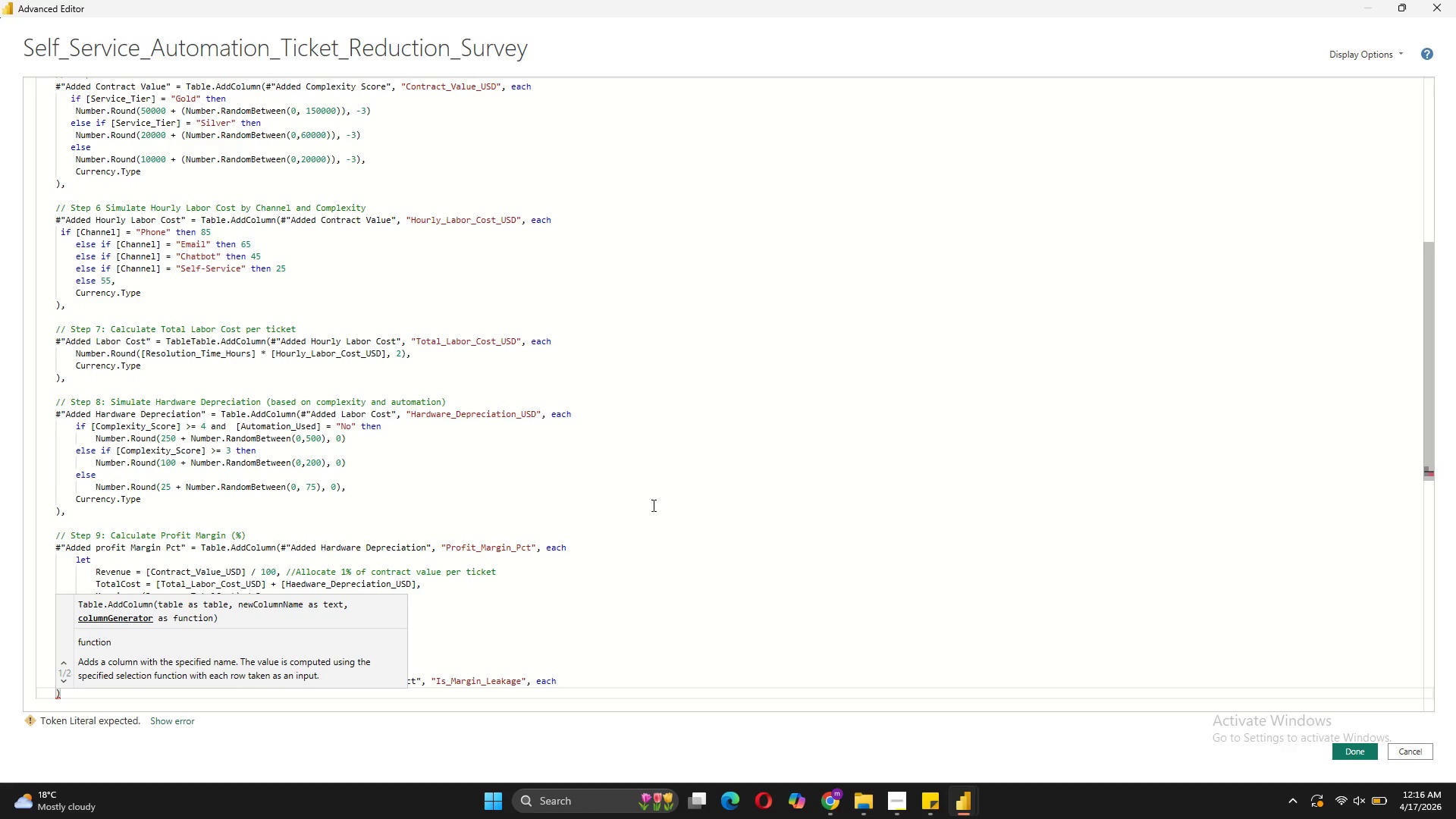 
left_click([568, 677])
 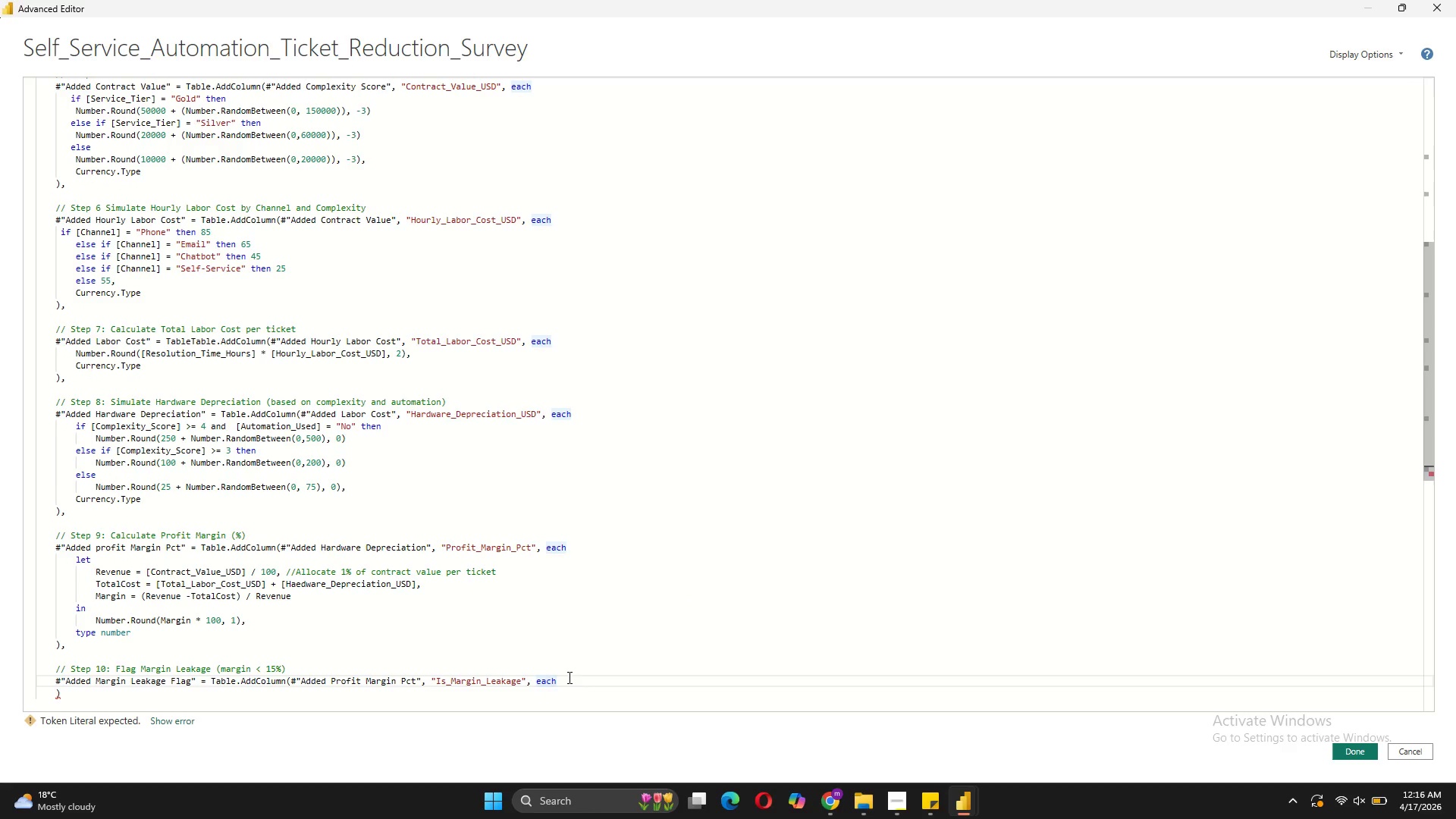 
key(Shift+ShiftRight)
 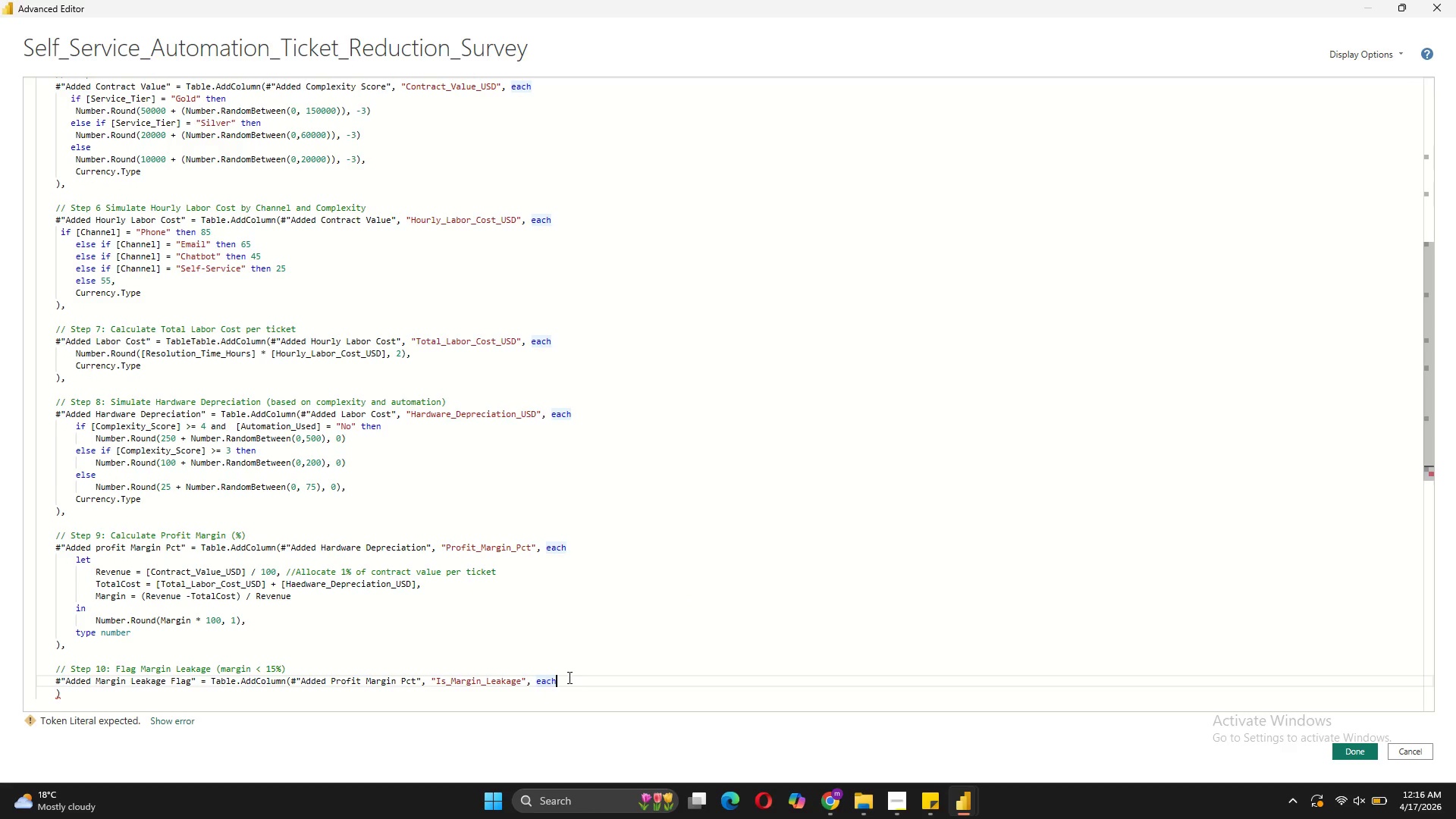 
key(Shift+Enter)
 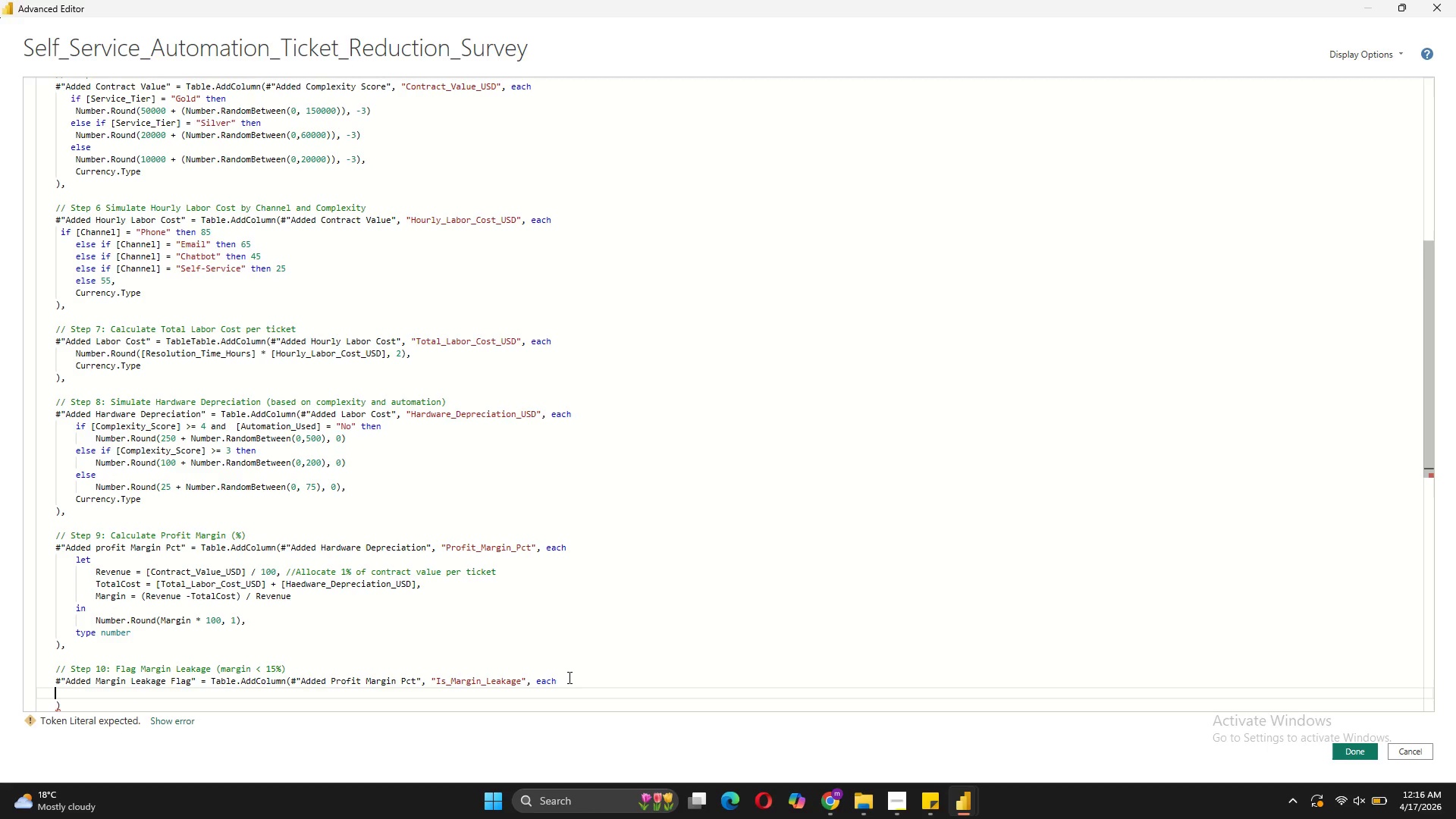 
wait(5.31)
 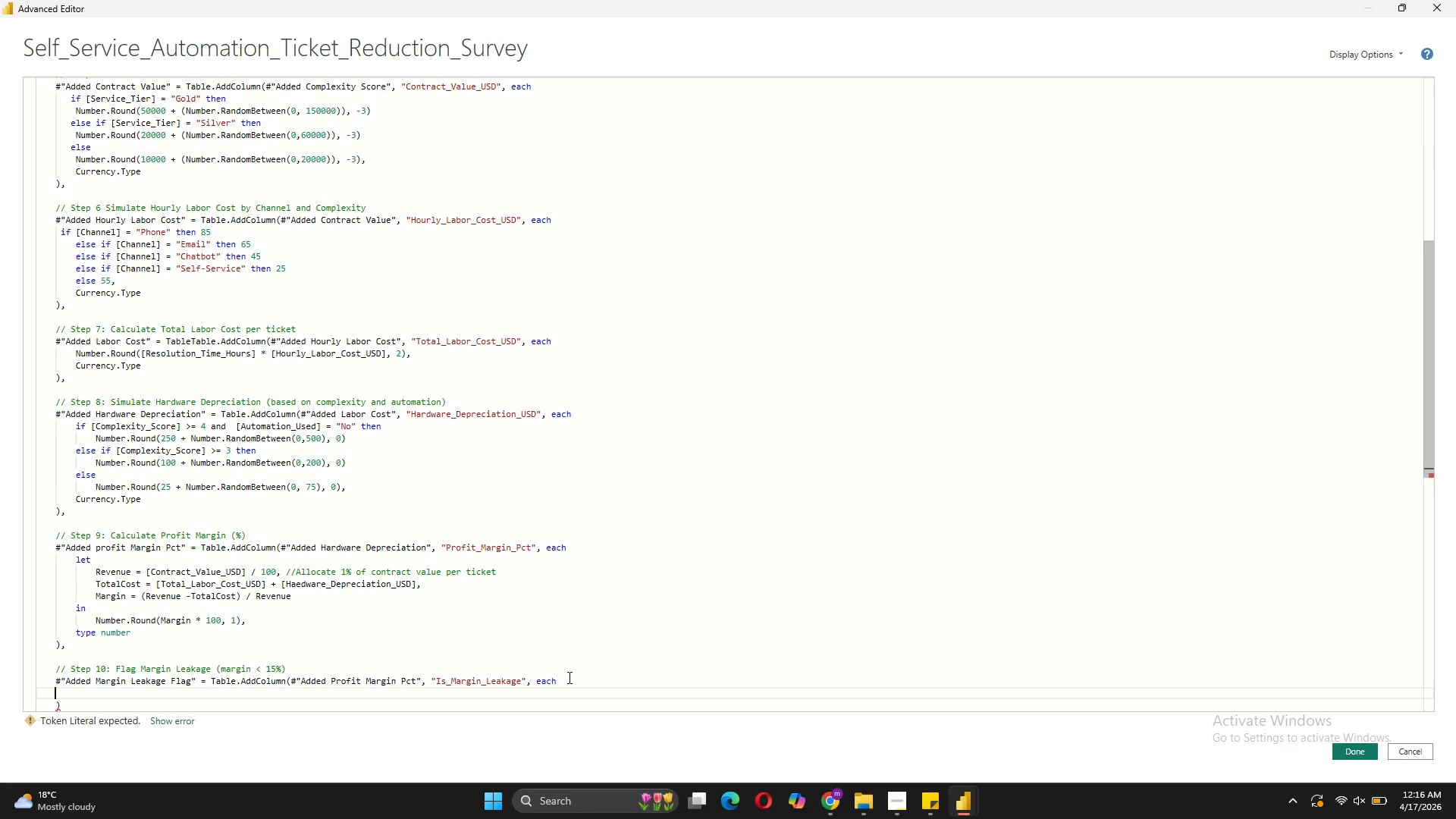 
key(Tab)
type([Profit_Margin_Pct)
 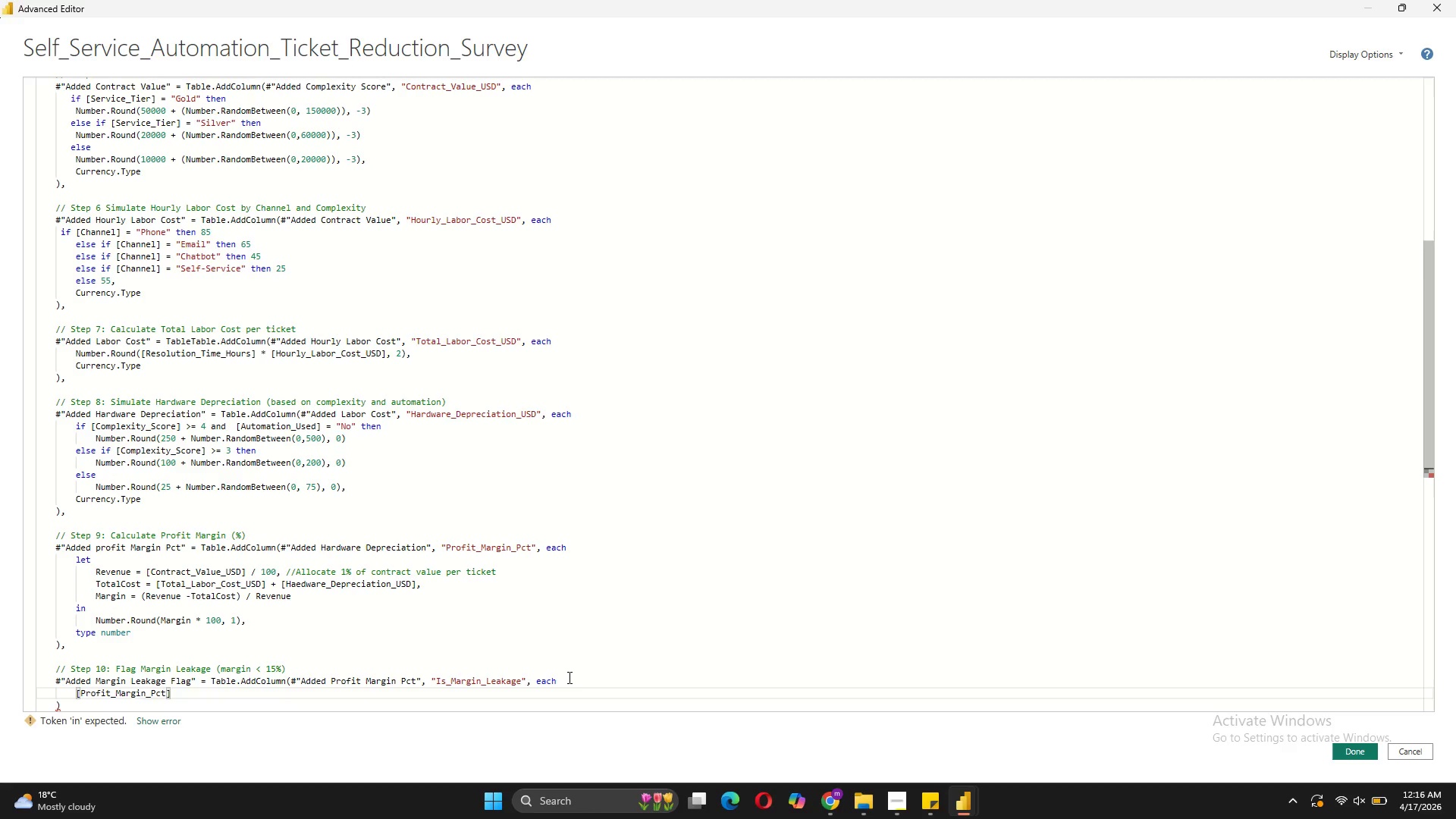 
key(ArrowRight)
 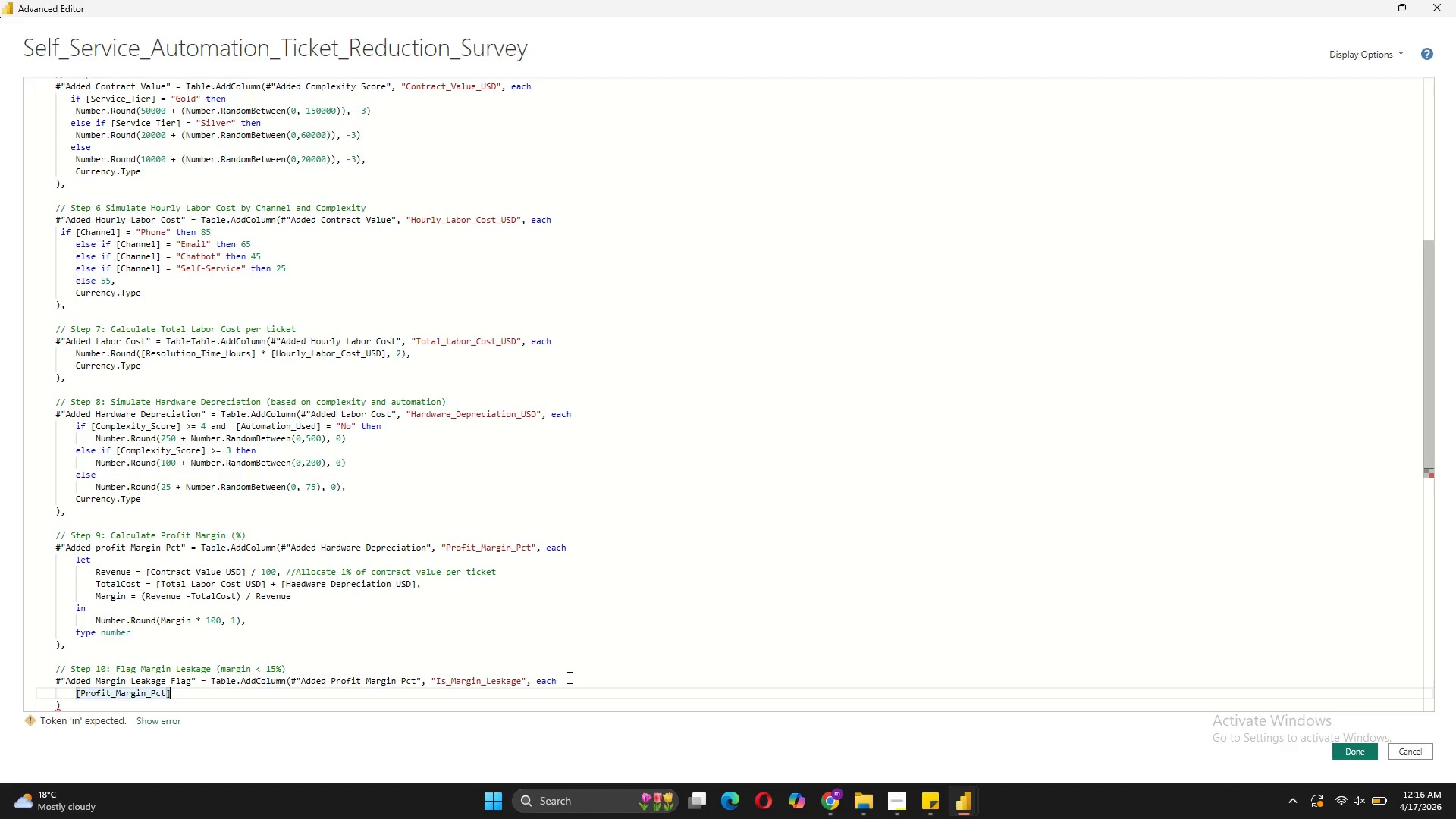 
type( < 15,)
 